 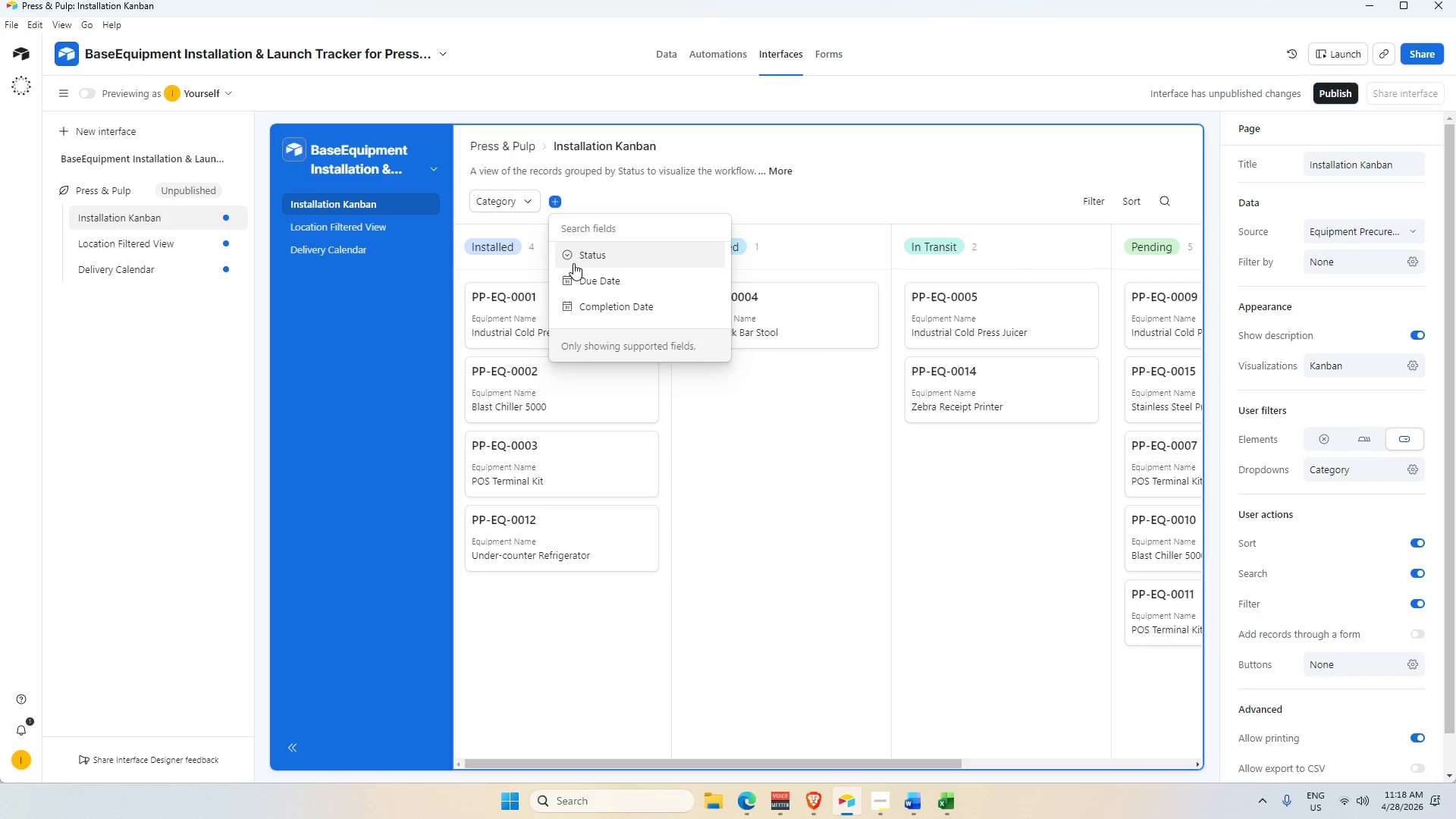 
left_click([603, 311])
 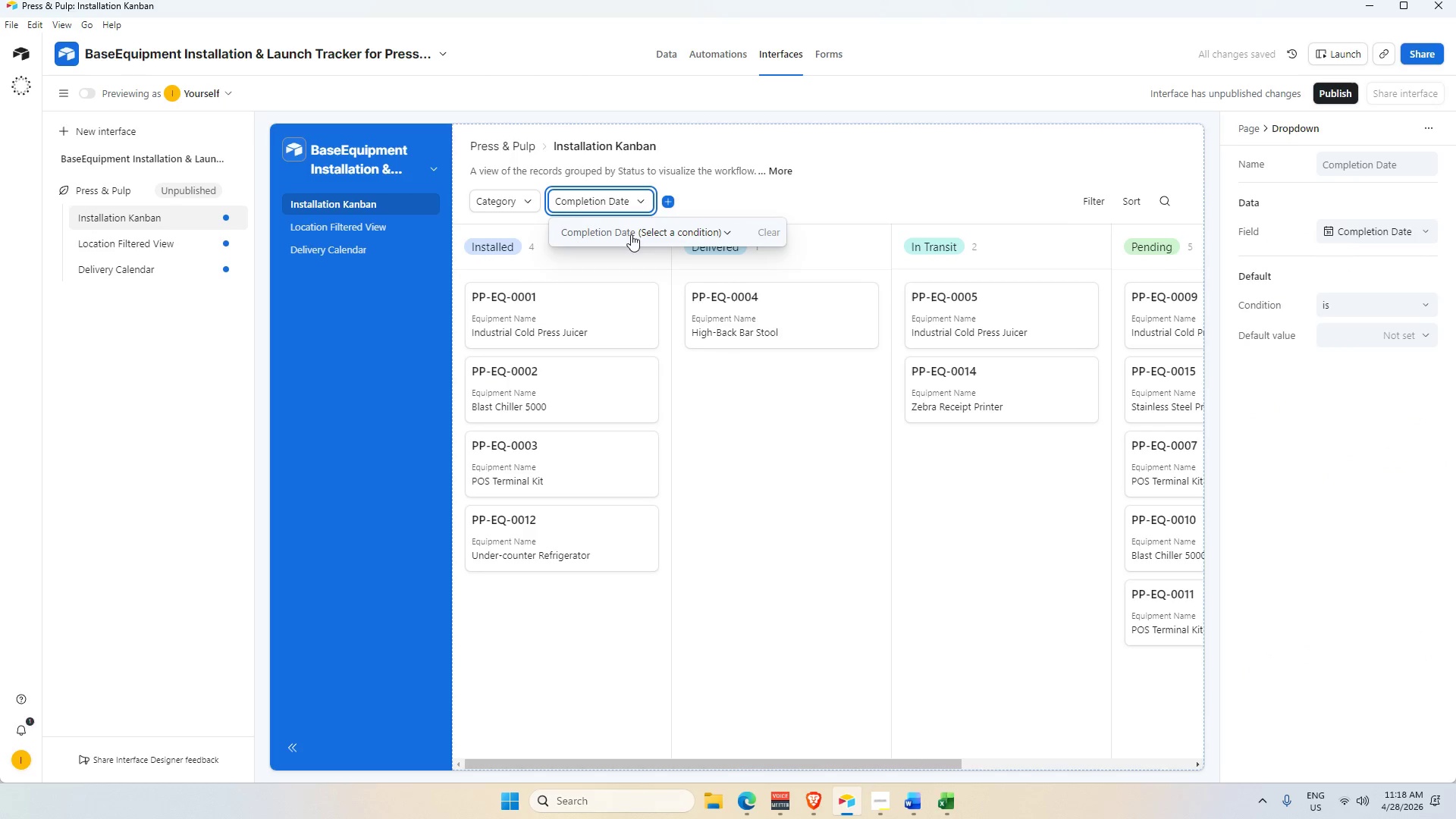 
left_click([642, 199])
 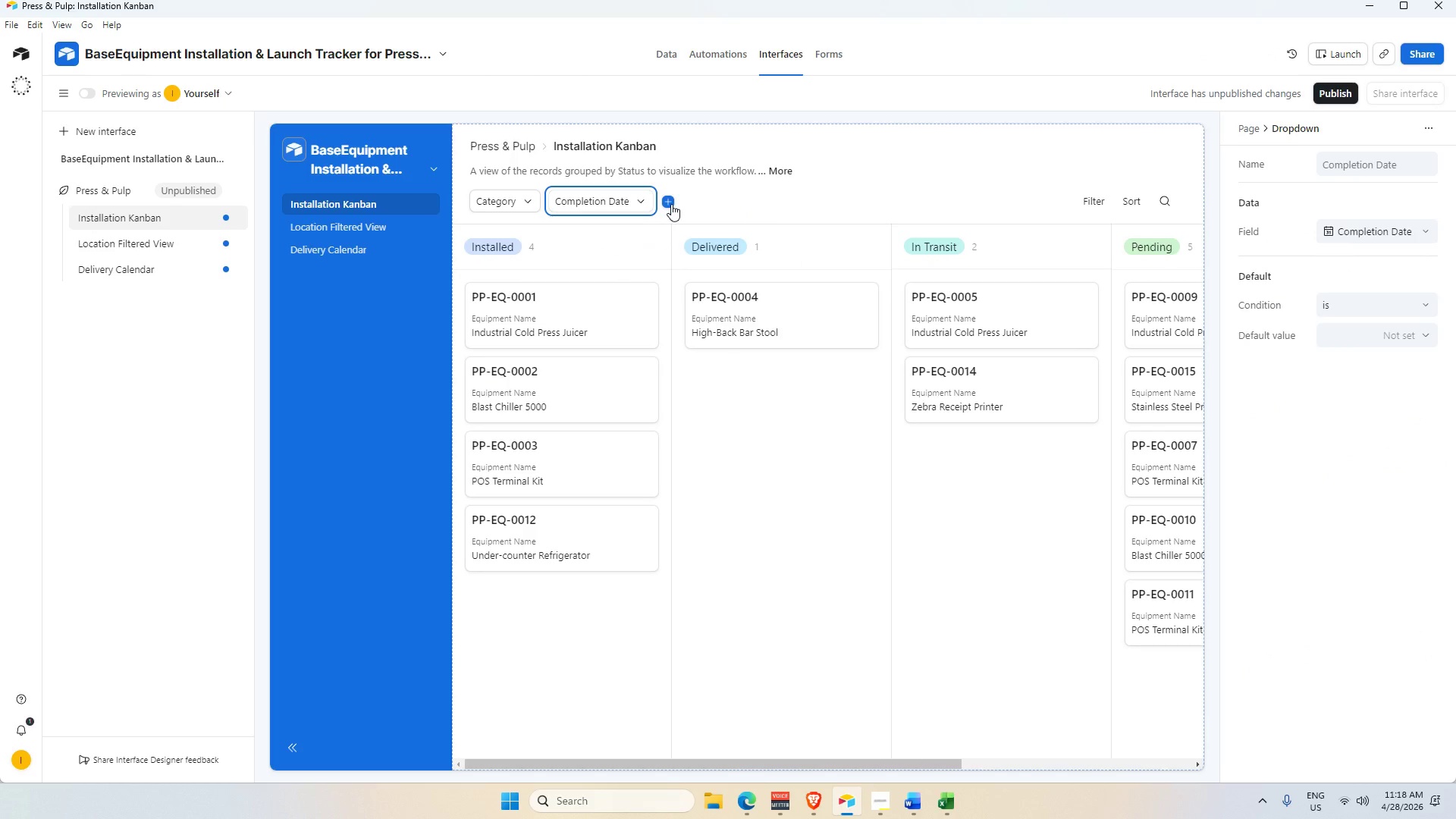 
key(Backspace)
 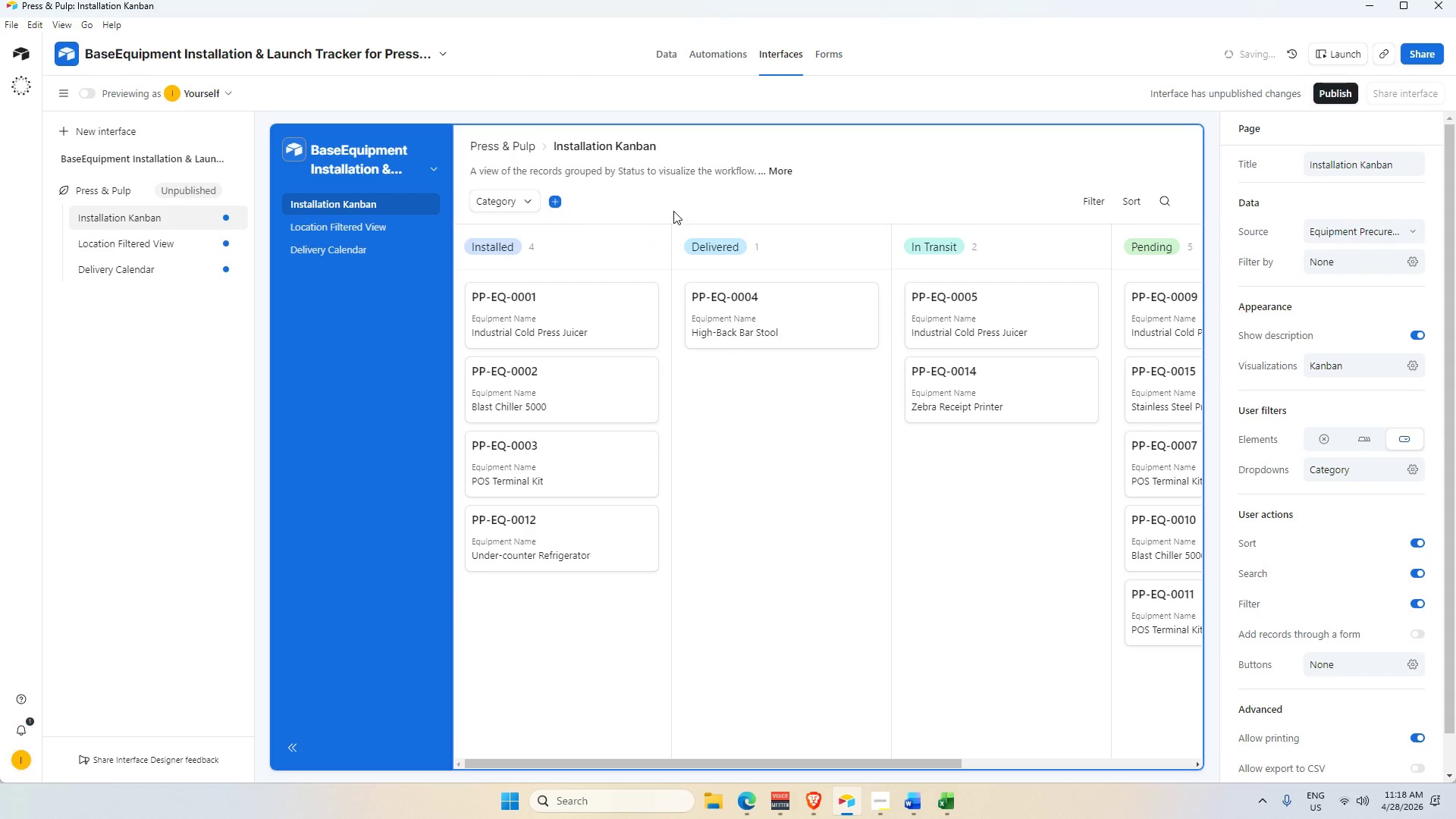 
left_click([672, 209])
 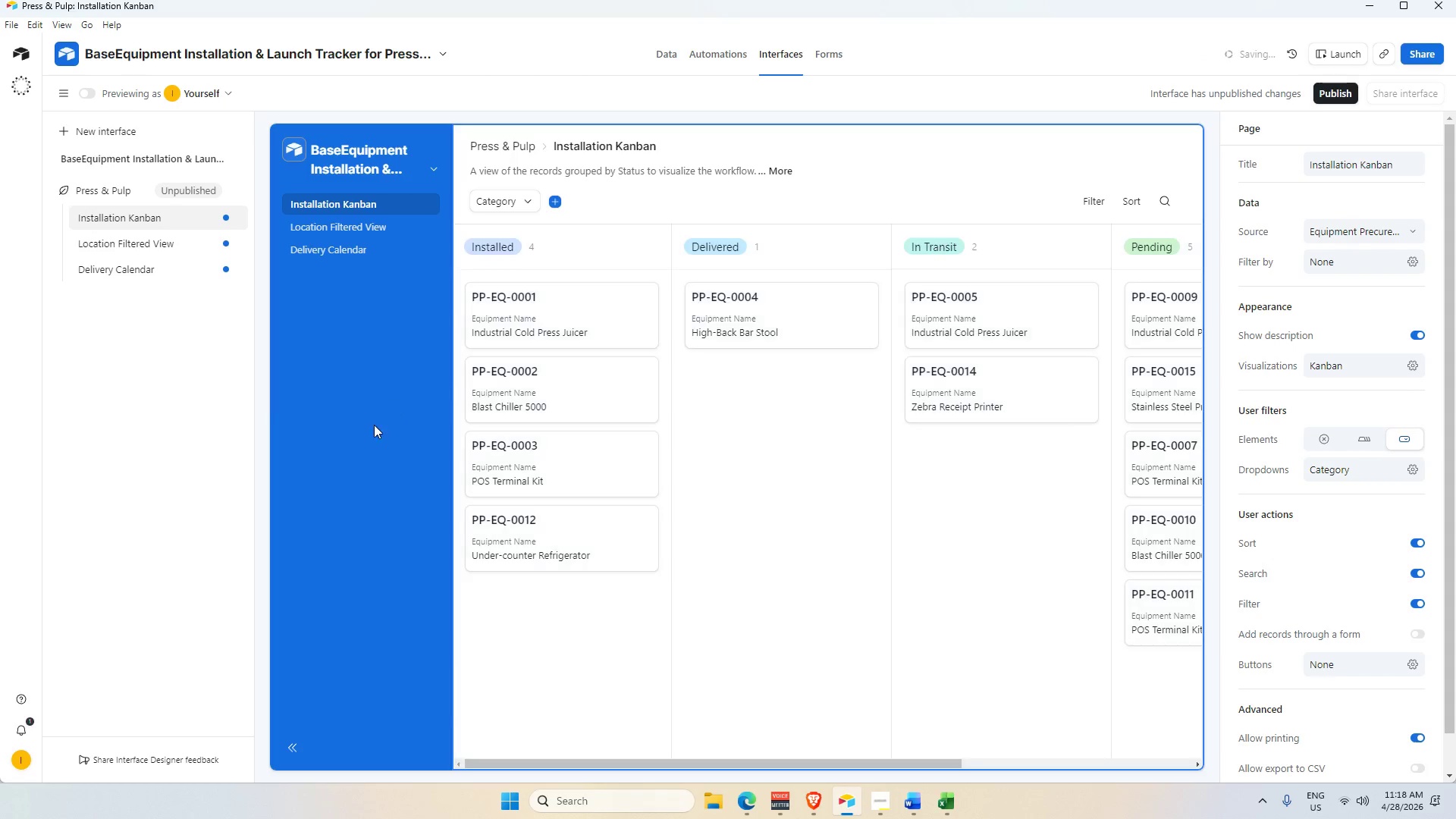 
left_click([374, 426])
 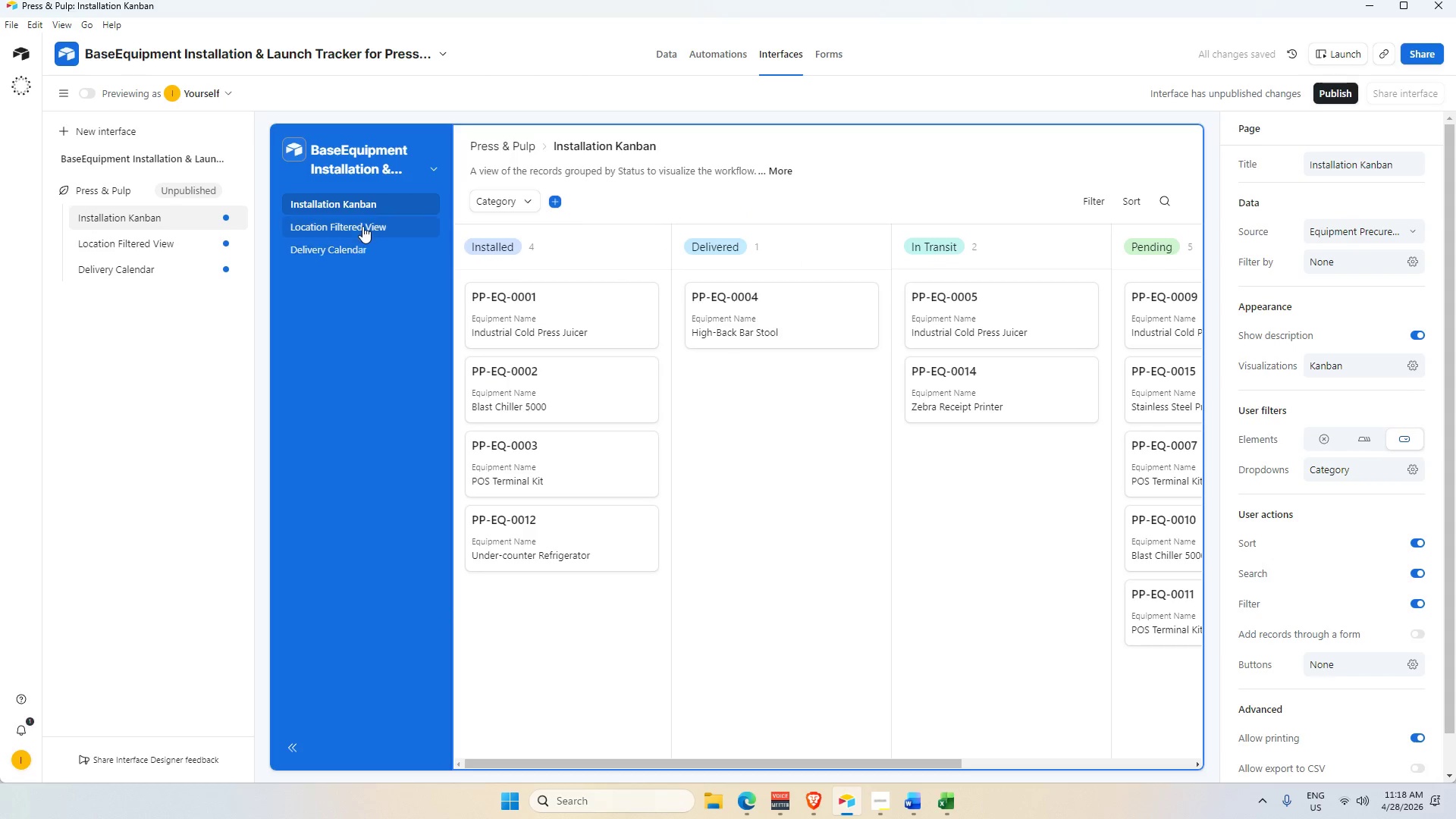 
left_click([362, 226])
 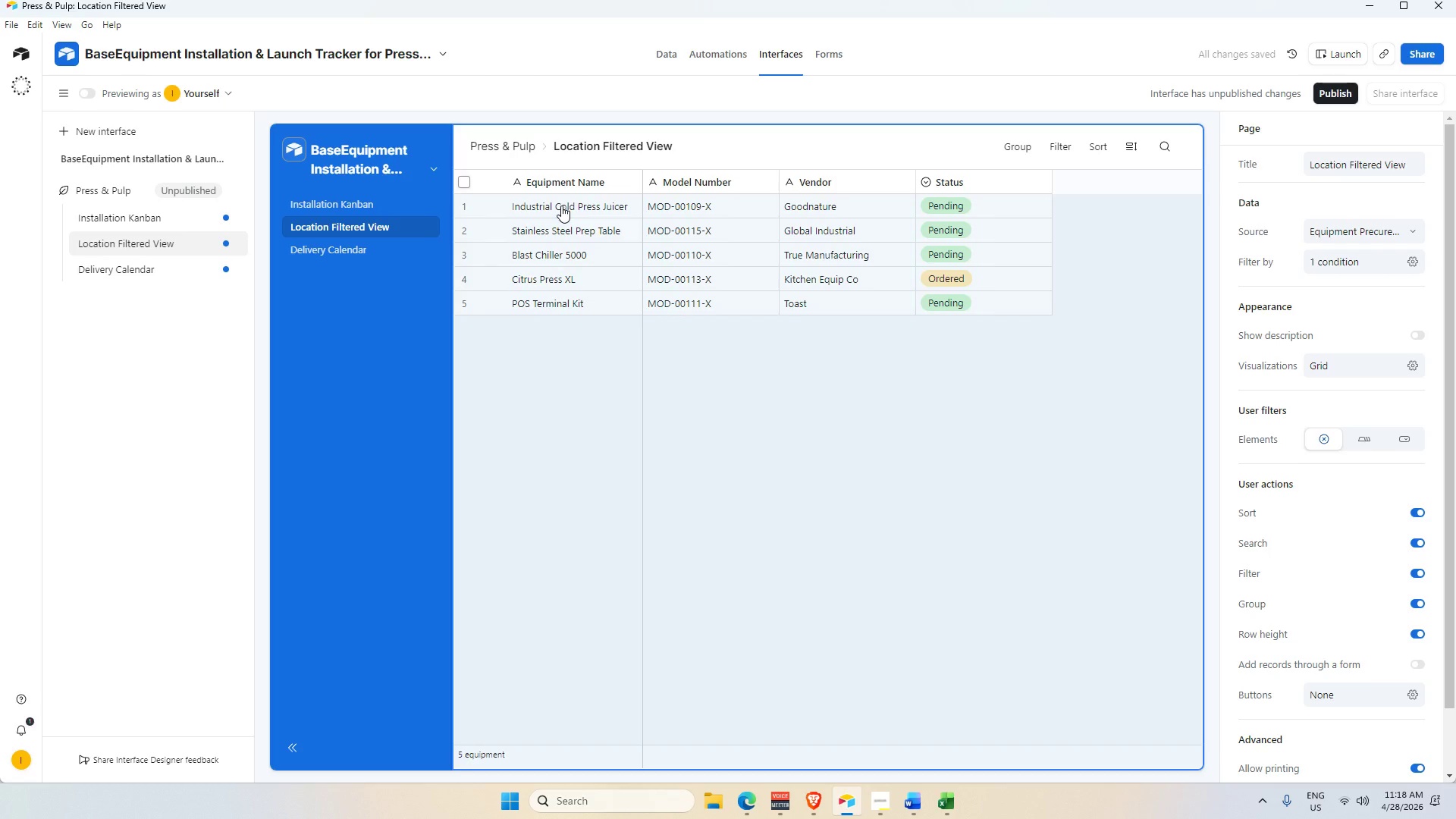 
left_click([1144, 230])
 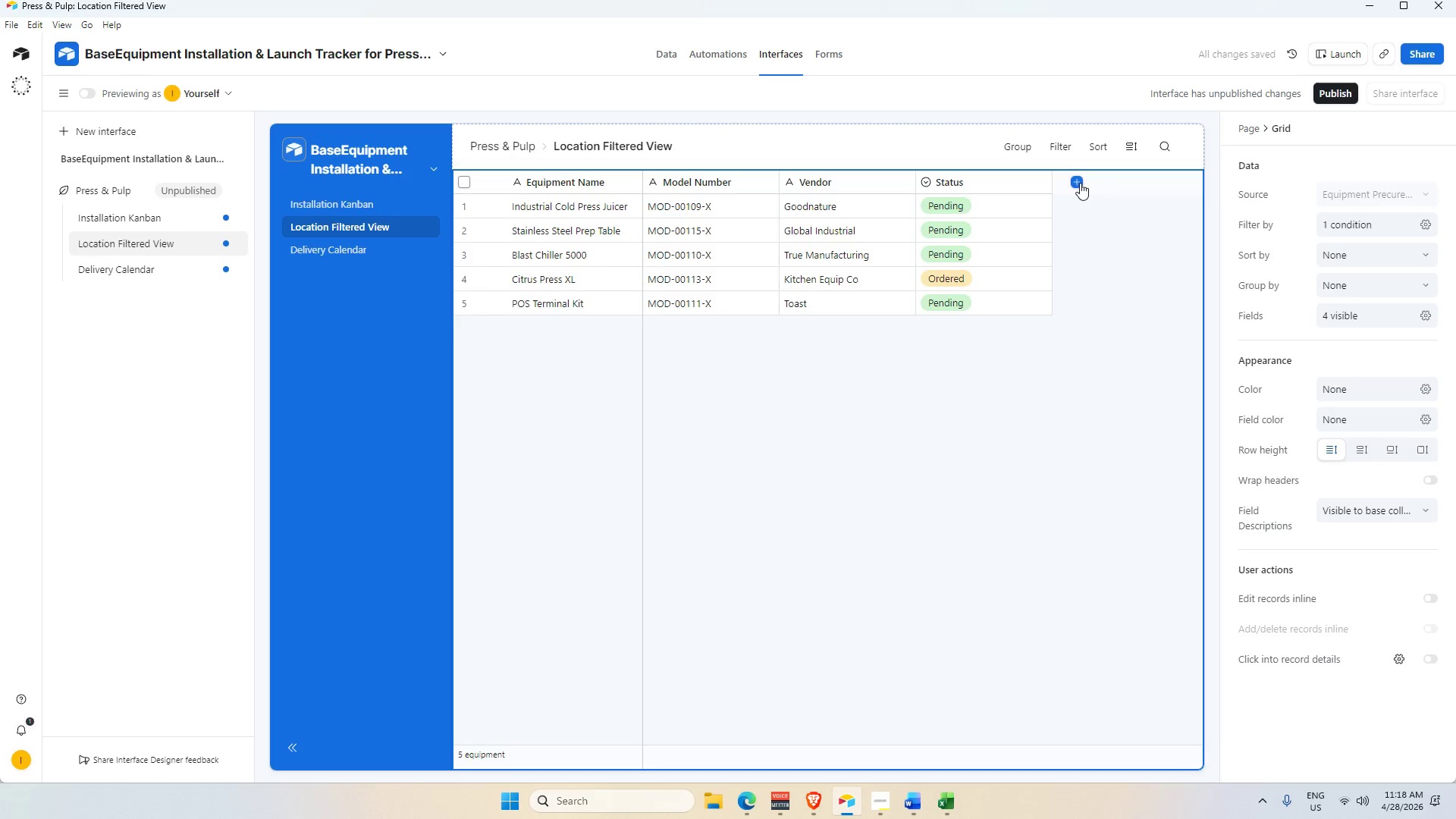 
left_click([1078, 182])
 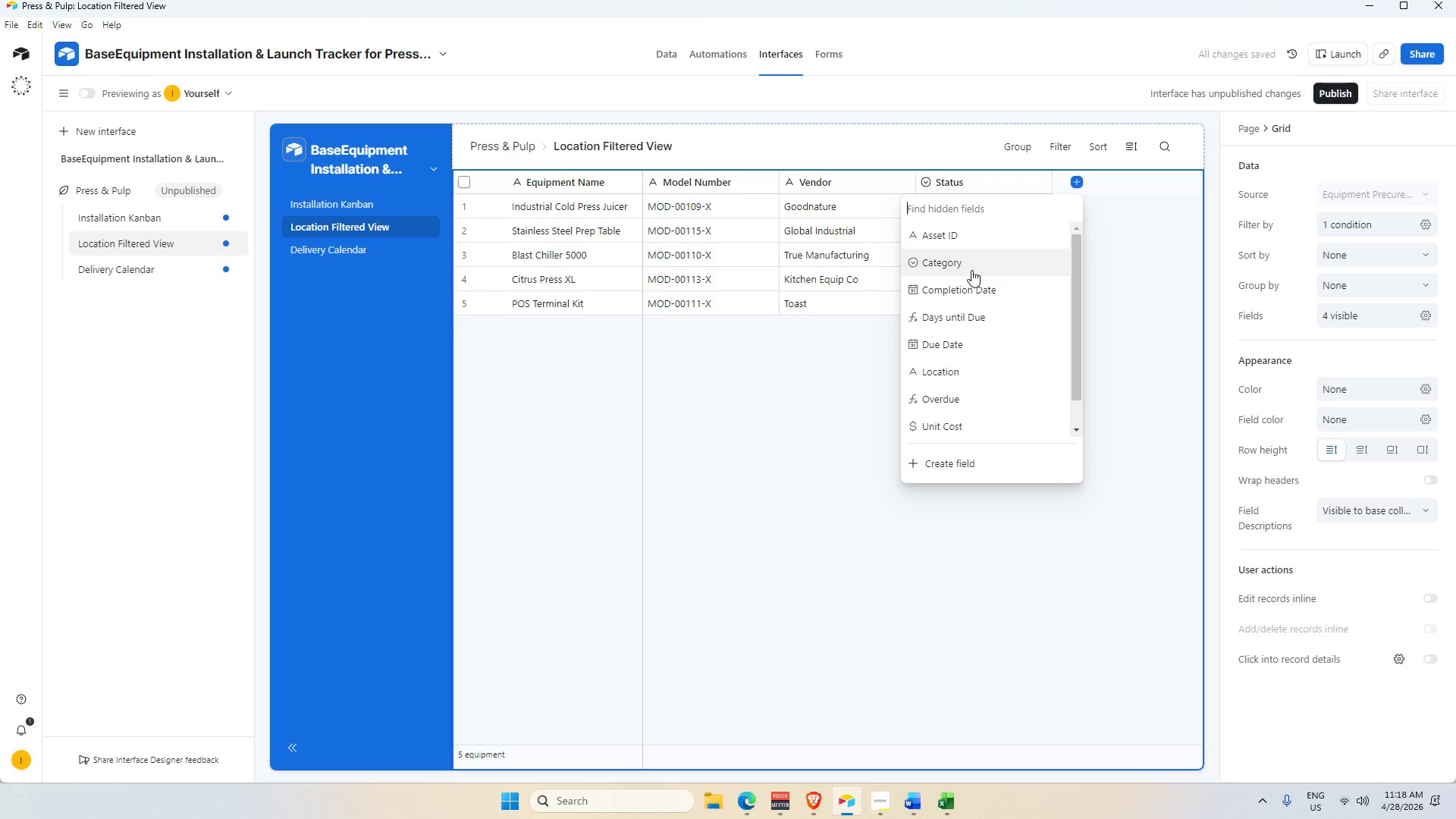 
left_click([971, 270])
 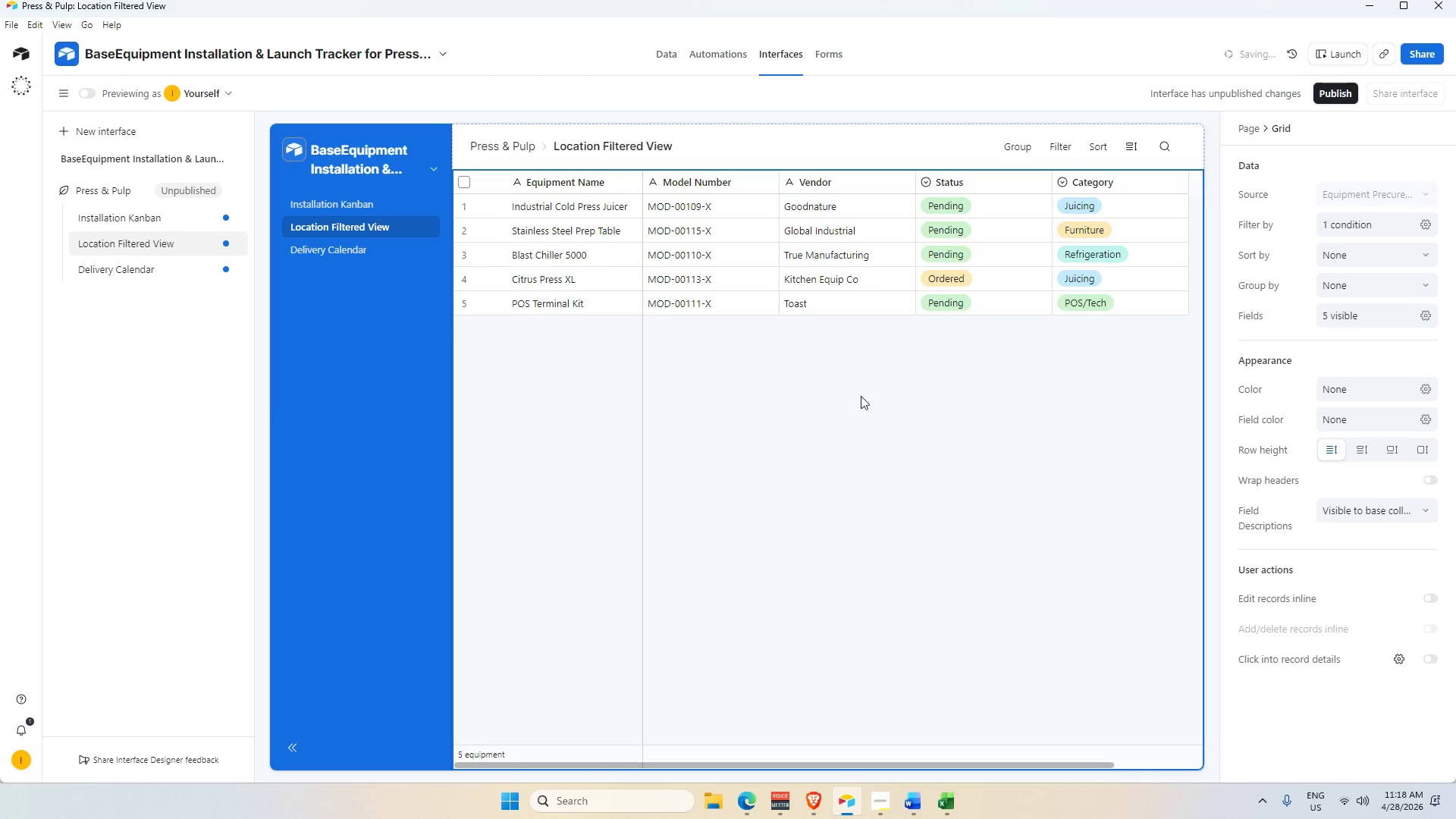 
left_click([894, 395])
 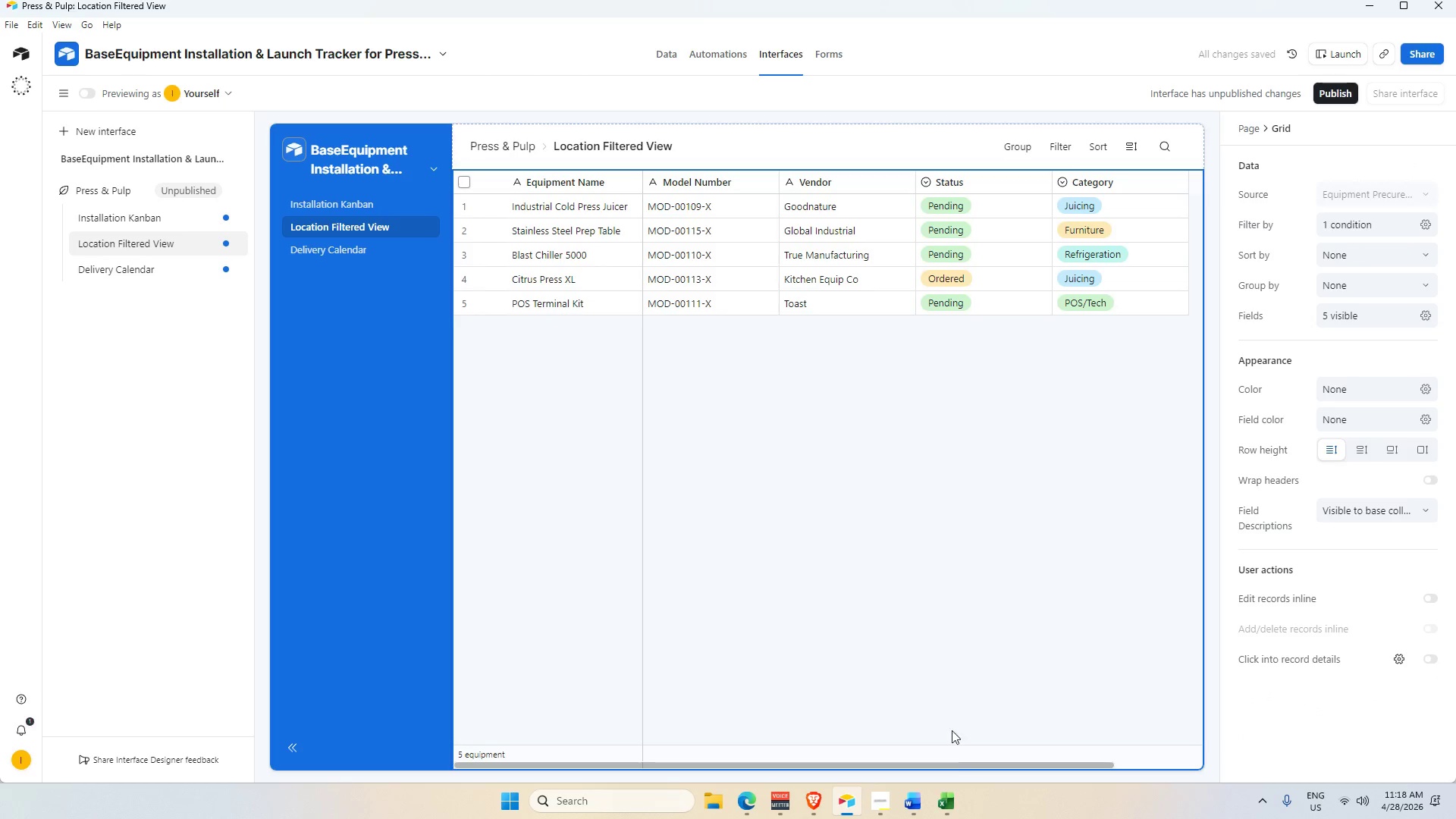 
left_click_drag(start_coordinate=[960, 767], to_coordinate=[1045, 738])
 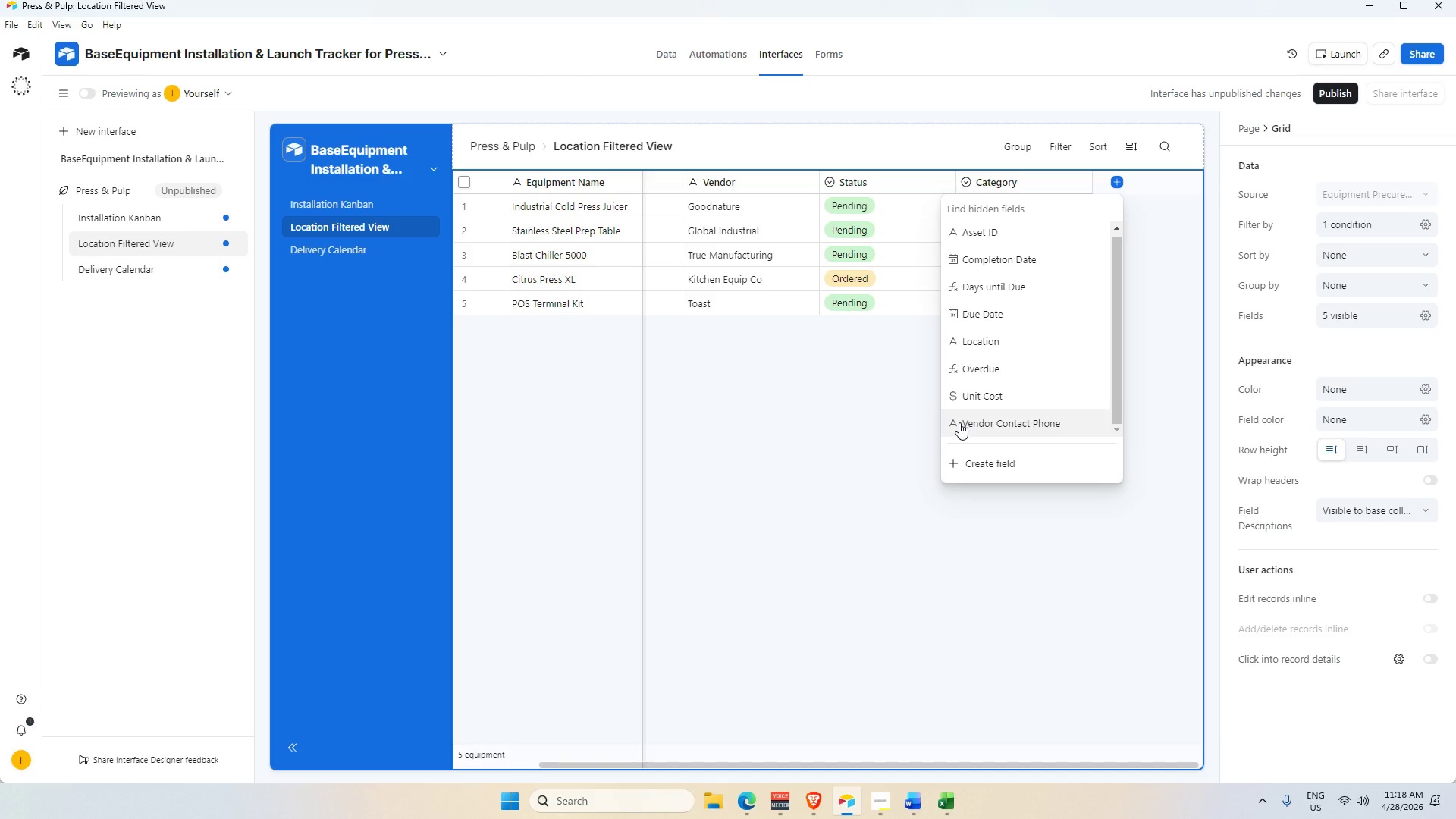 
wait(16.41)
 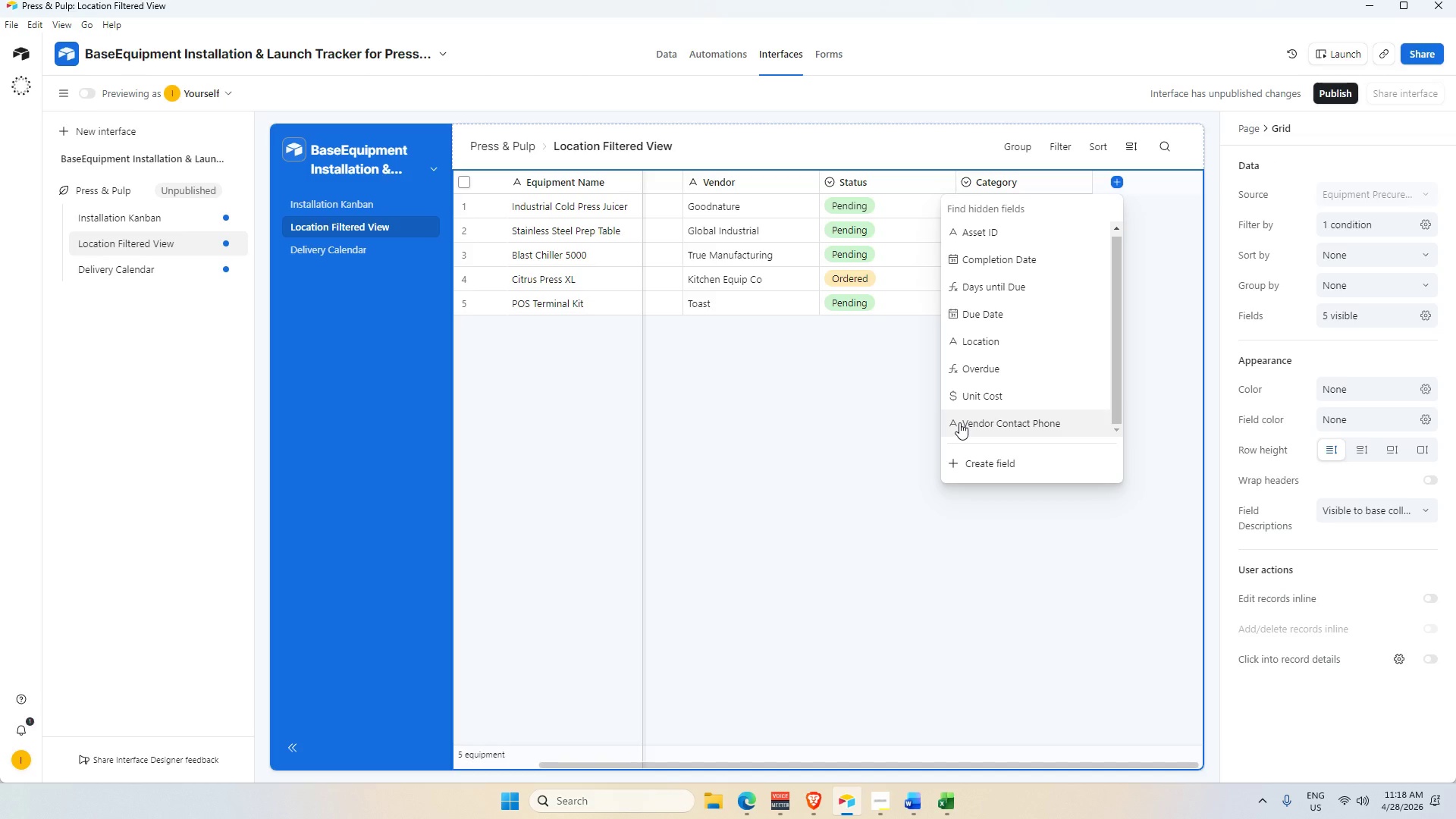 
left_click([1007, 239])
 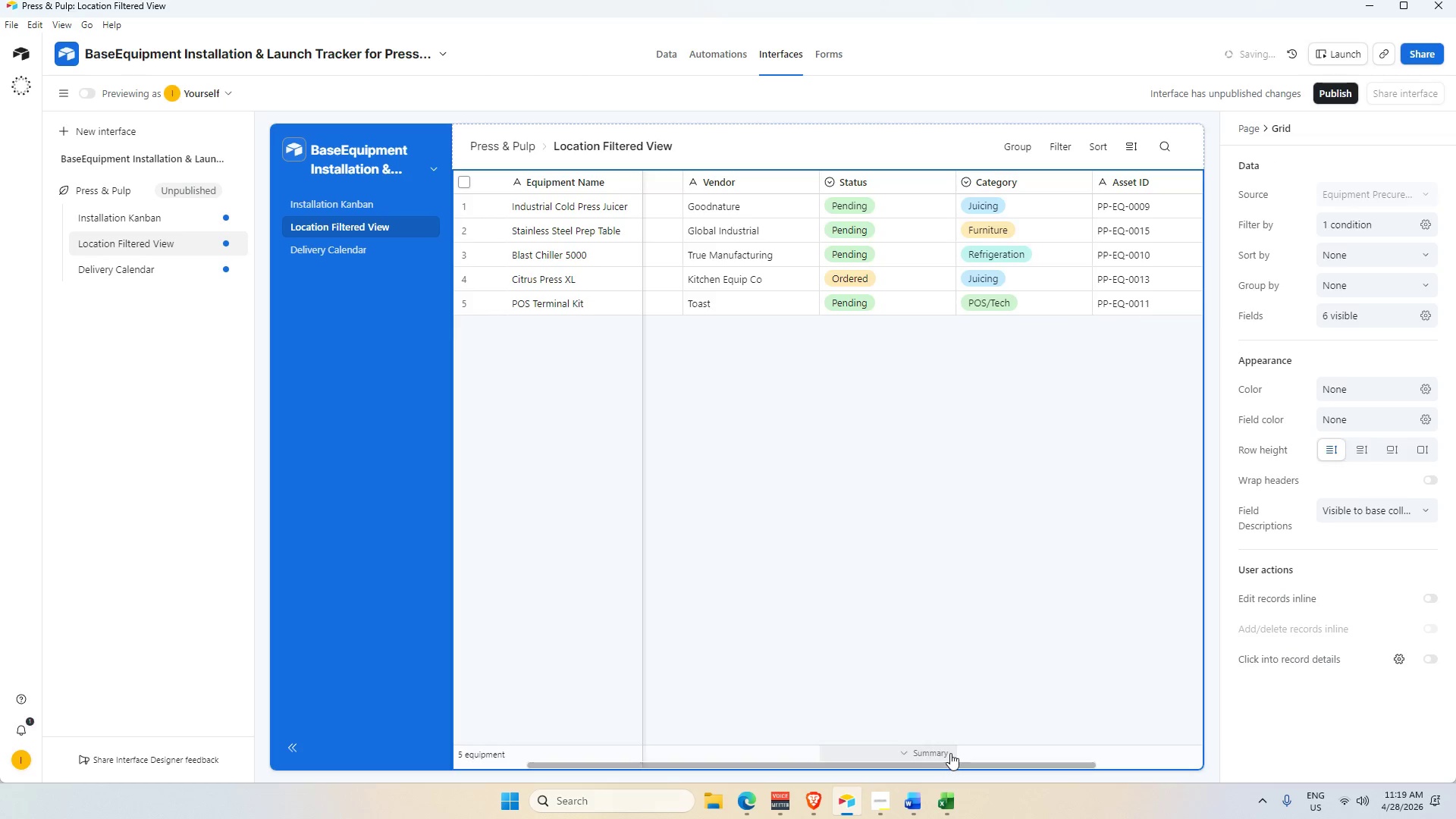 
left_click_drag(start_coordinate=[952, 765], to_coordinate=[1123, 714])
 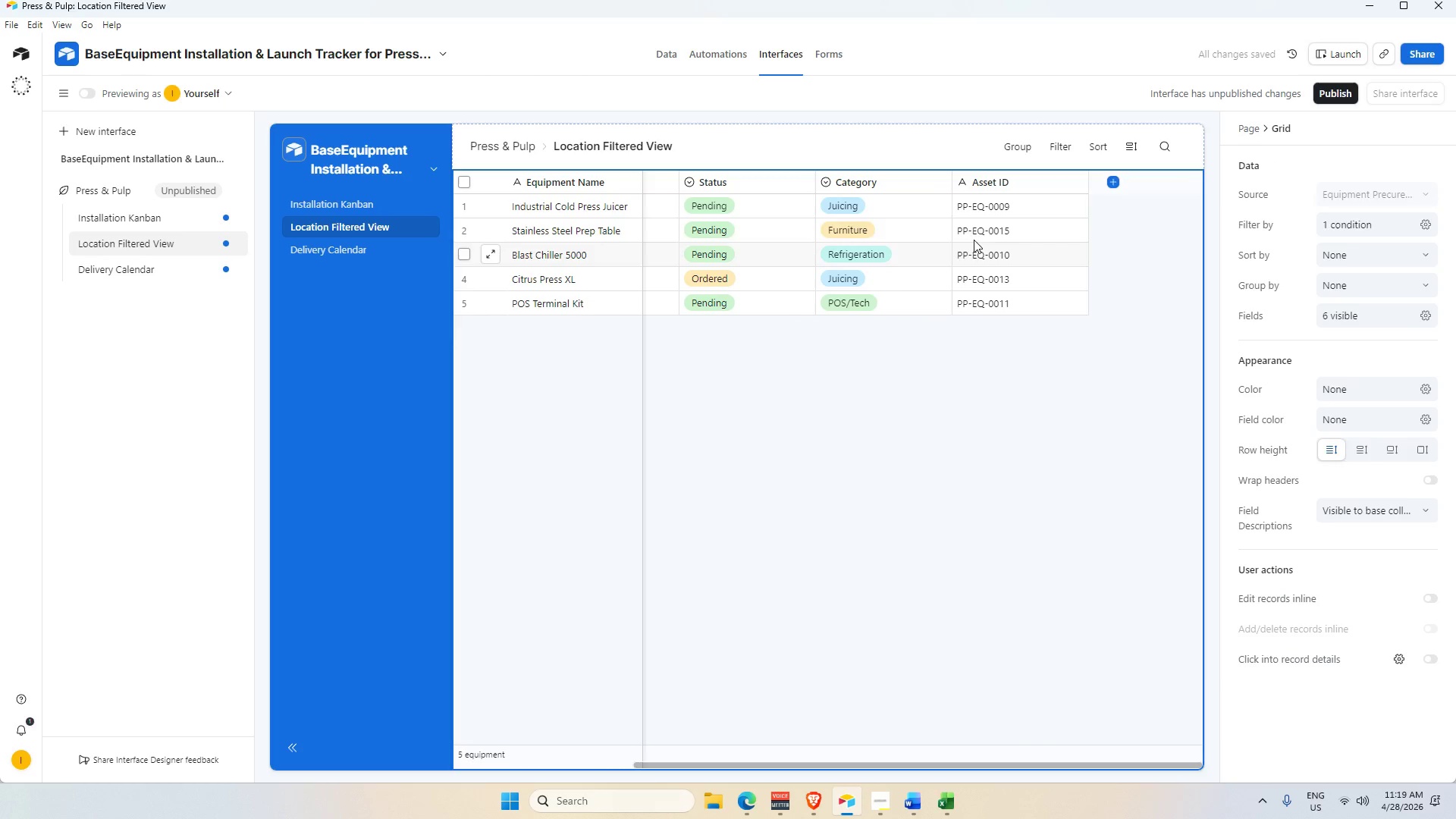 
left_click_drag(start_coordinate=[1024, 173], to_coordinate=[1018, 179])
 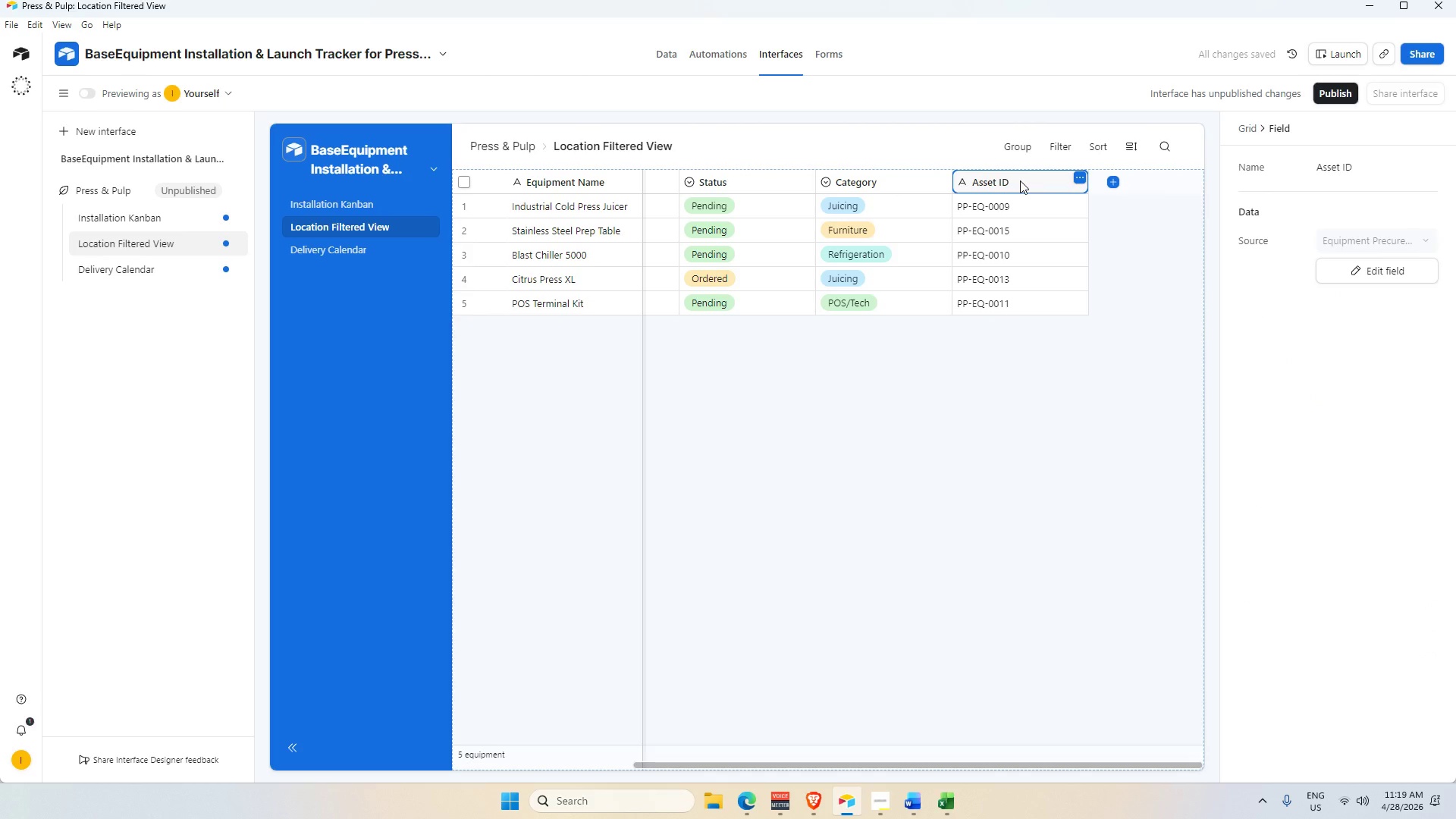 
left_click_drag(start_coordinate=[1025, 180], to_coordinate=[887, 182])
 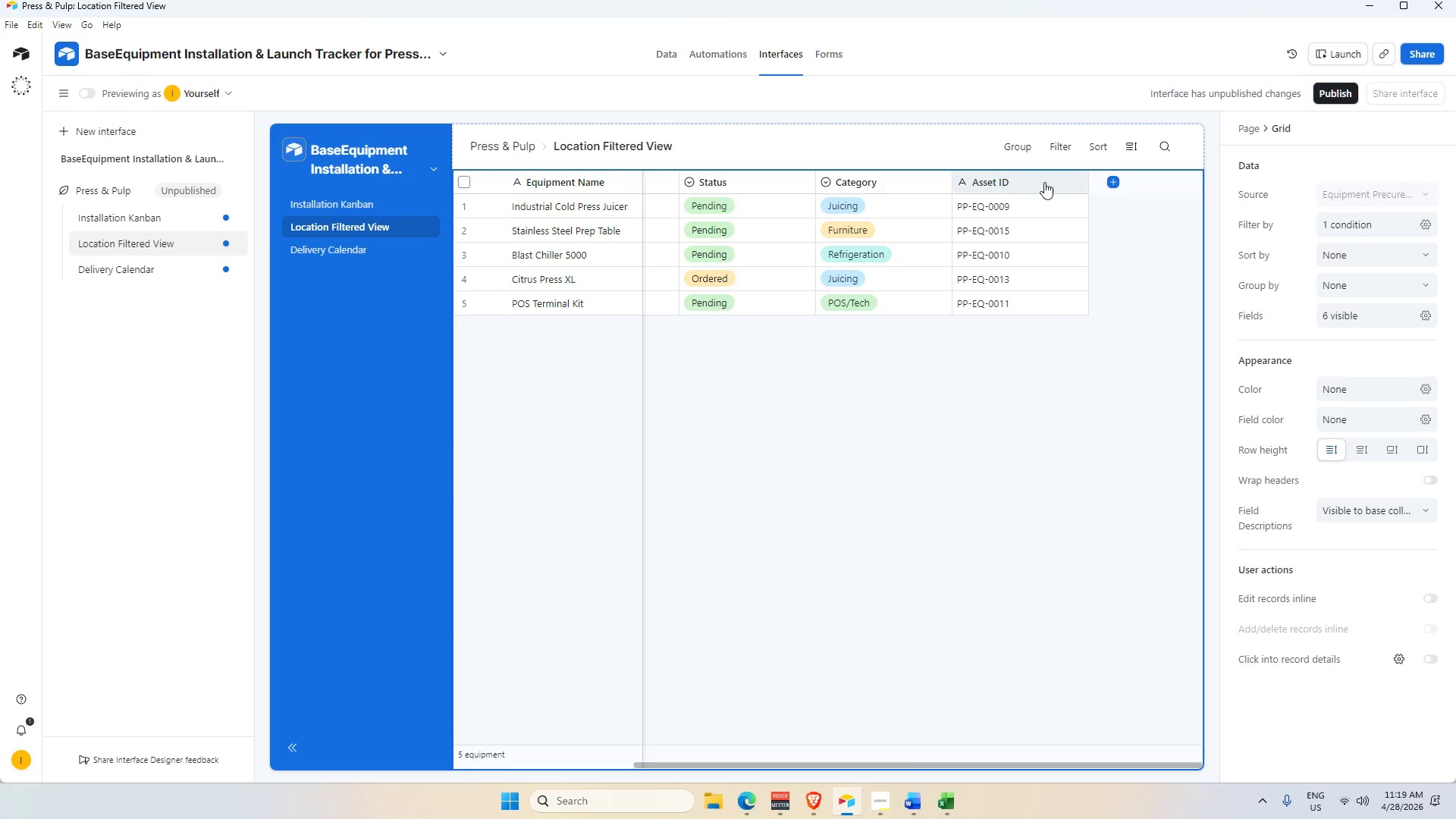 
left_click_drag(start_coordinate=[1043, 182], to_coordinate=[880, 180])
 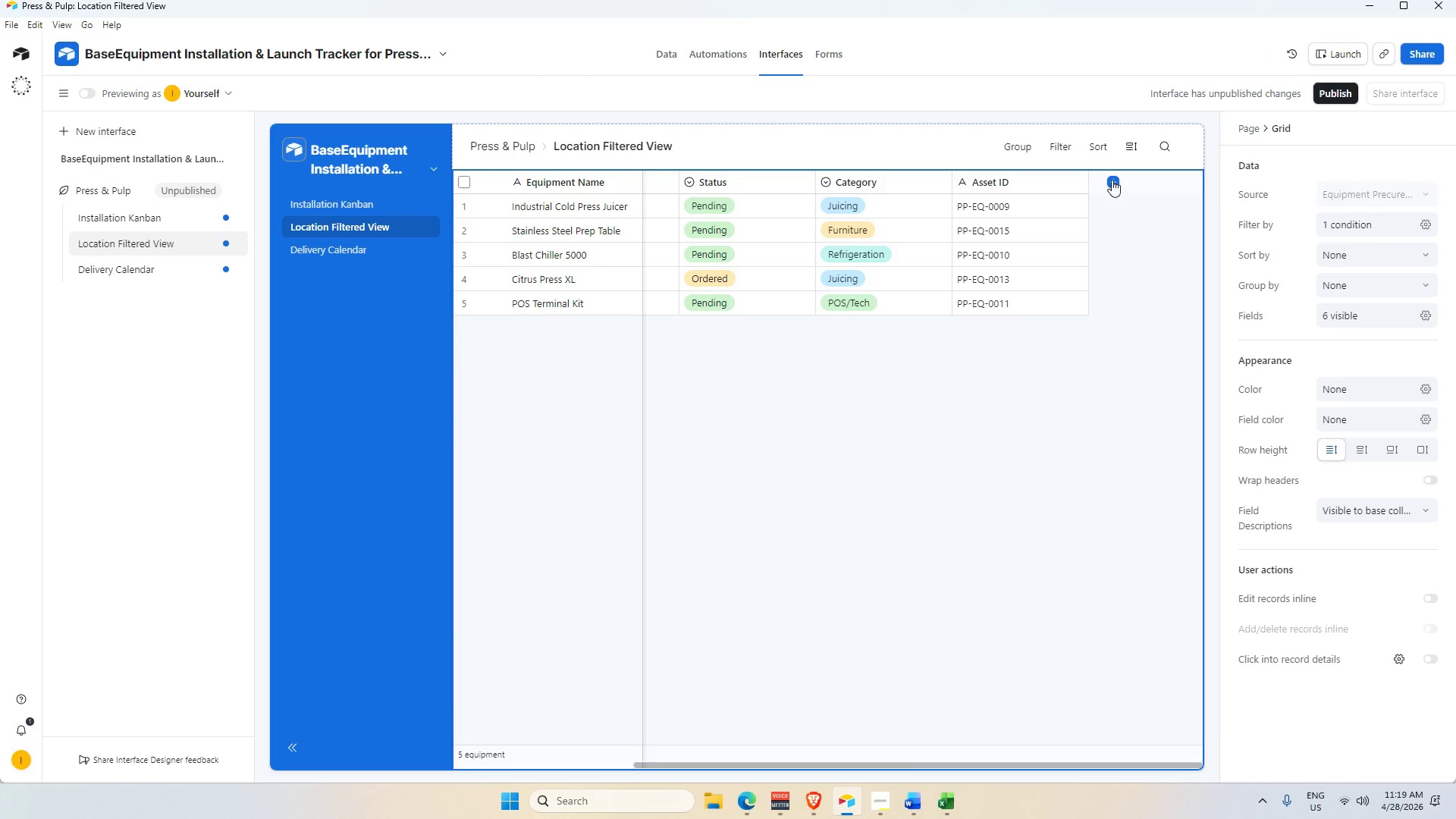 
left_click([1111, 180])
 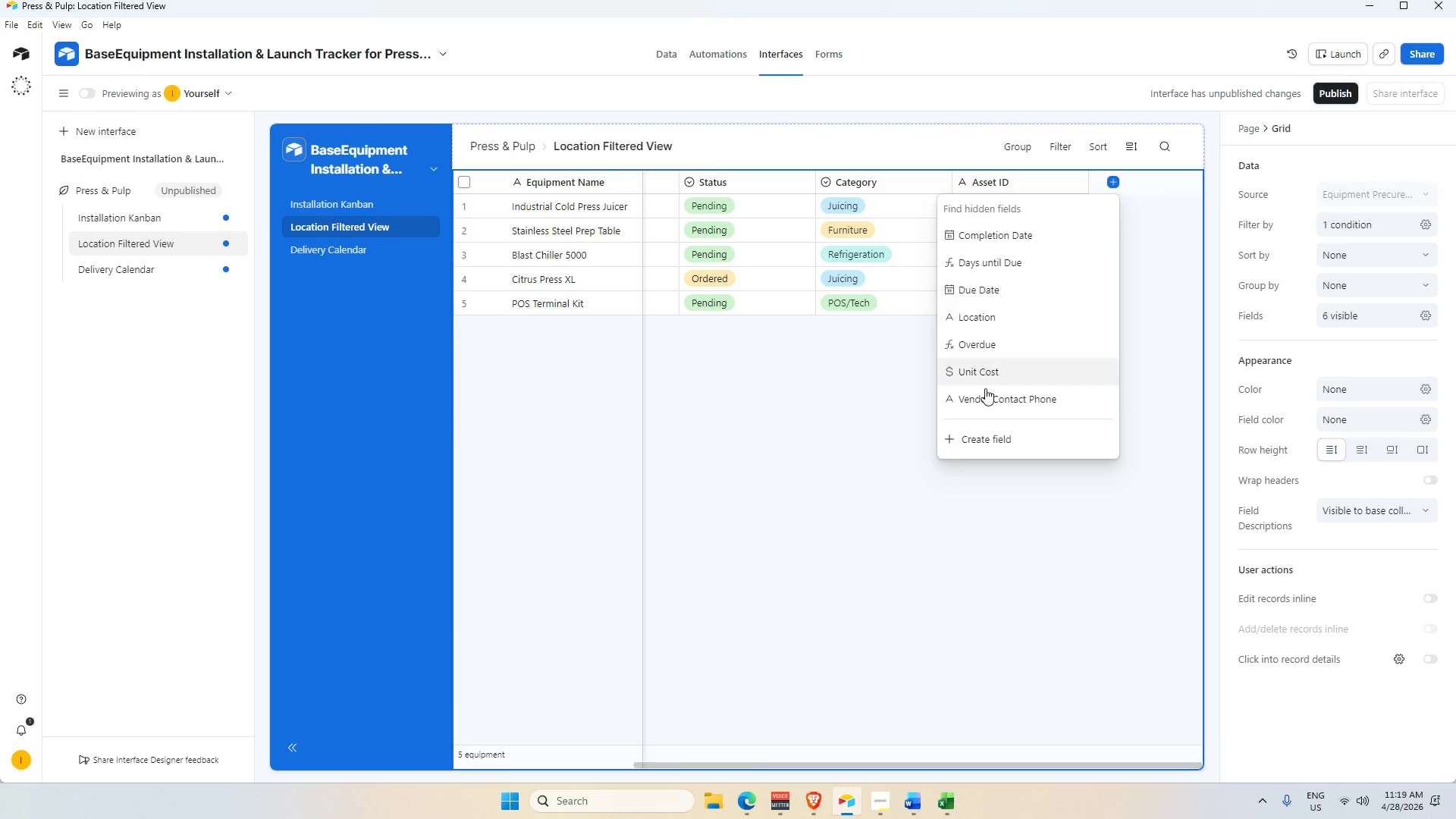 
wait(5.45)
 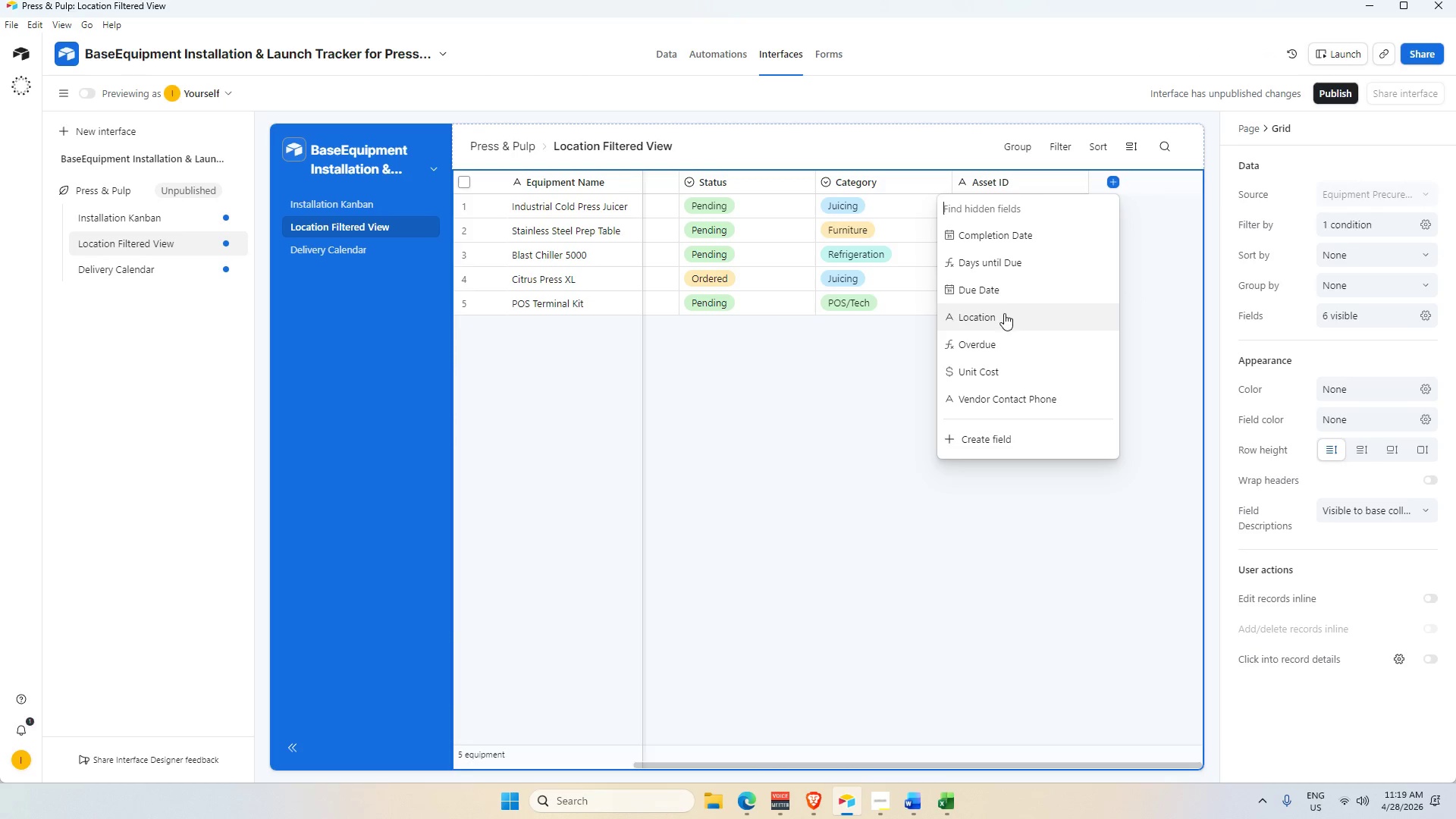 
left_click([994, 403])
 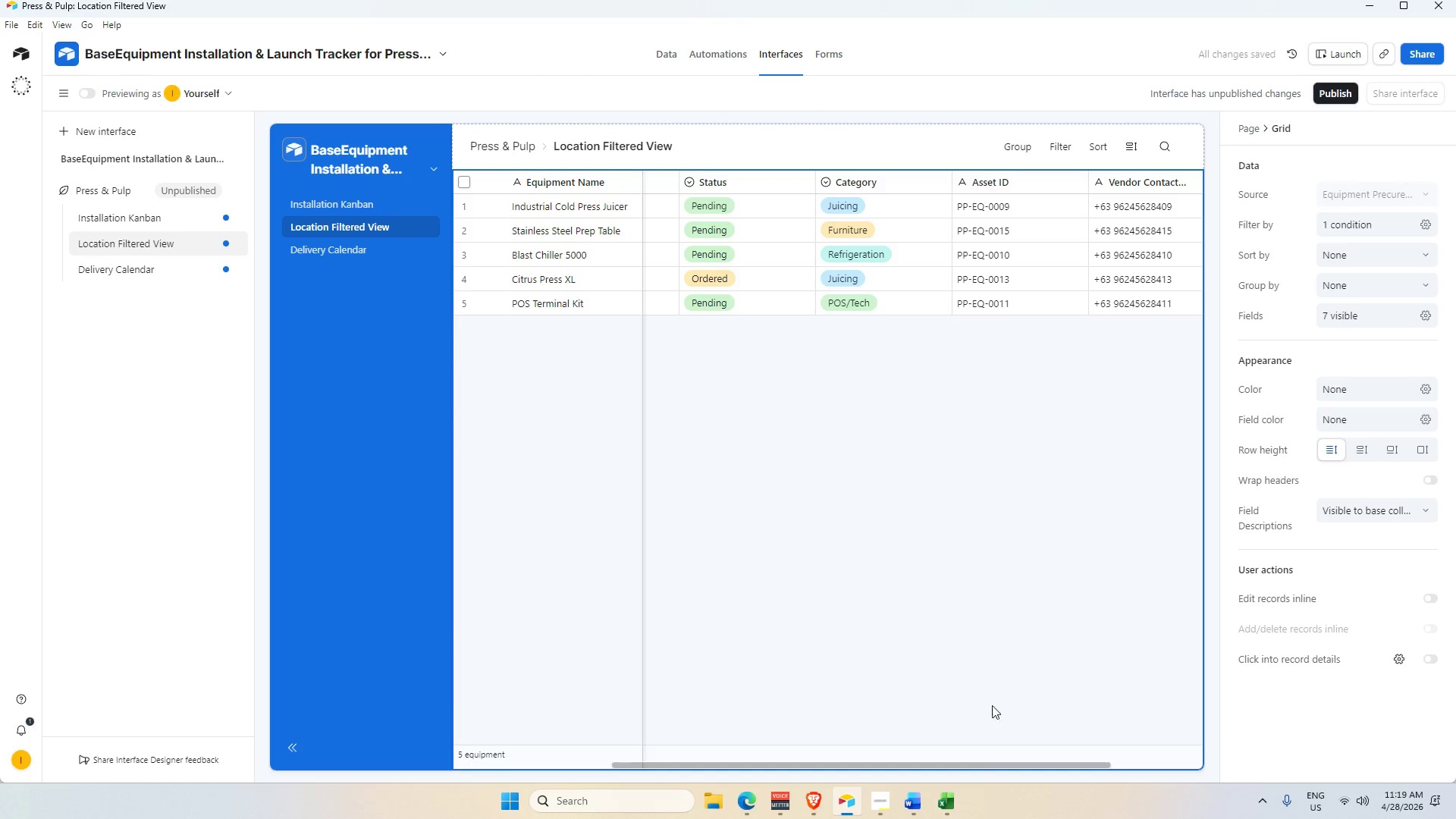 
left_click_drag(start_coordinate=[974, 766], to_coordinate=[1068, 737])
 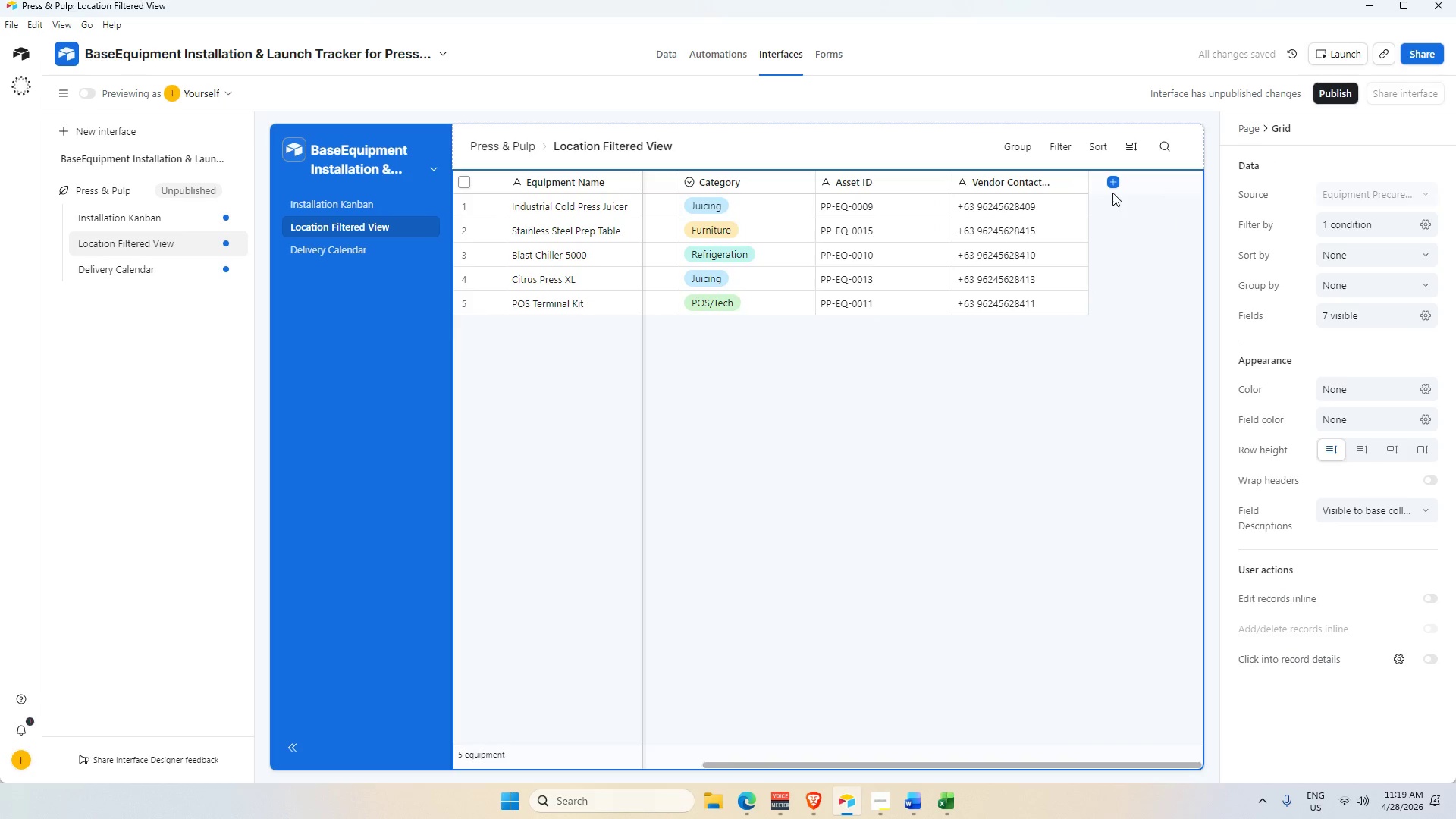 
left_click([1114, 185])
 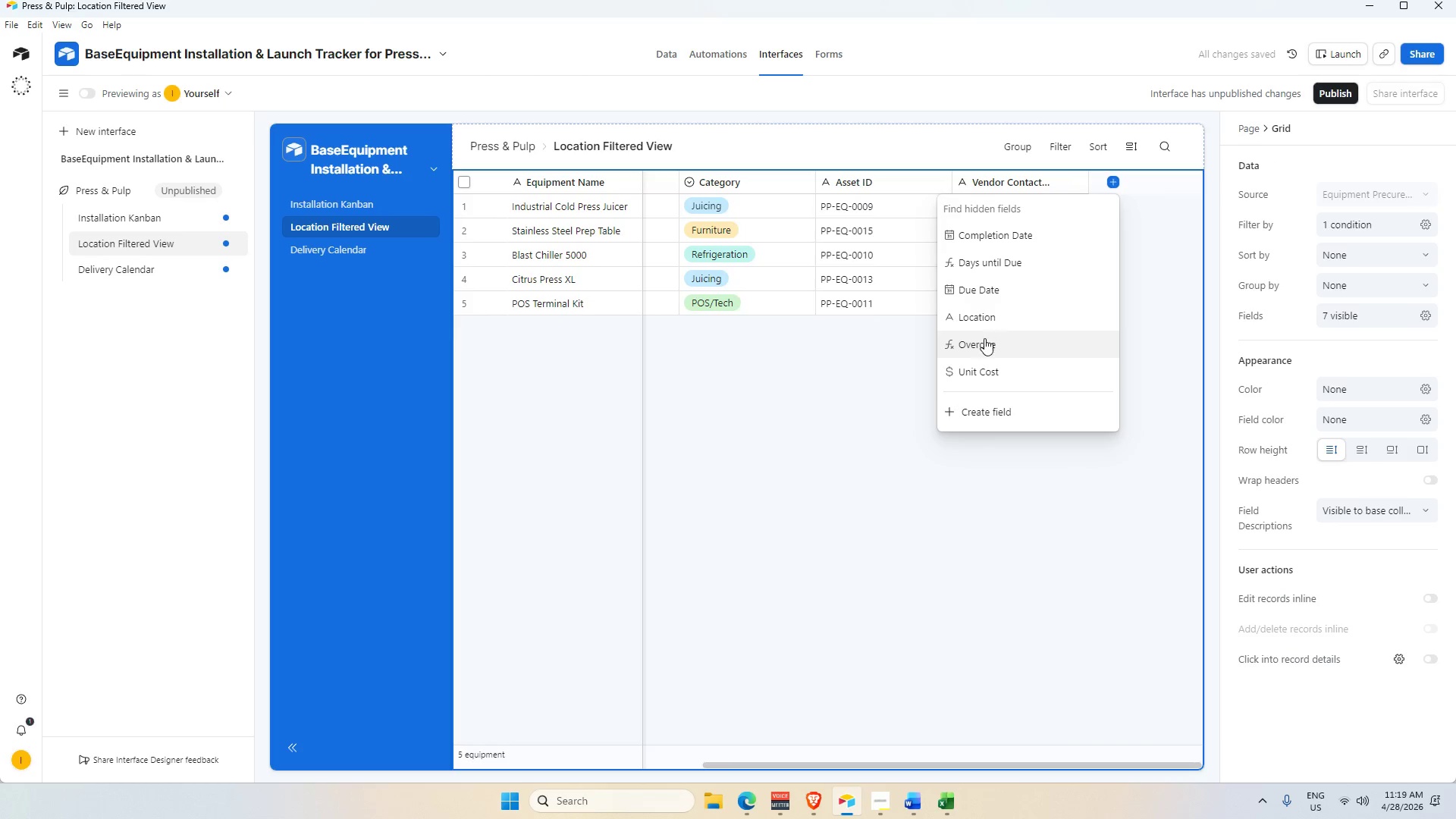 
left_click([996, 322])
 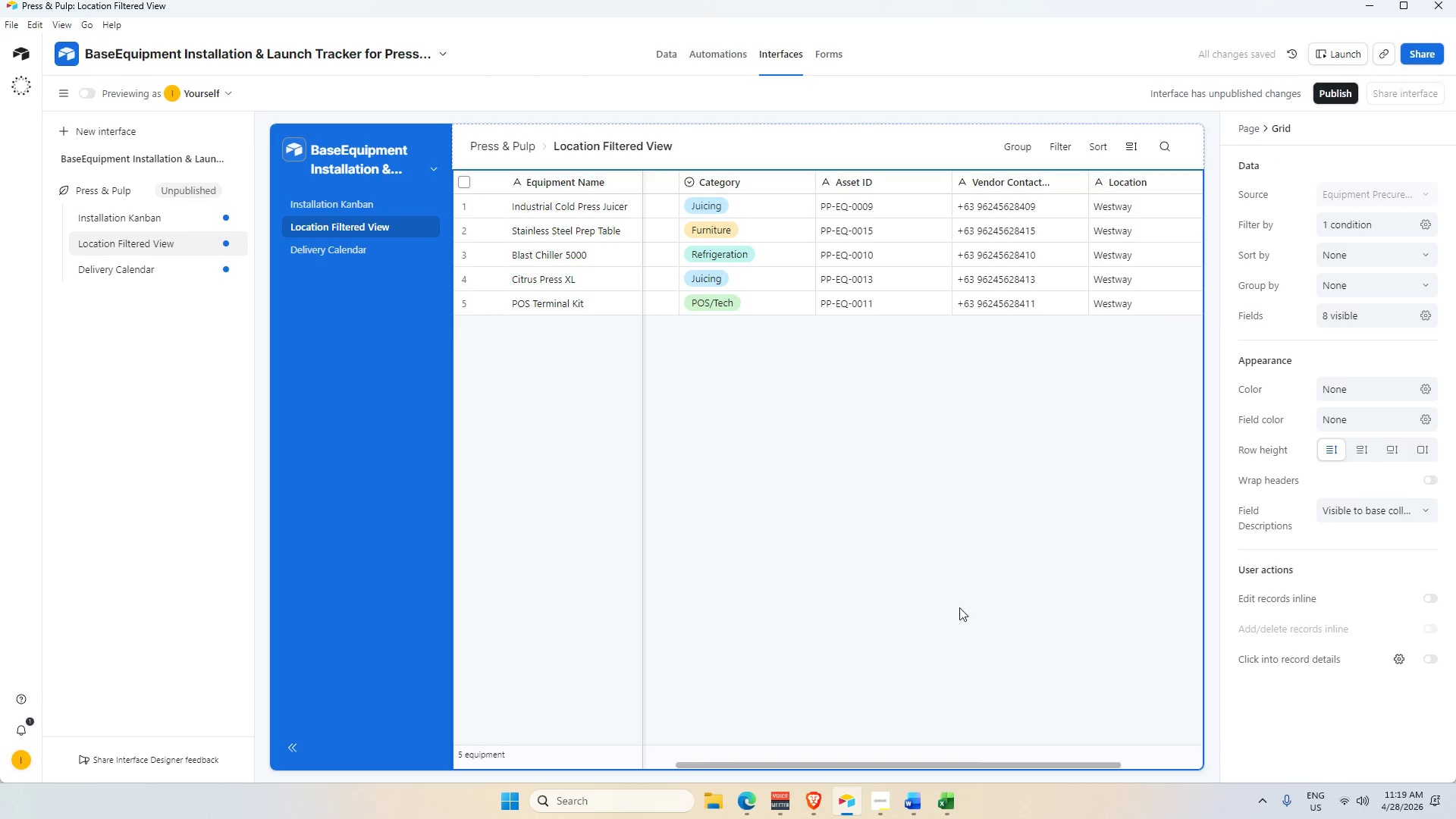 
left_click_drag(start_coordinate=[974, 767], to_coordinate=[1014, 758])
 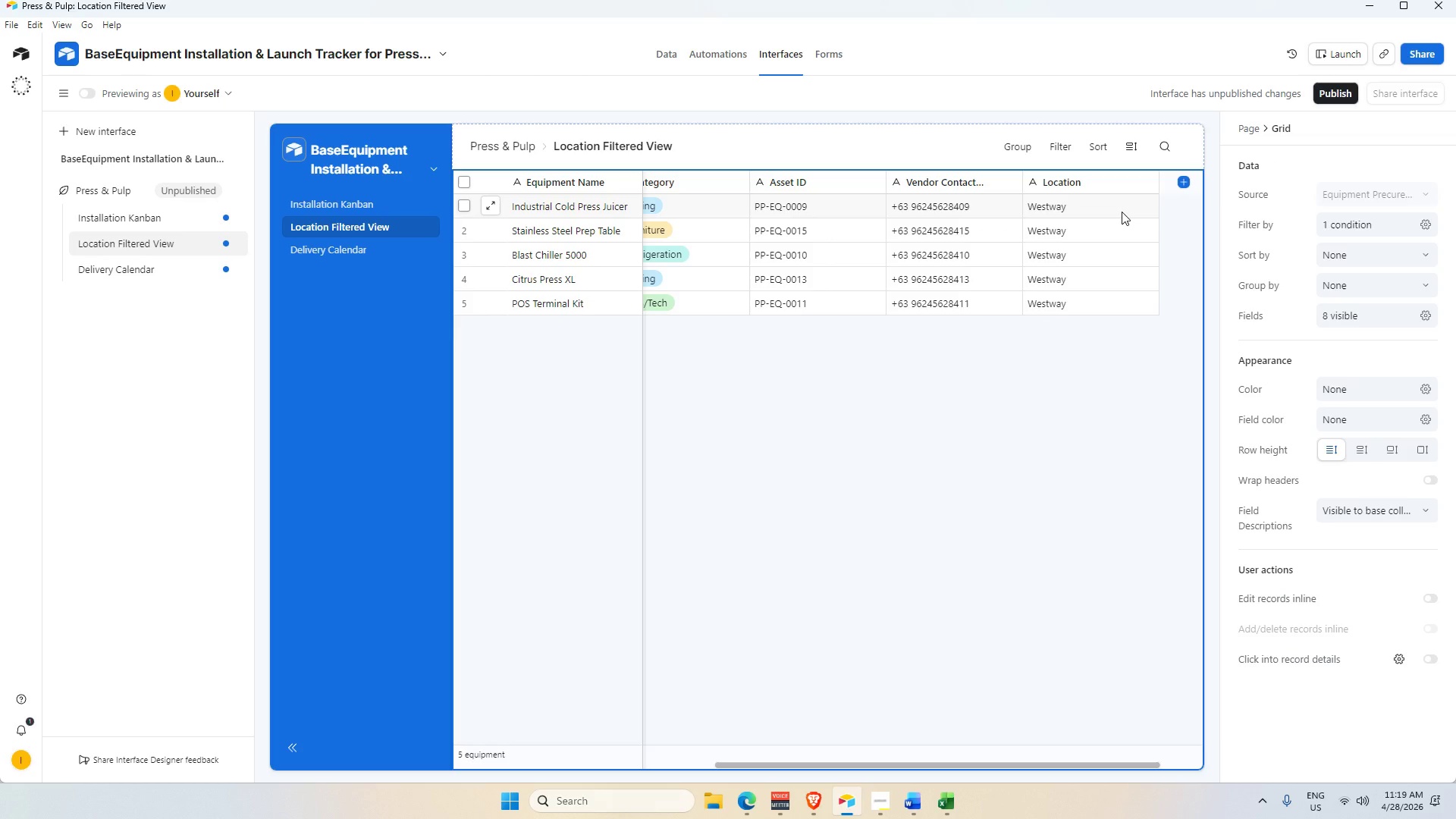 
wait(10.7)
 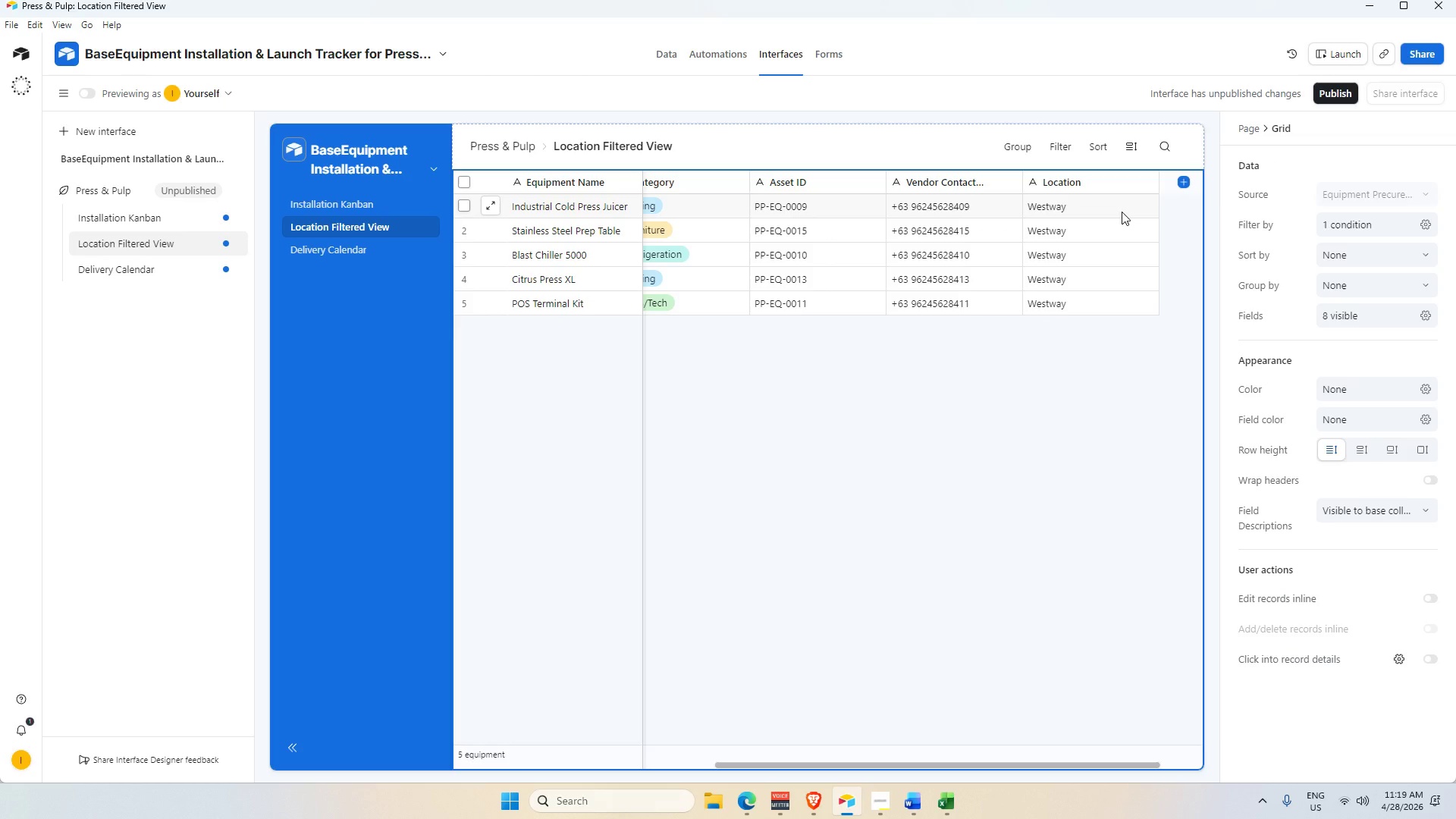 
left_click([1125, 186])
 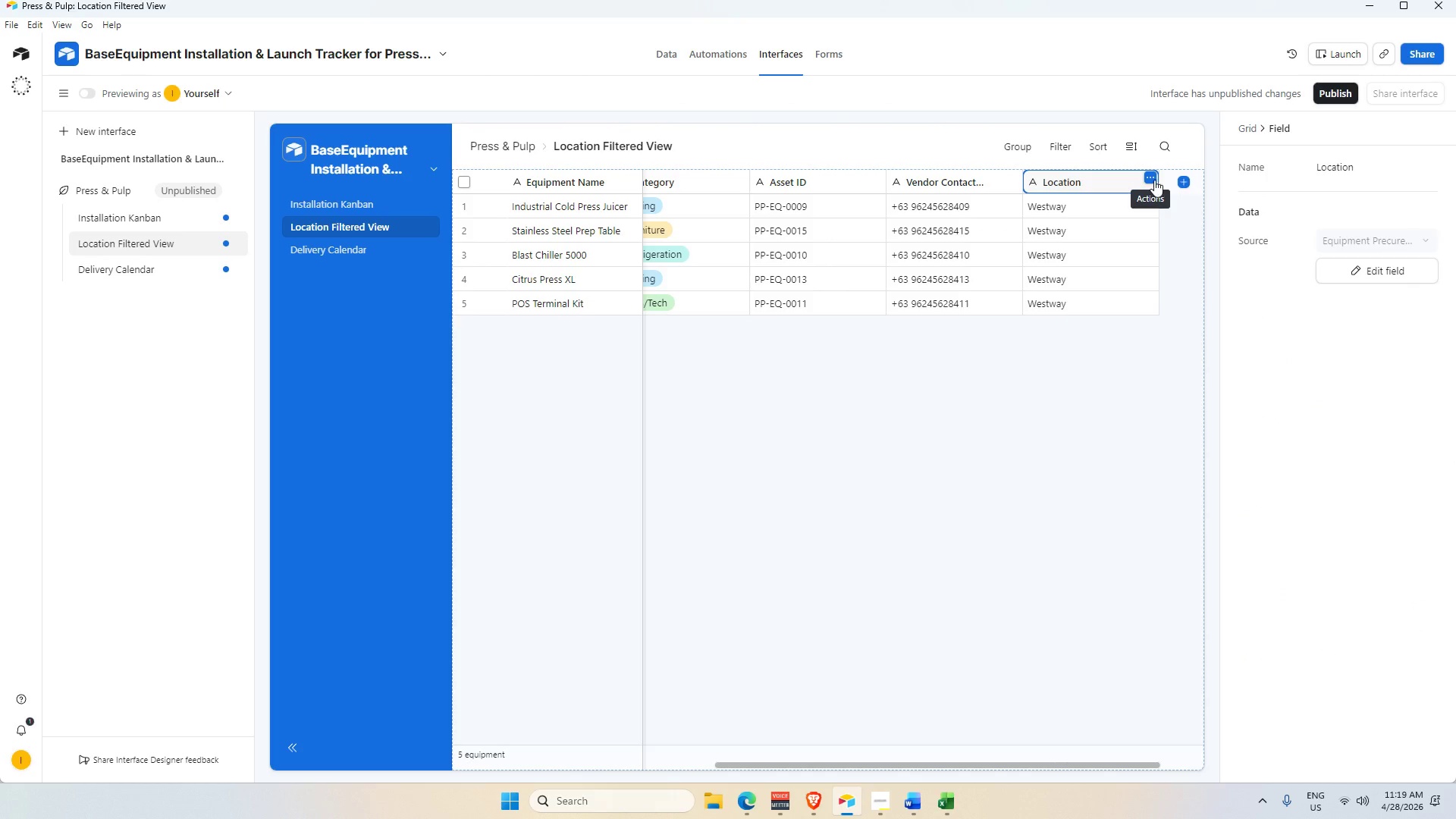 
left_click([1149, 177])
 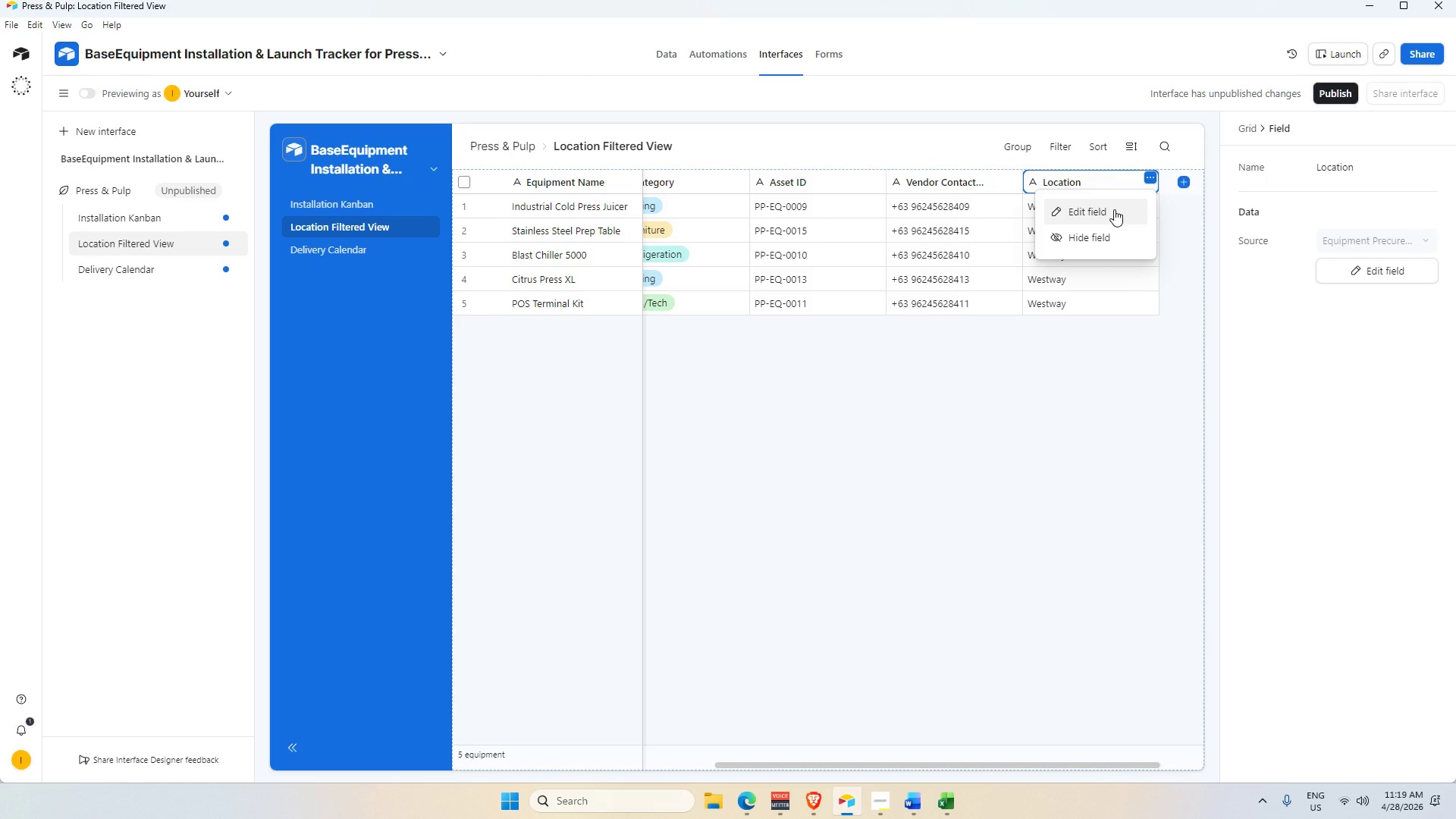 
wait(6.8)
 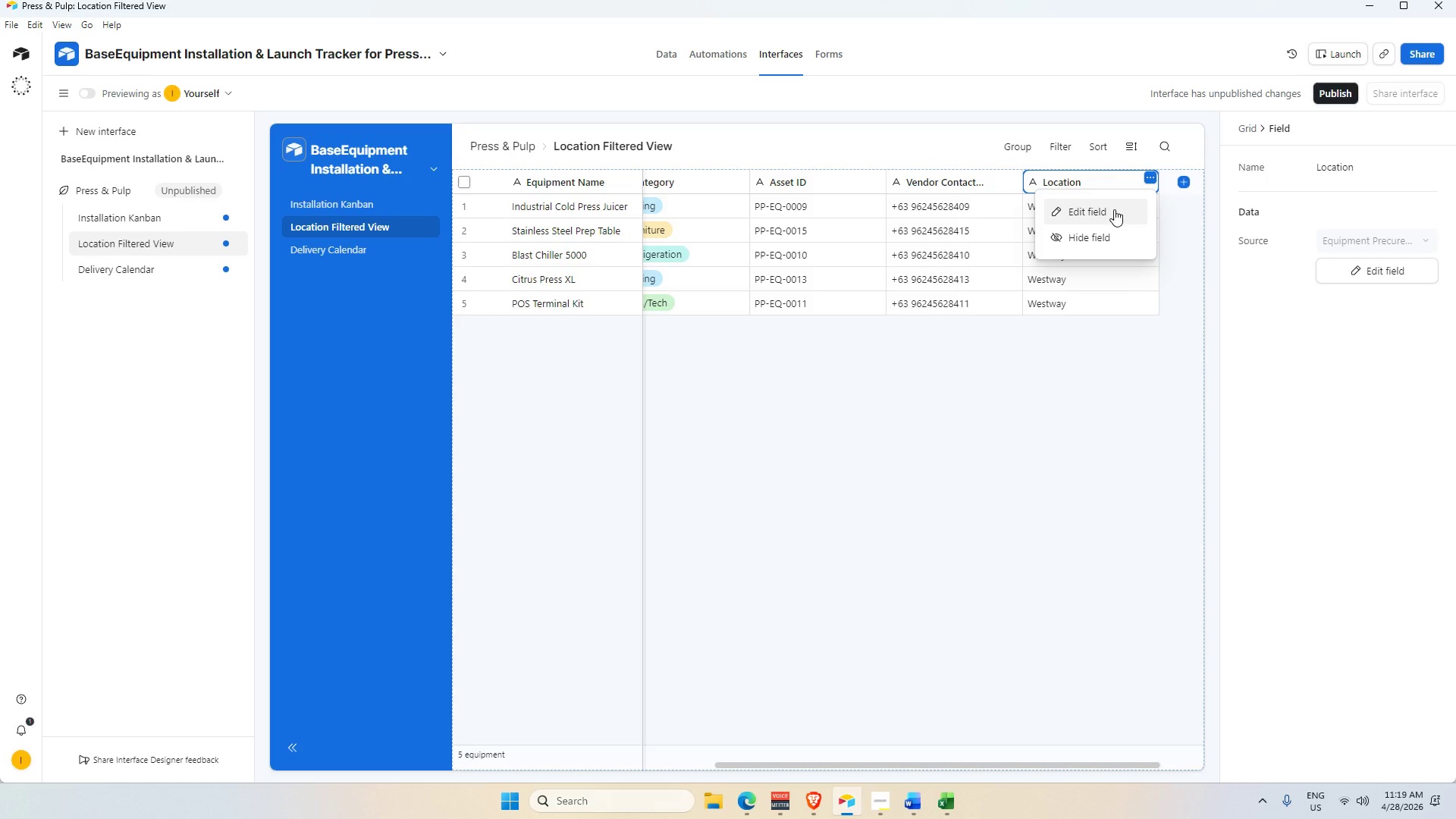 
left_click([1114, 209])
 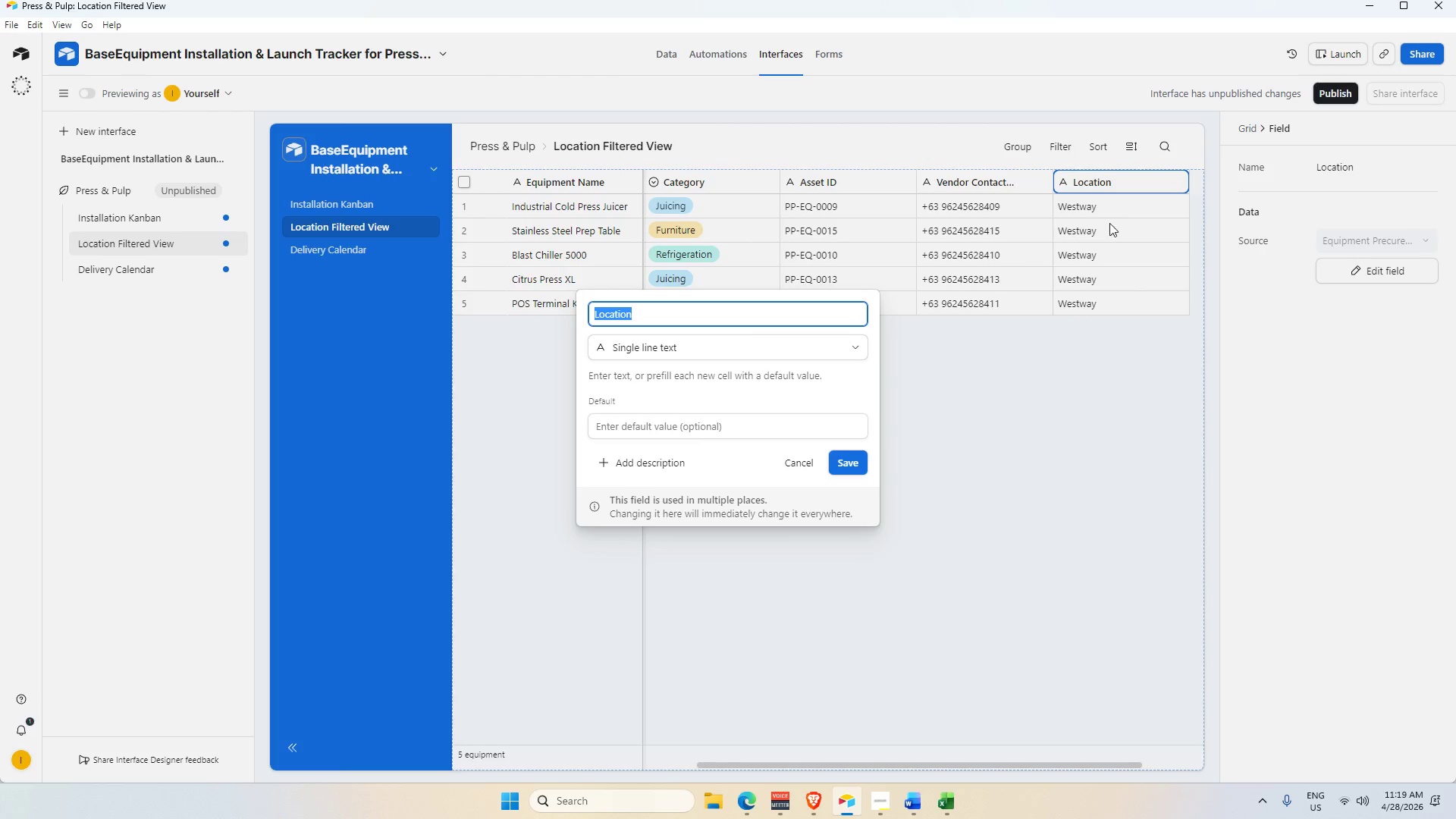 
left_click([1019, 463])
 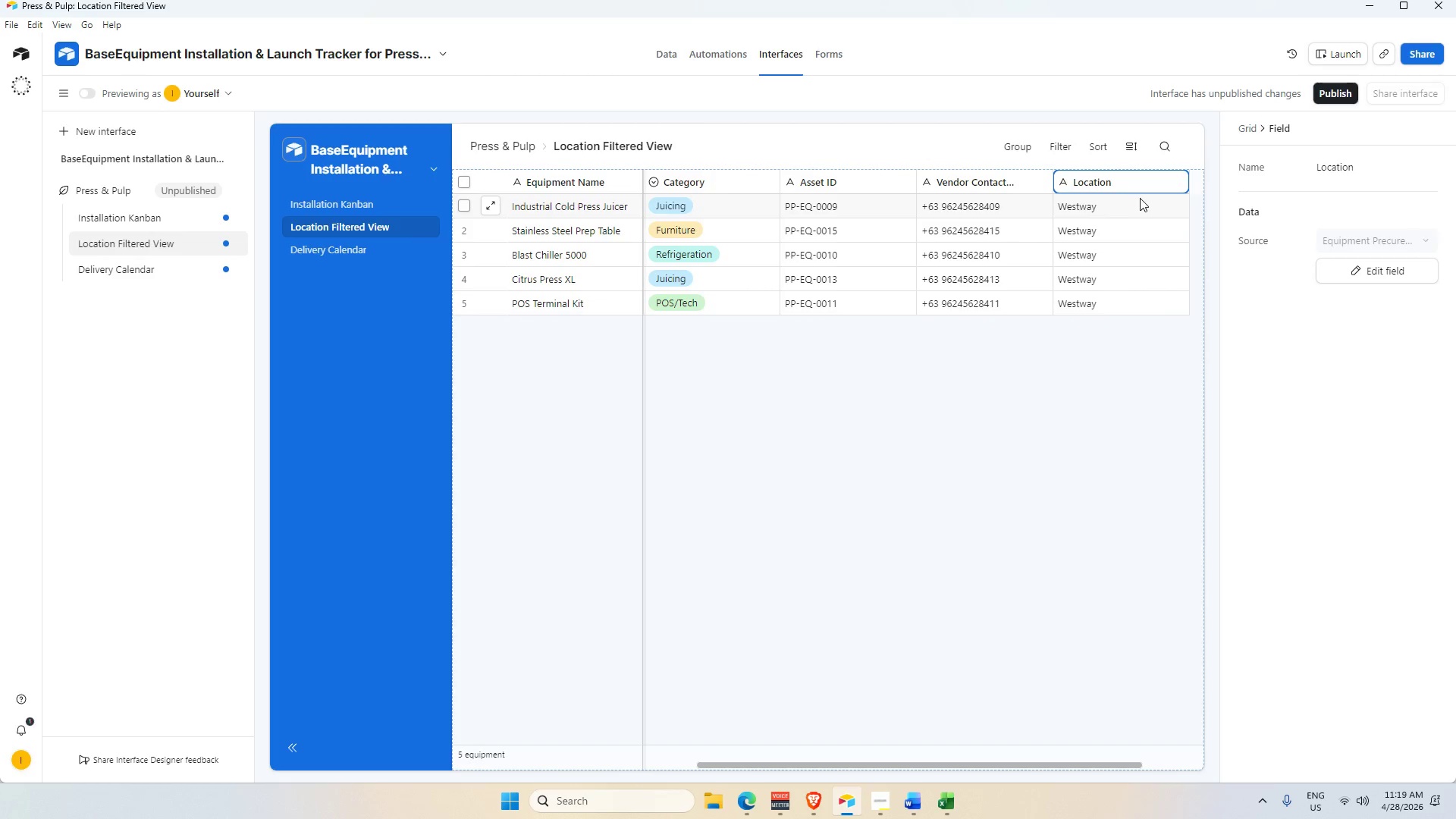 
left_click([1131, 188])
 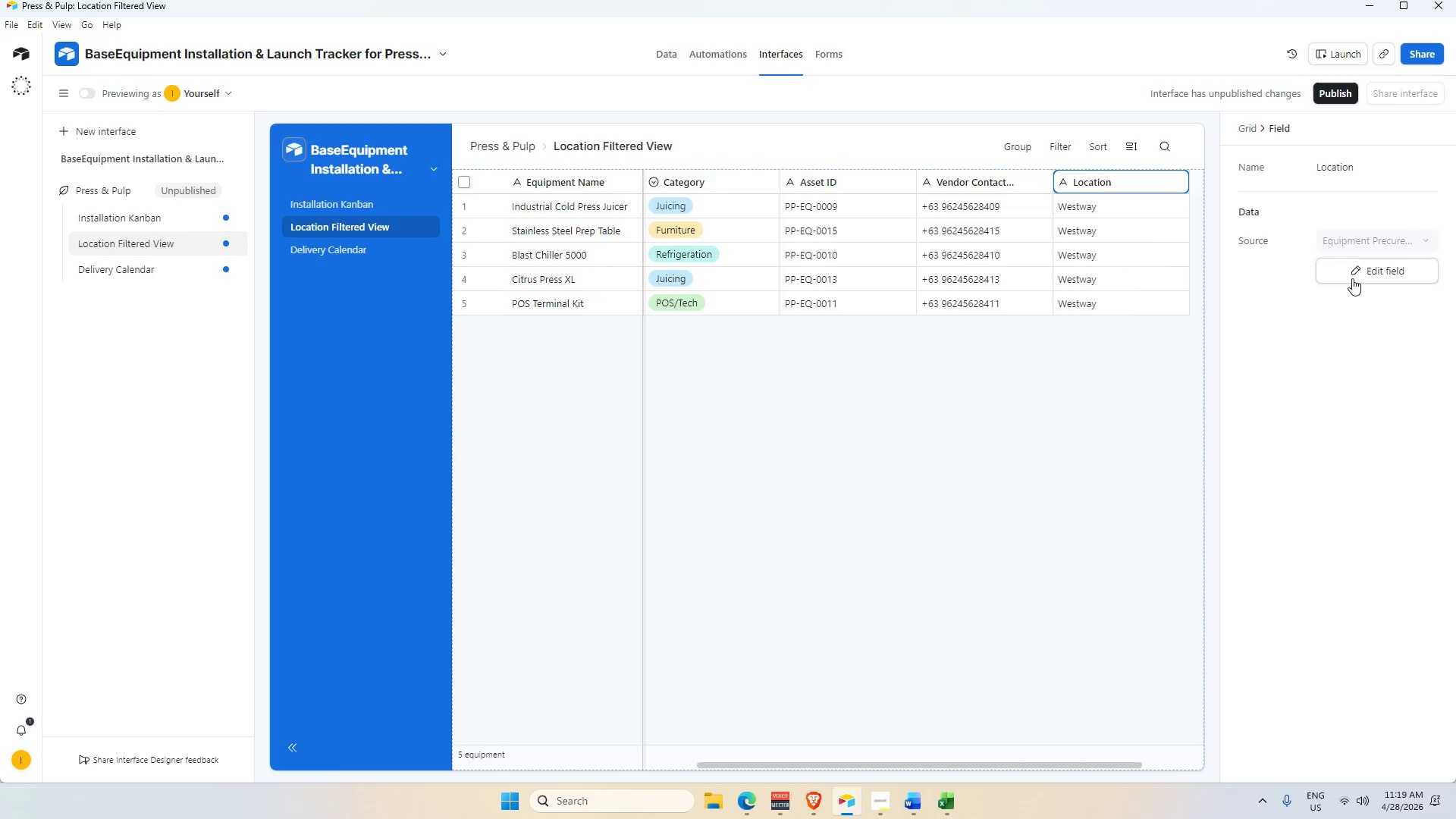 
left_click([1354, 279])
 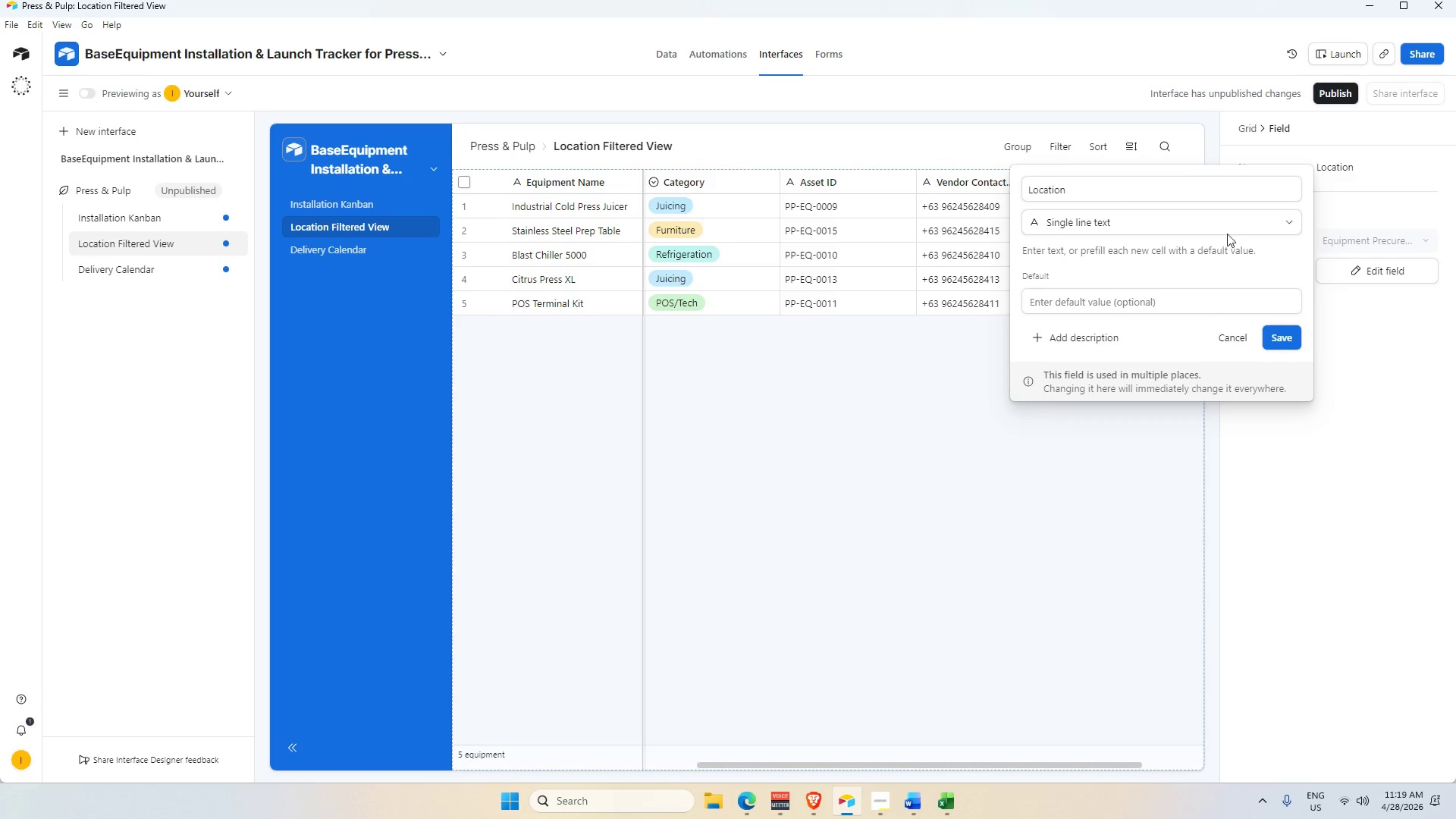 
left_click([1016, 491])
 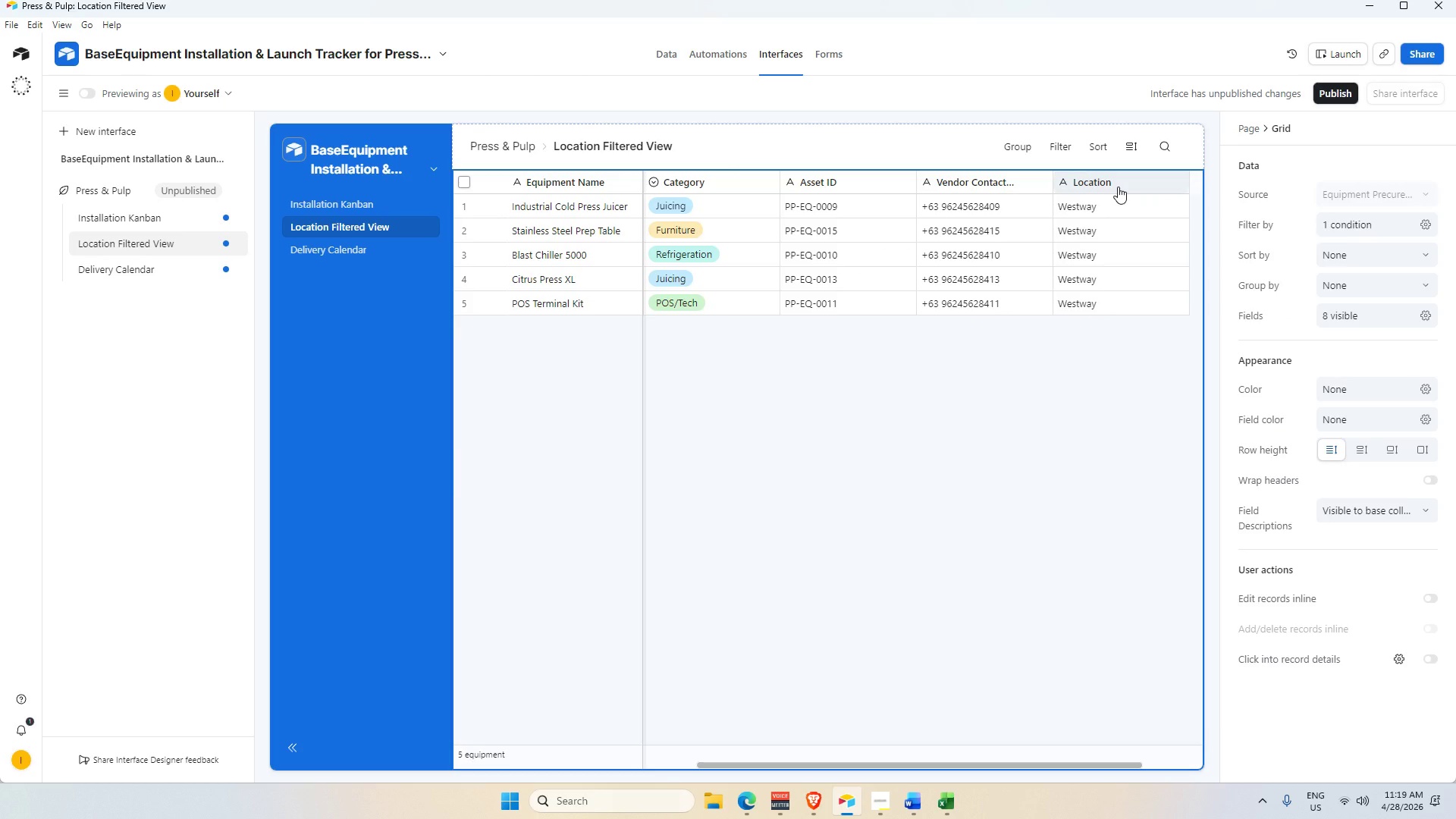 
left_click([1118, 187])
 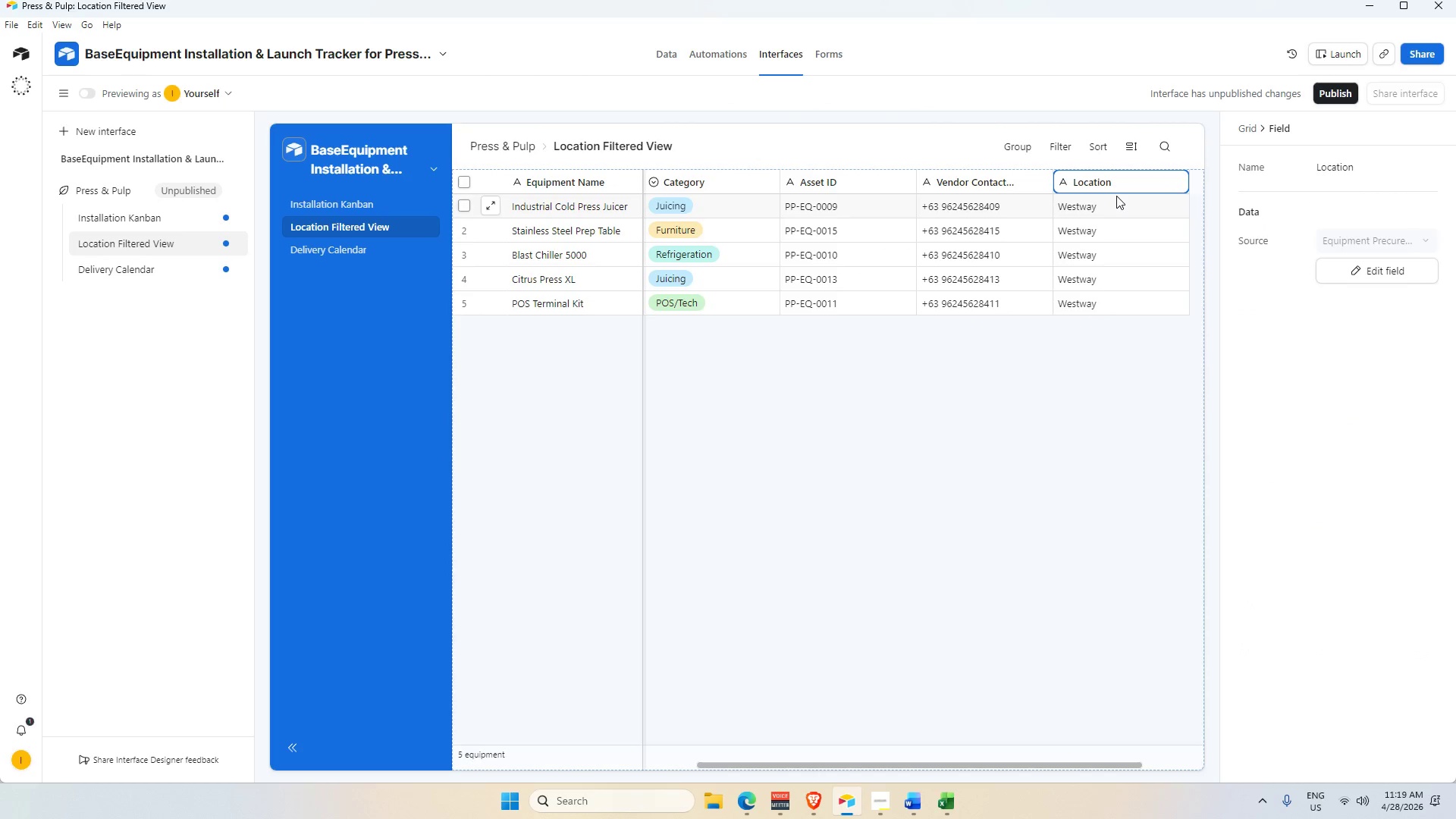 
right_click([1119, 182])
 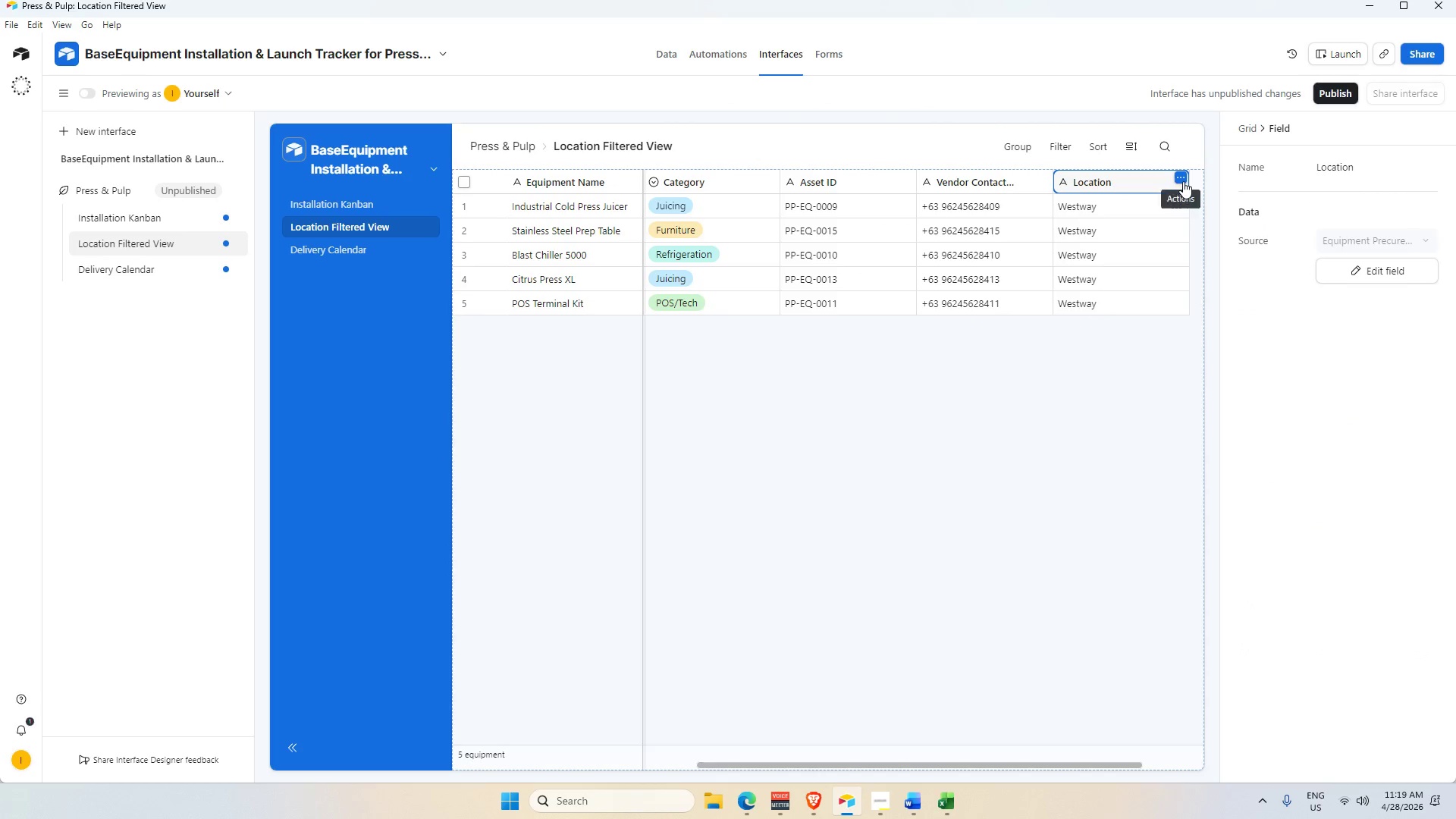 
left_click([1183, 181])
 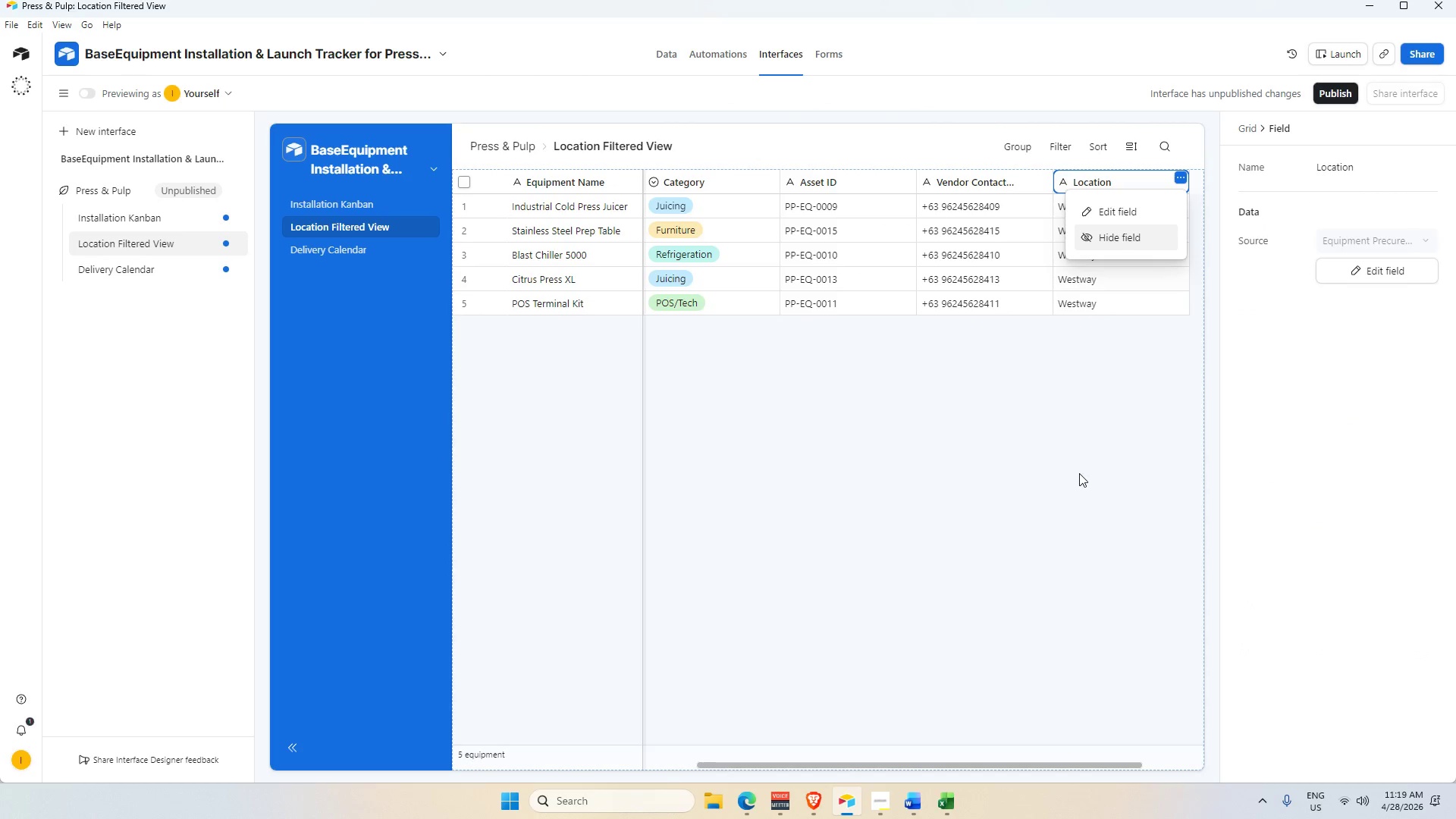 
left_click([1119, 247])
 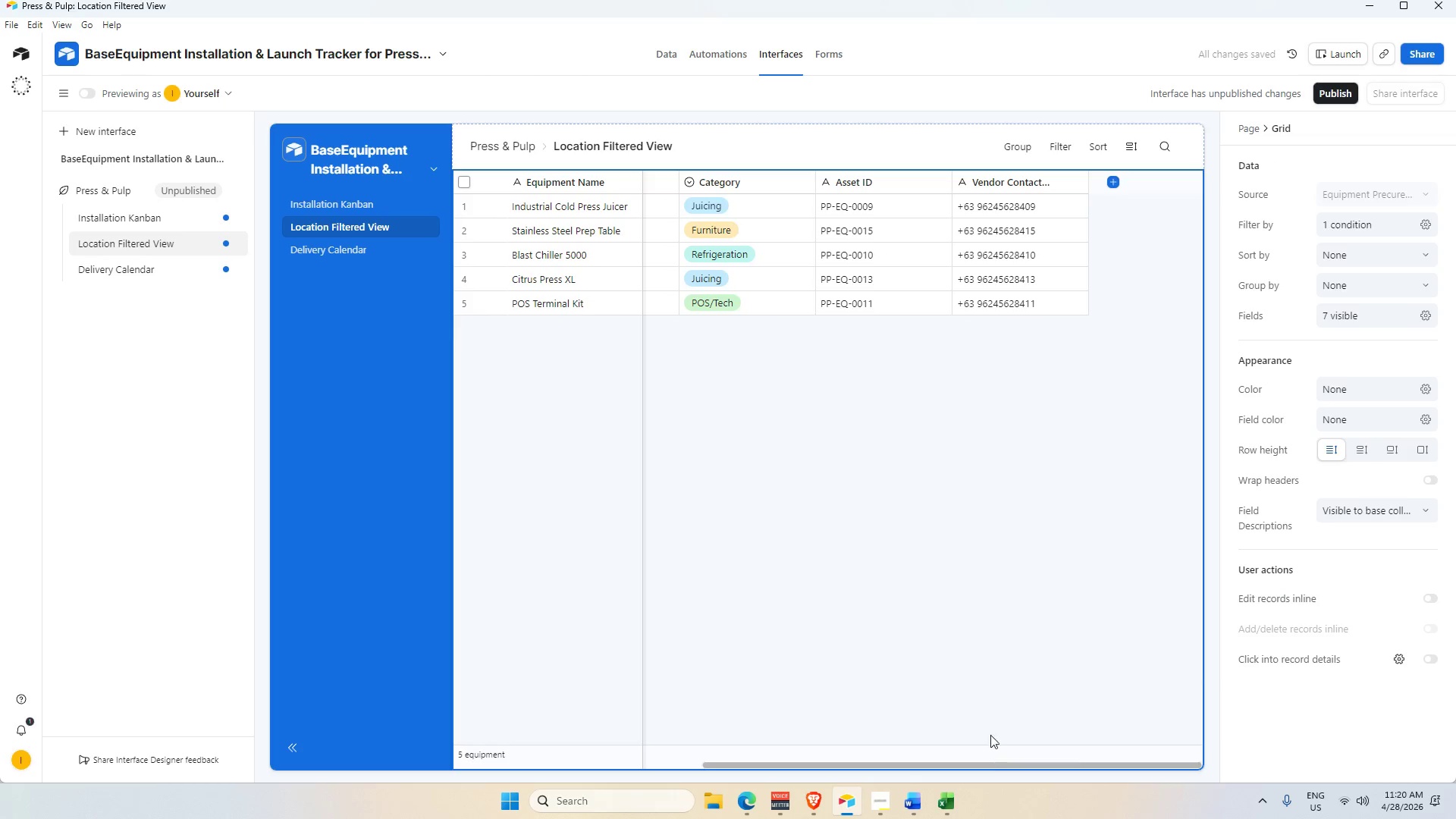 
left_click_drag(start_coordinate=[1000, 767], to_coordinate=[643, 733])
 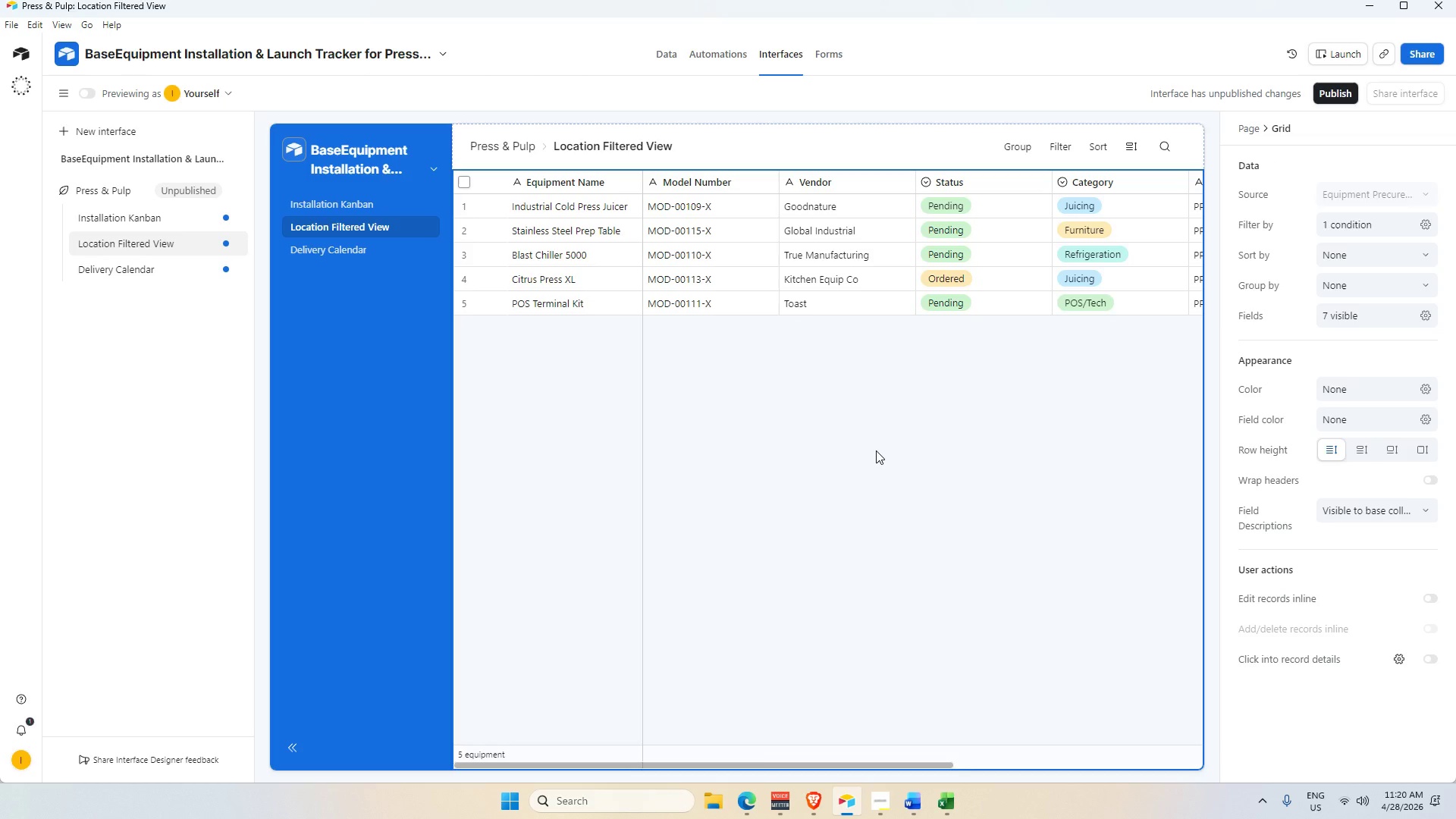 
wait(11.97)
 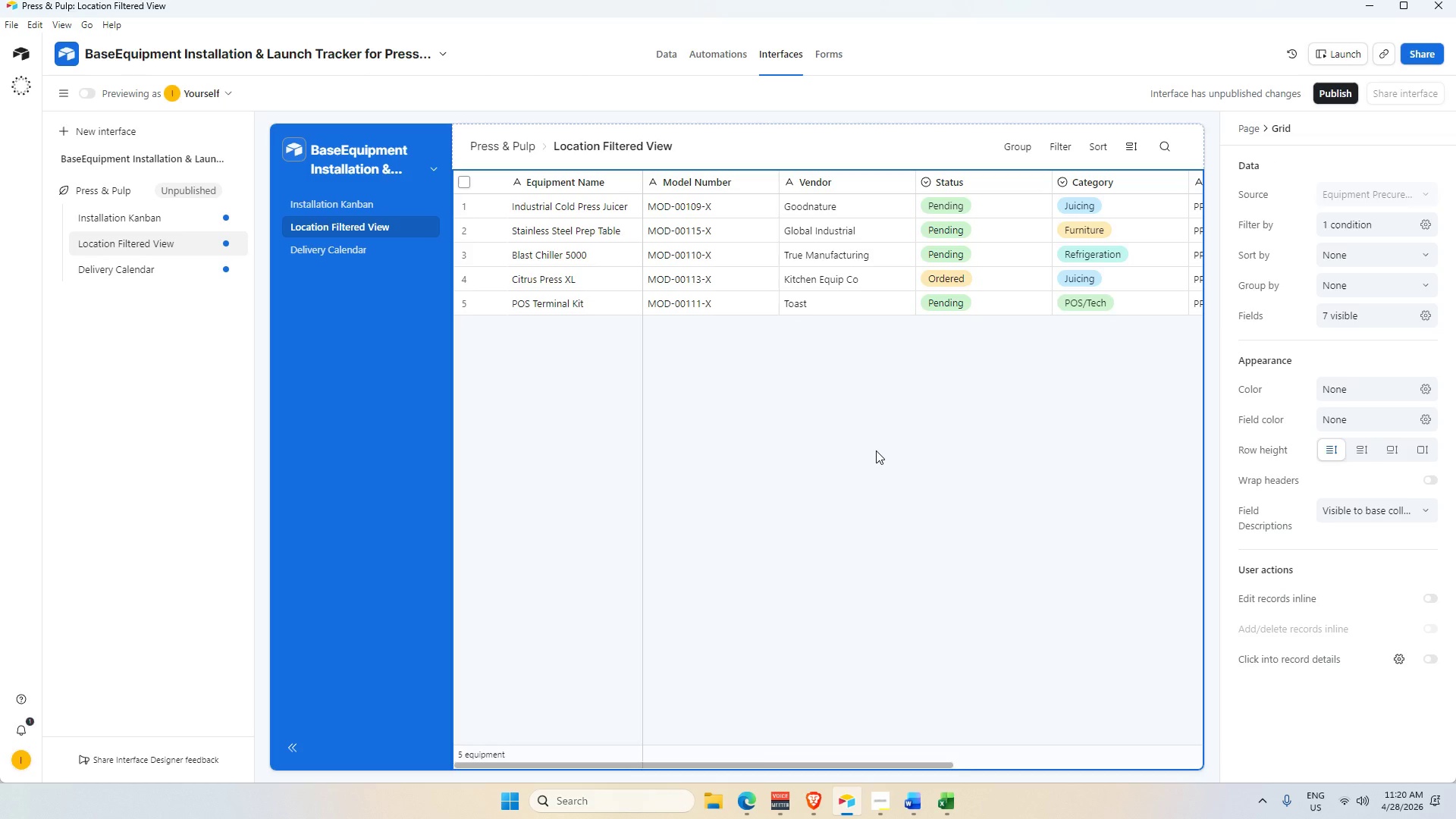 
left_click([169, 274])
 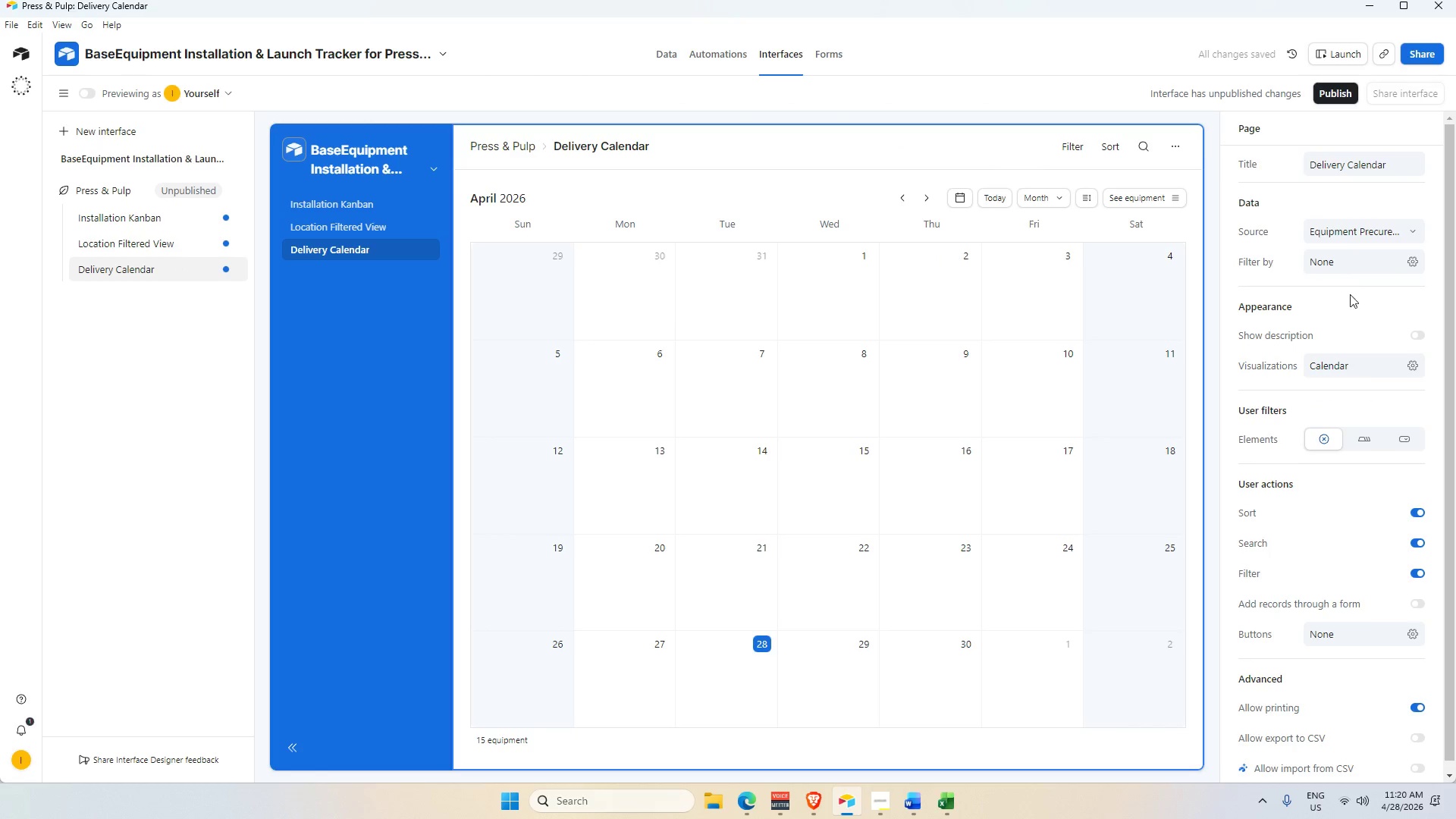 
left_click([1360, 262])
 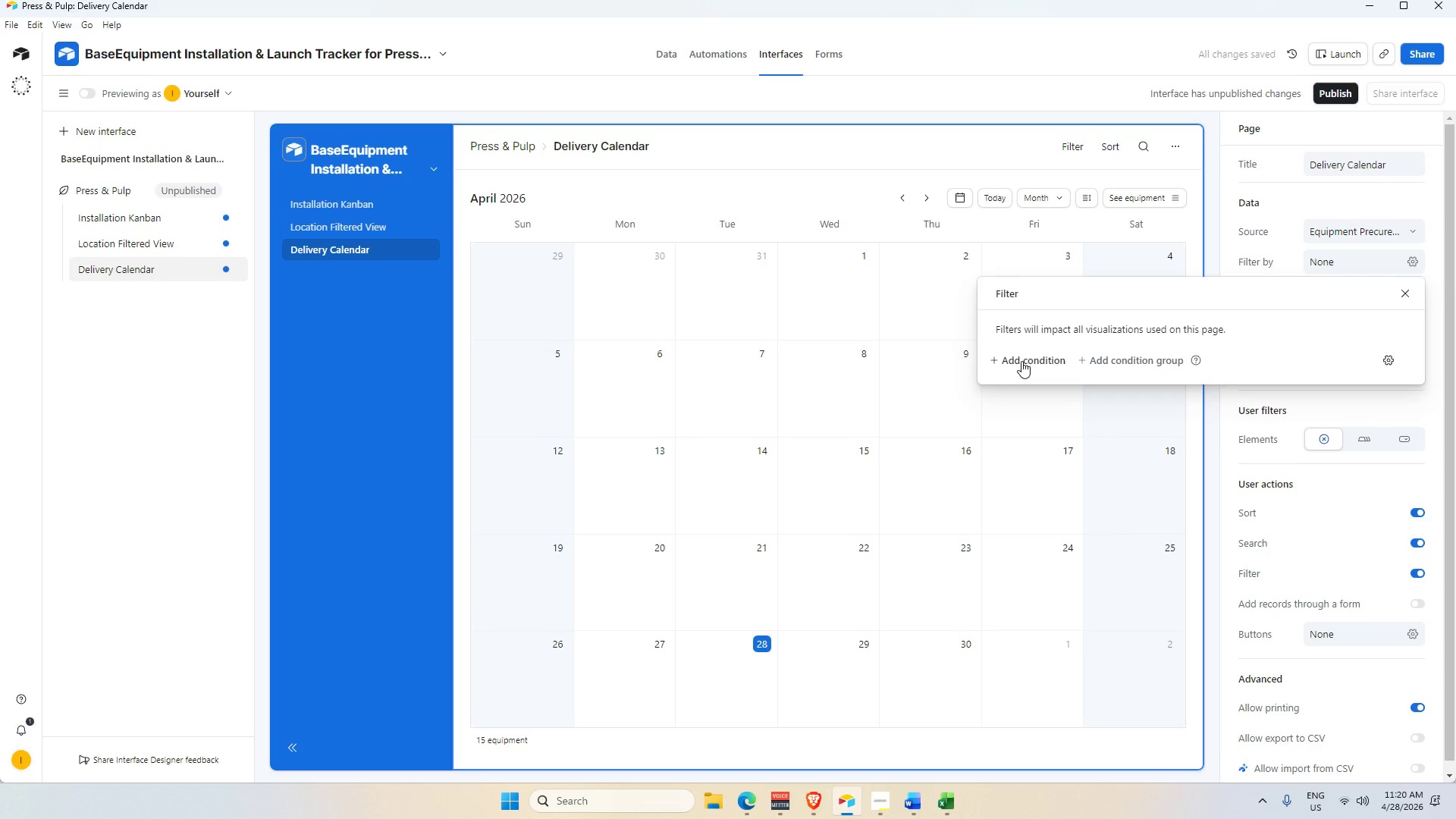 
left_click([1021, 361])
 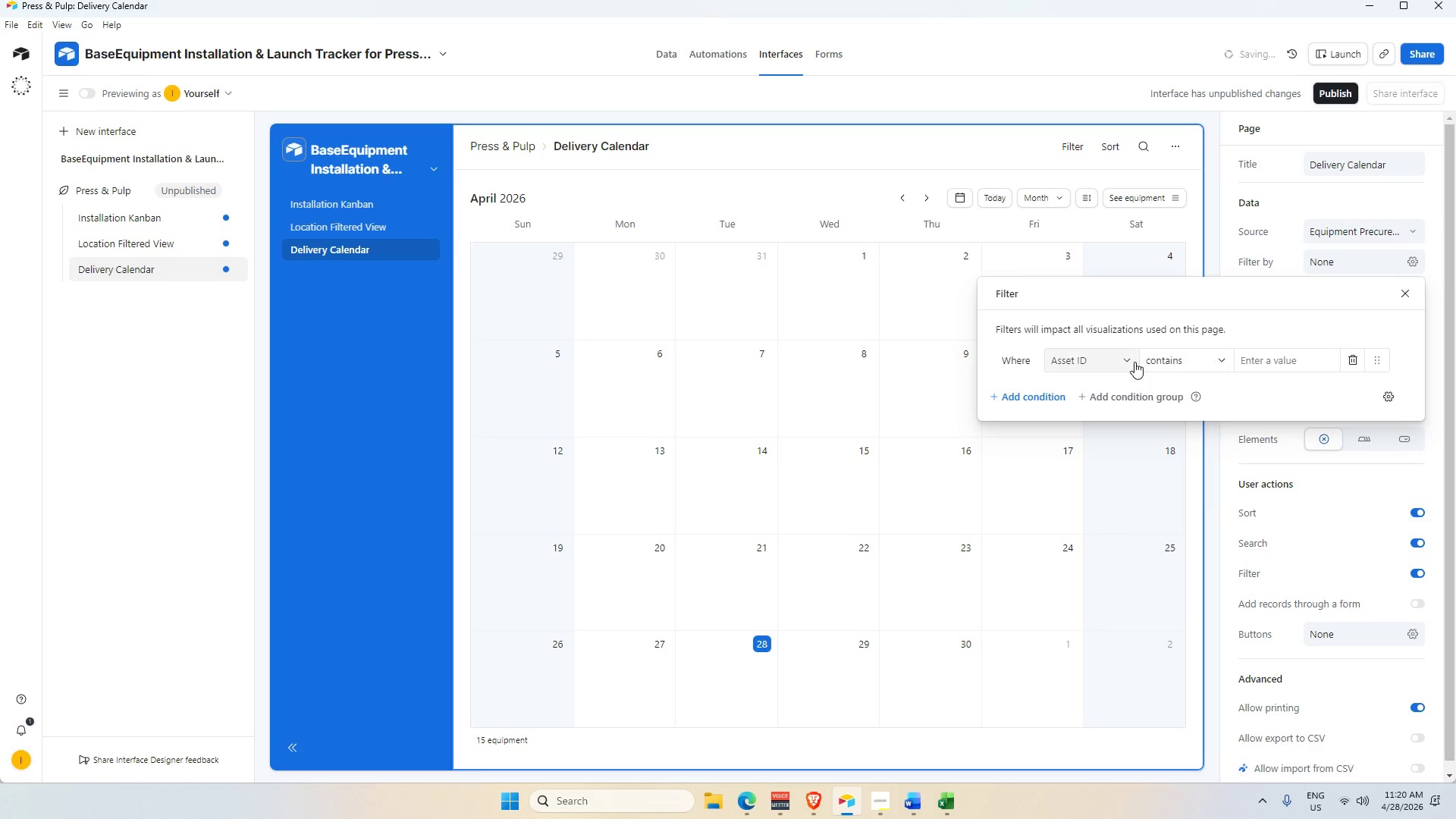 
left_click([1134, 362])
 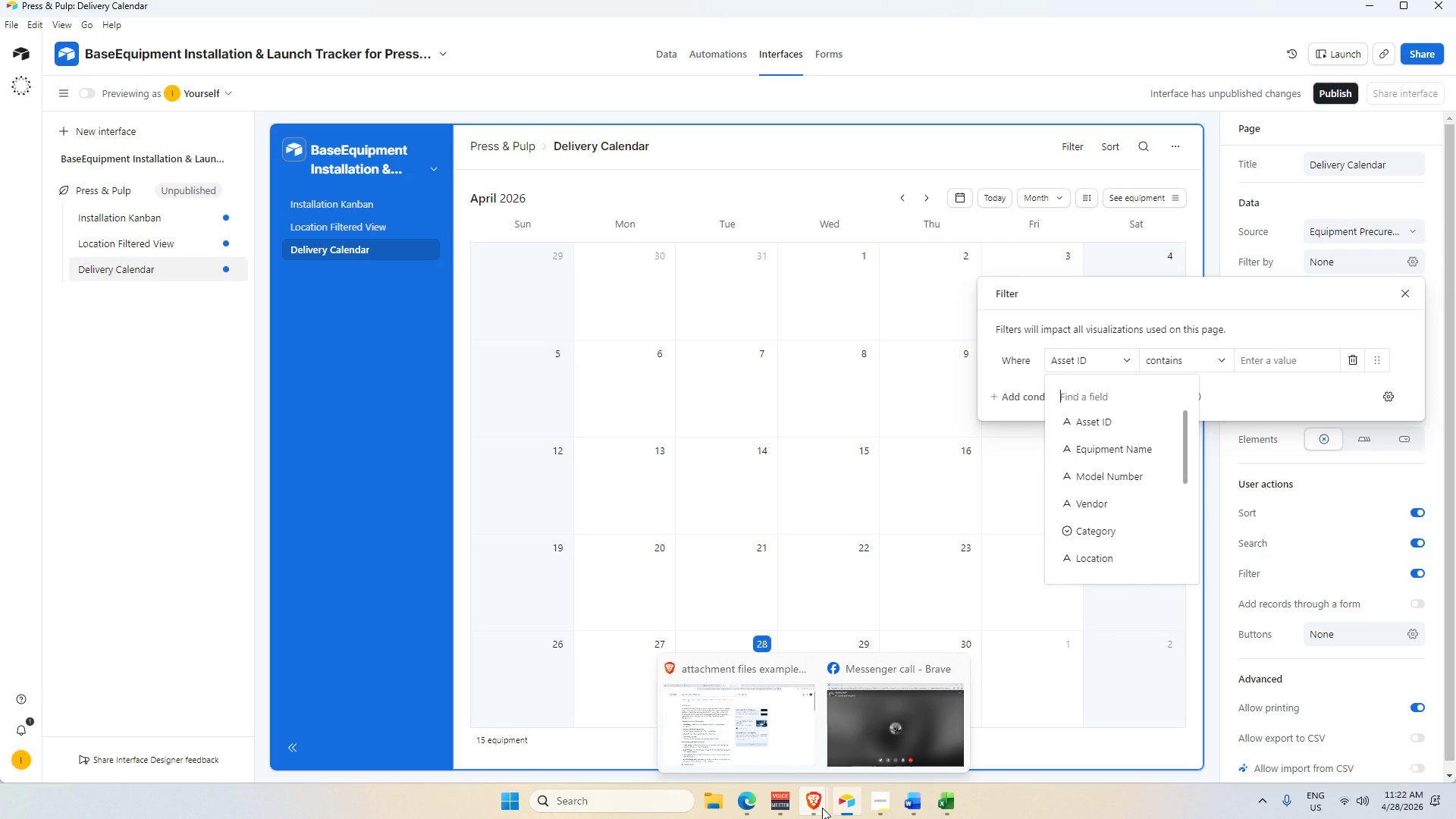 
wait(112.34)
 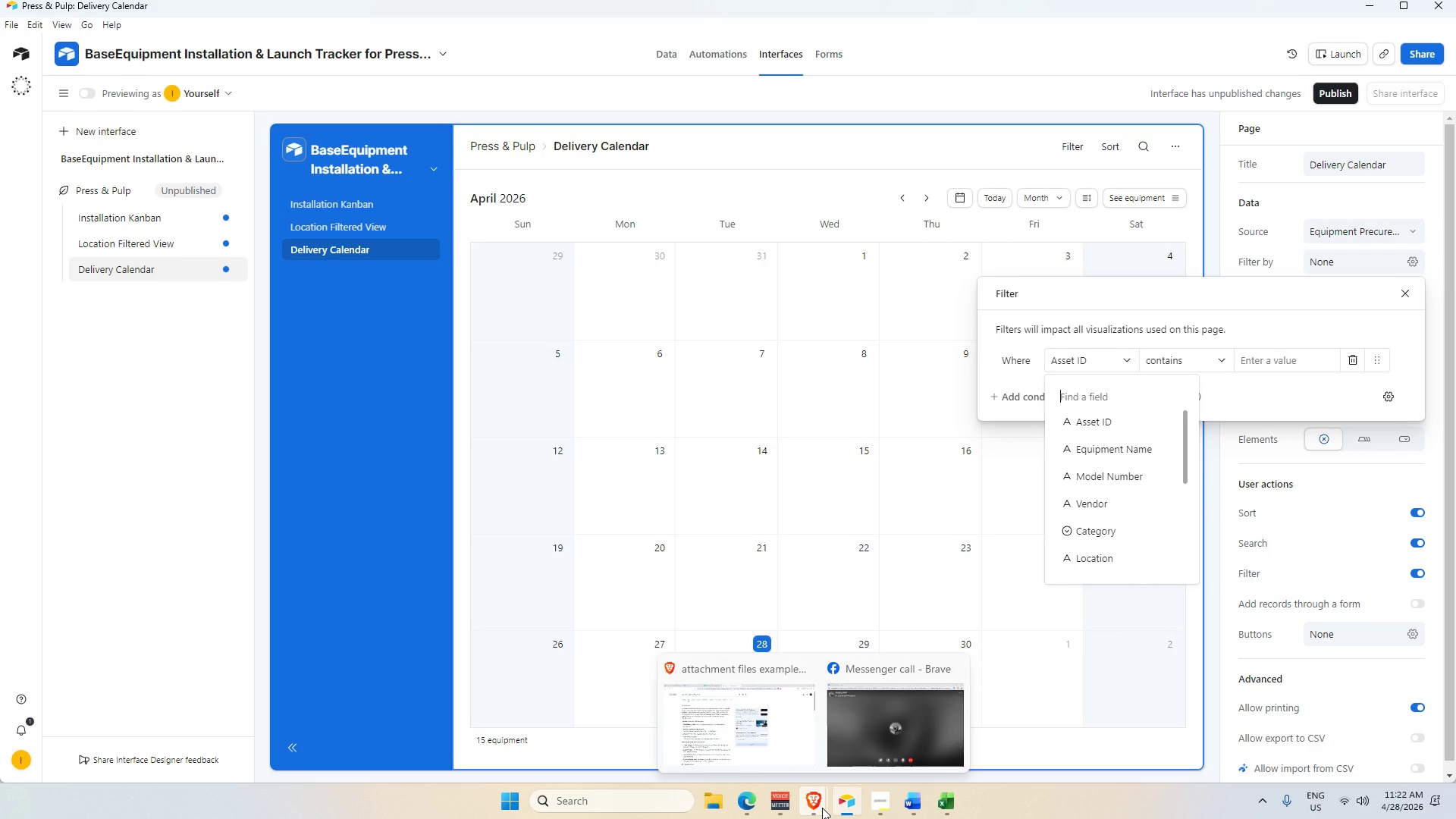 
left_click([952, 802])
 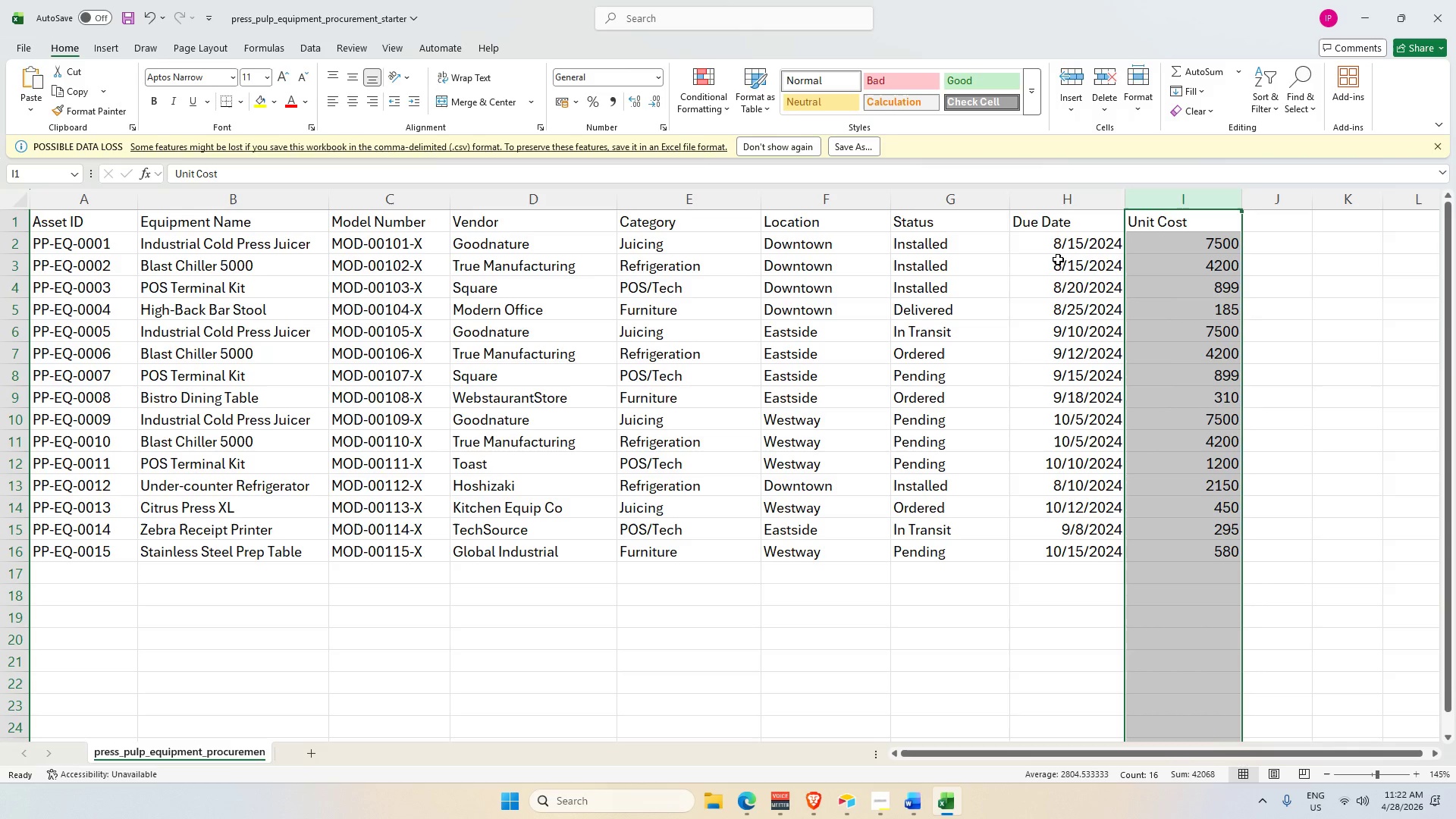 
left_click([1057, 197])
 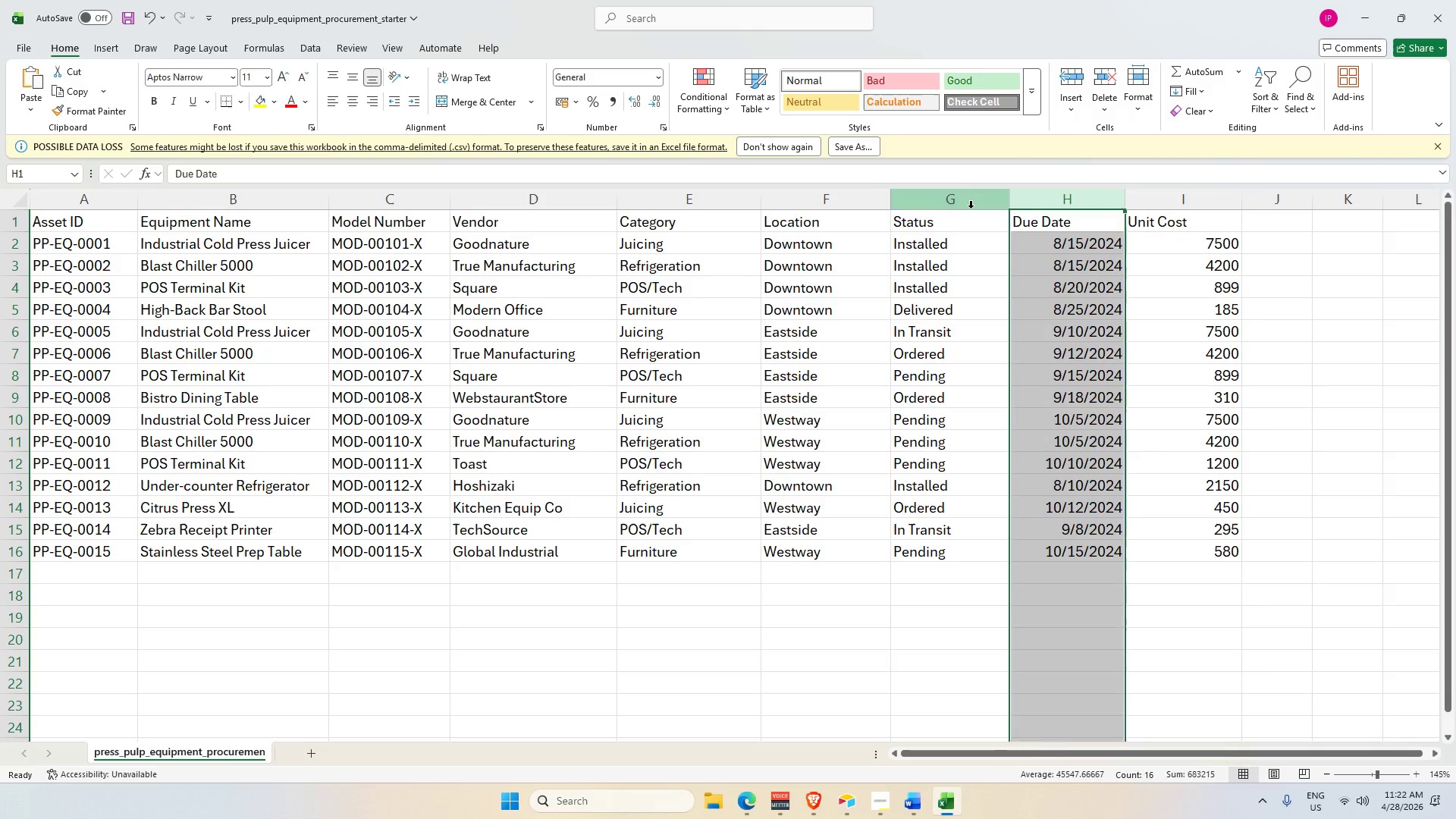 
left_click([971, 208])
 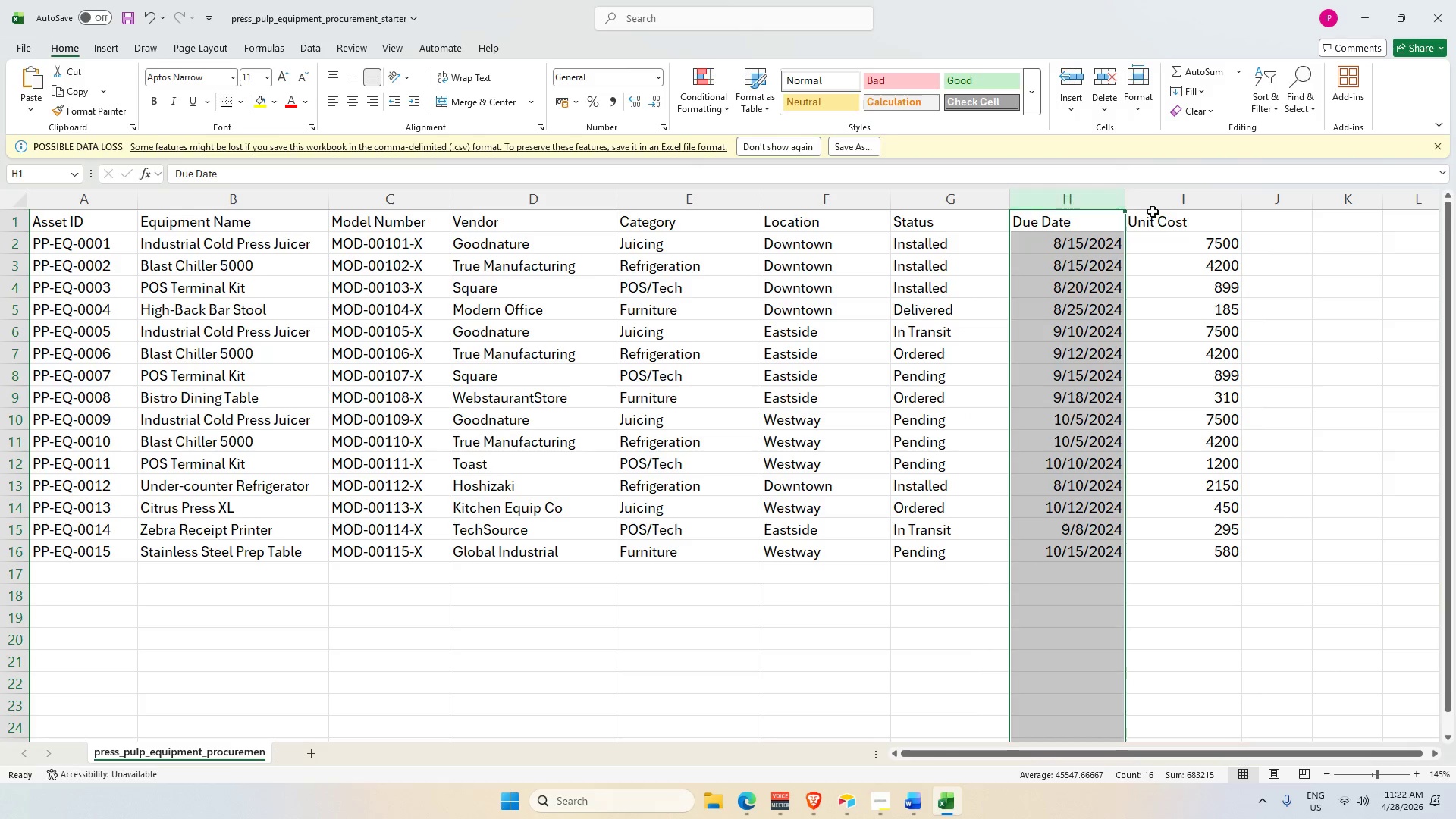 
double_click([1202, 212])
 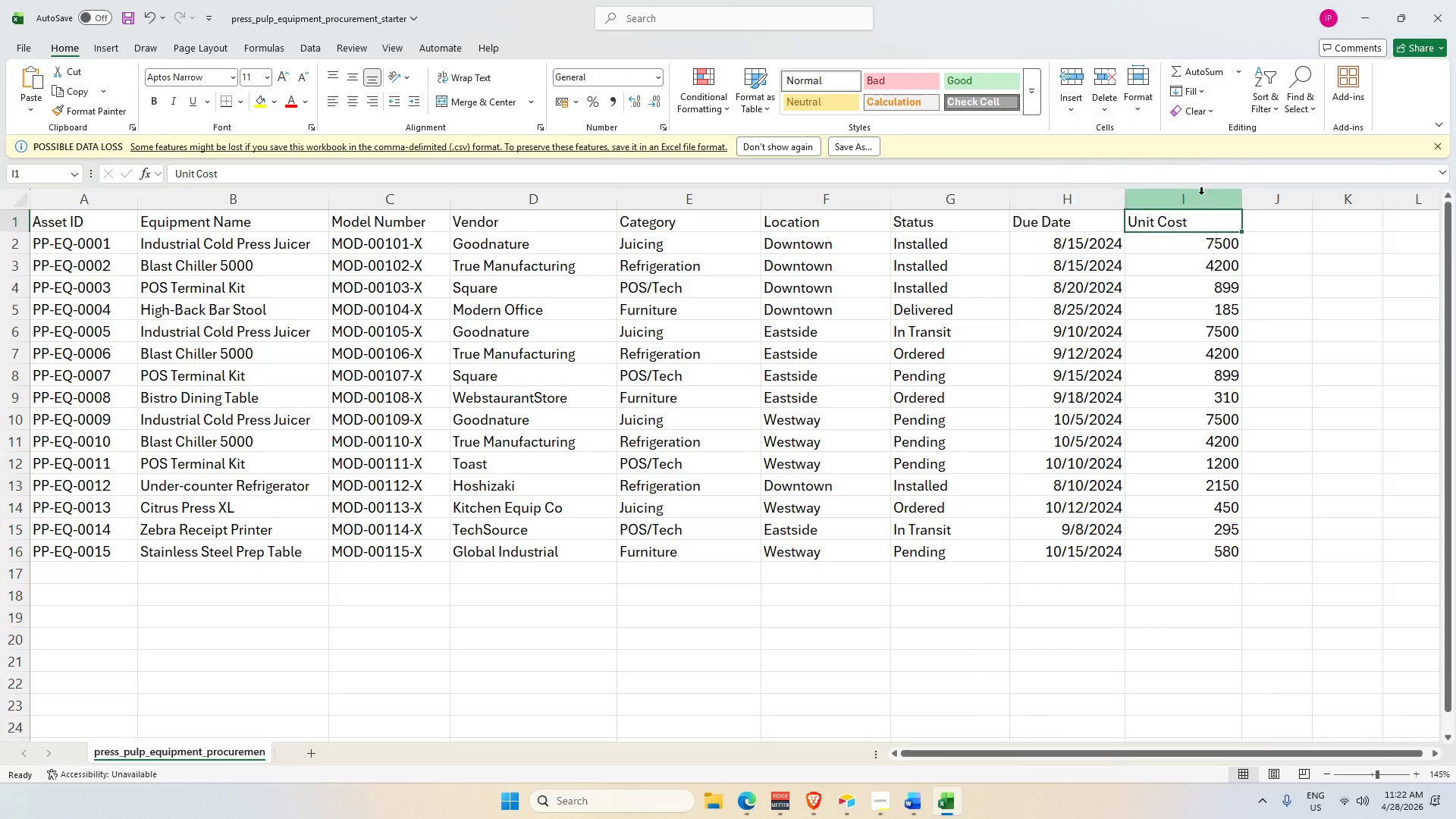 
left_click([1195, 202])
 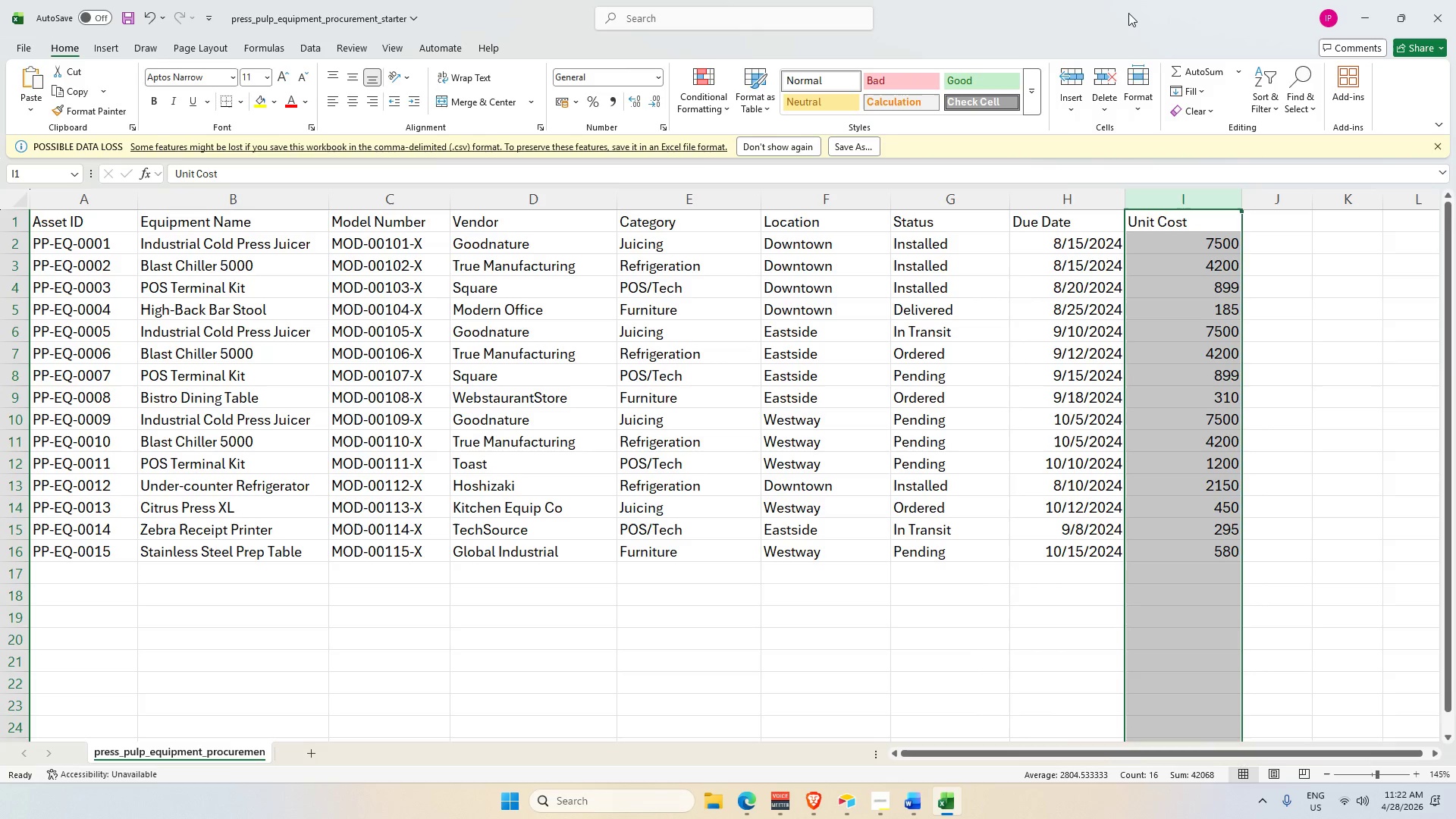 
left_click([1128, 1])
 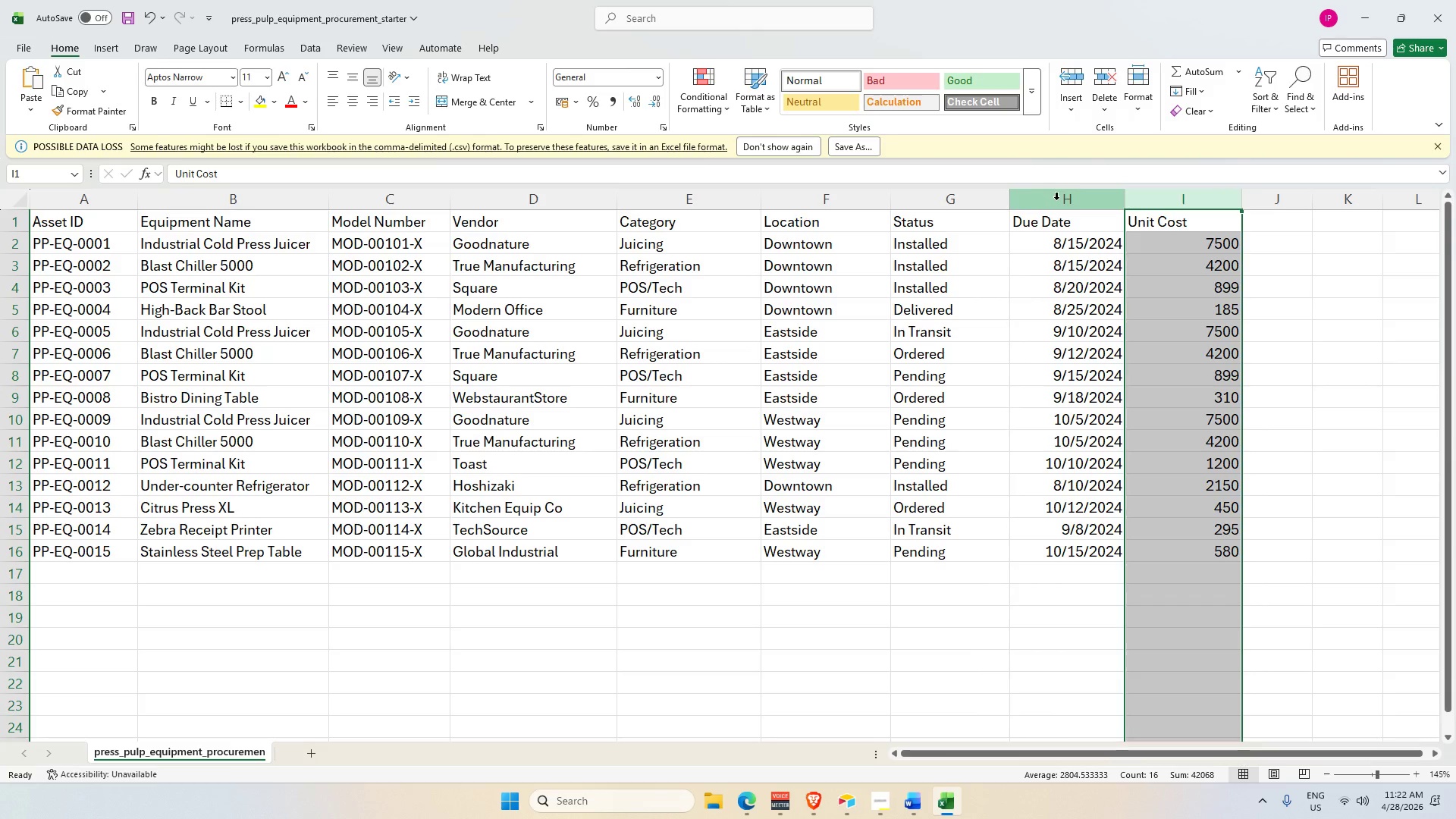 
double_click([959, 201])
 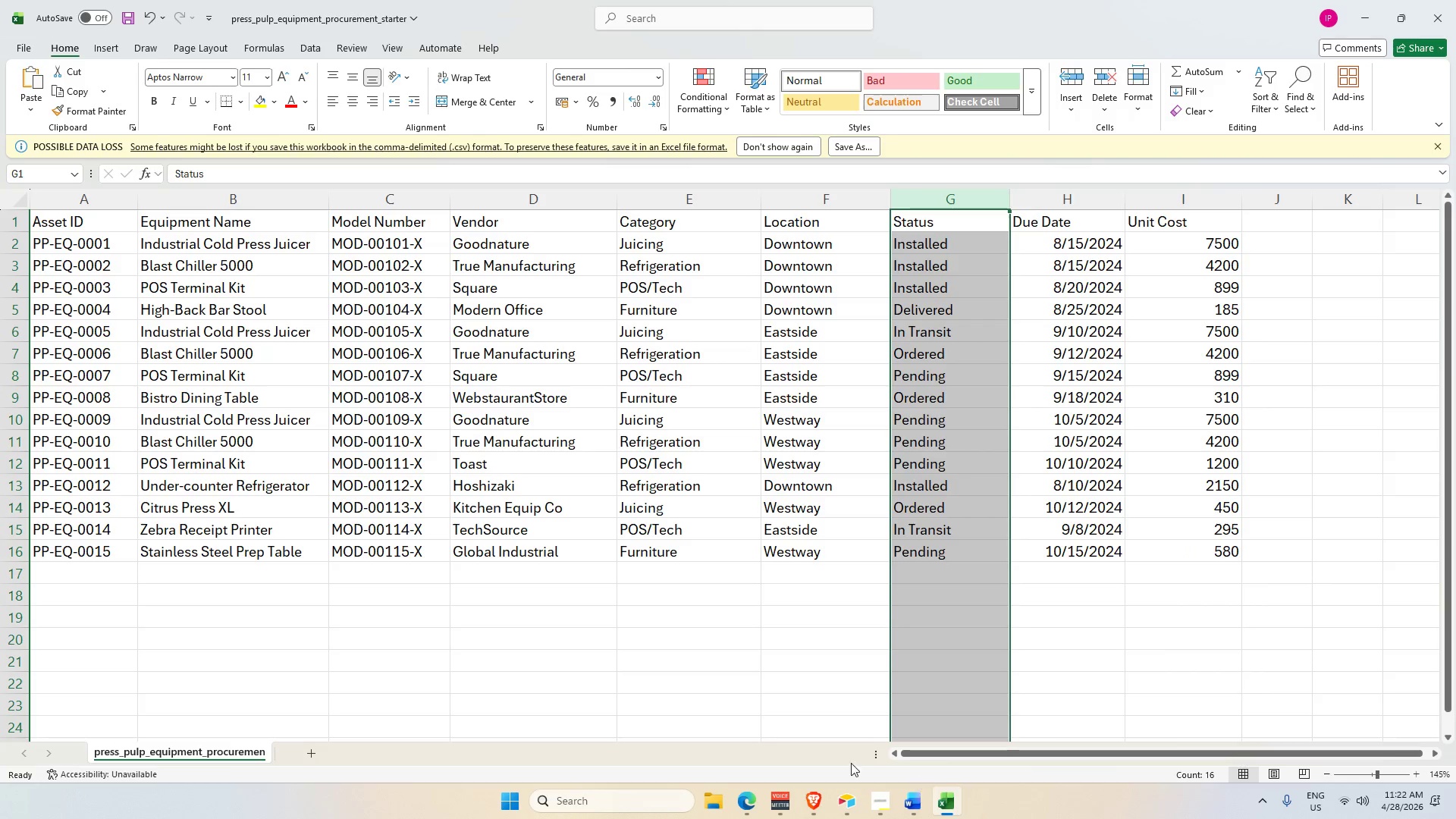 
left_click([792, 747])
 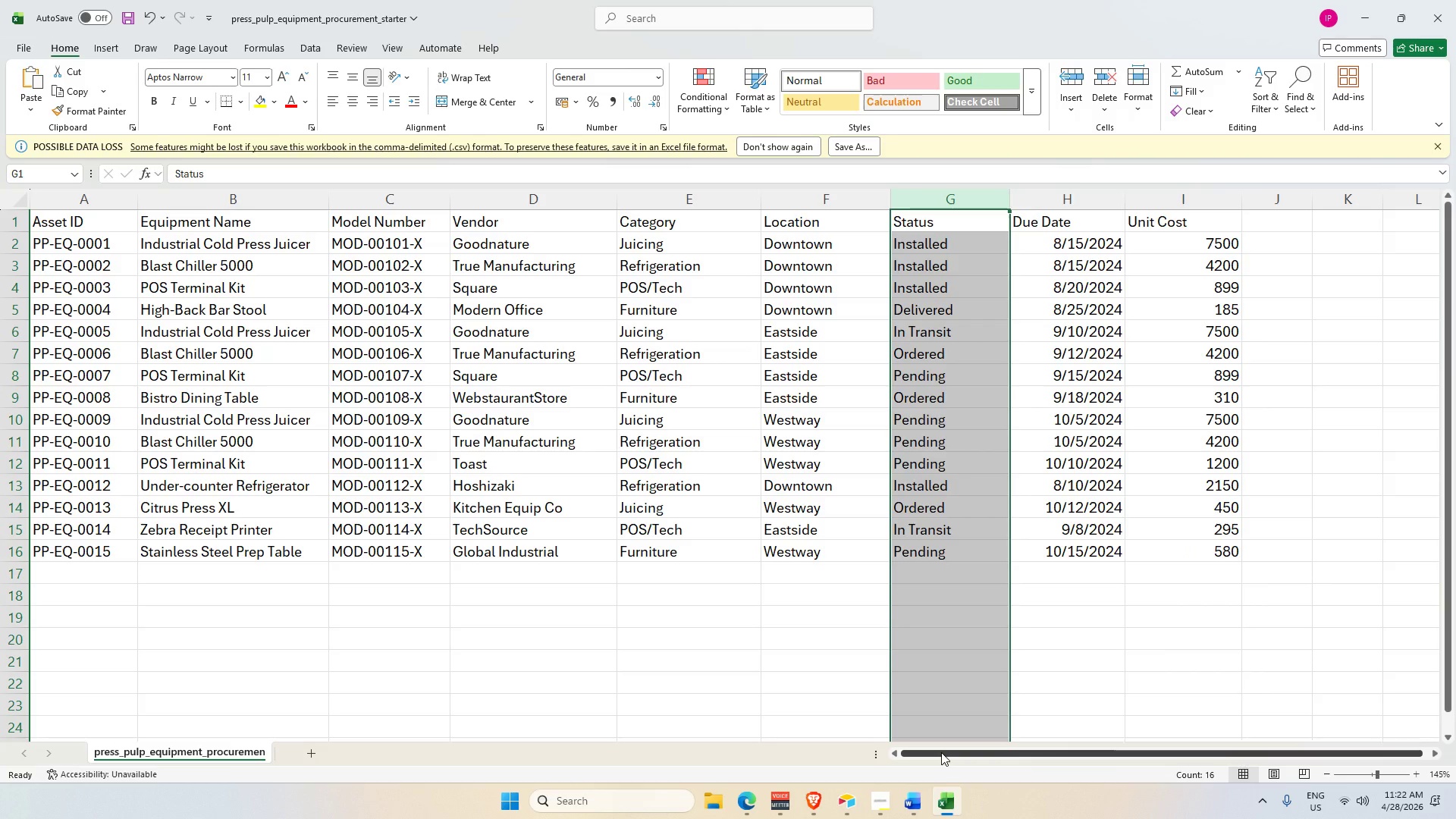 
left_click_drag(start_coordinate=[941, 752], to_coordinate=[912, 745])
 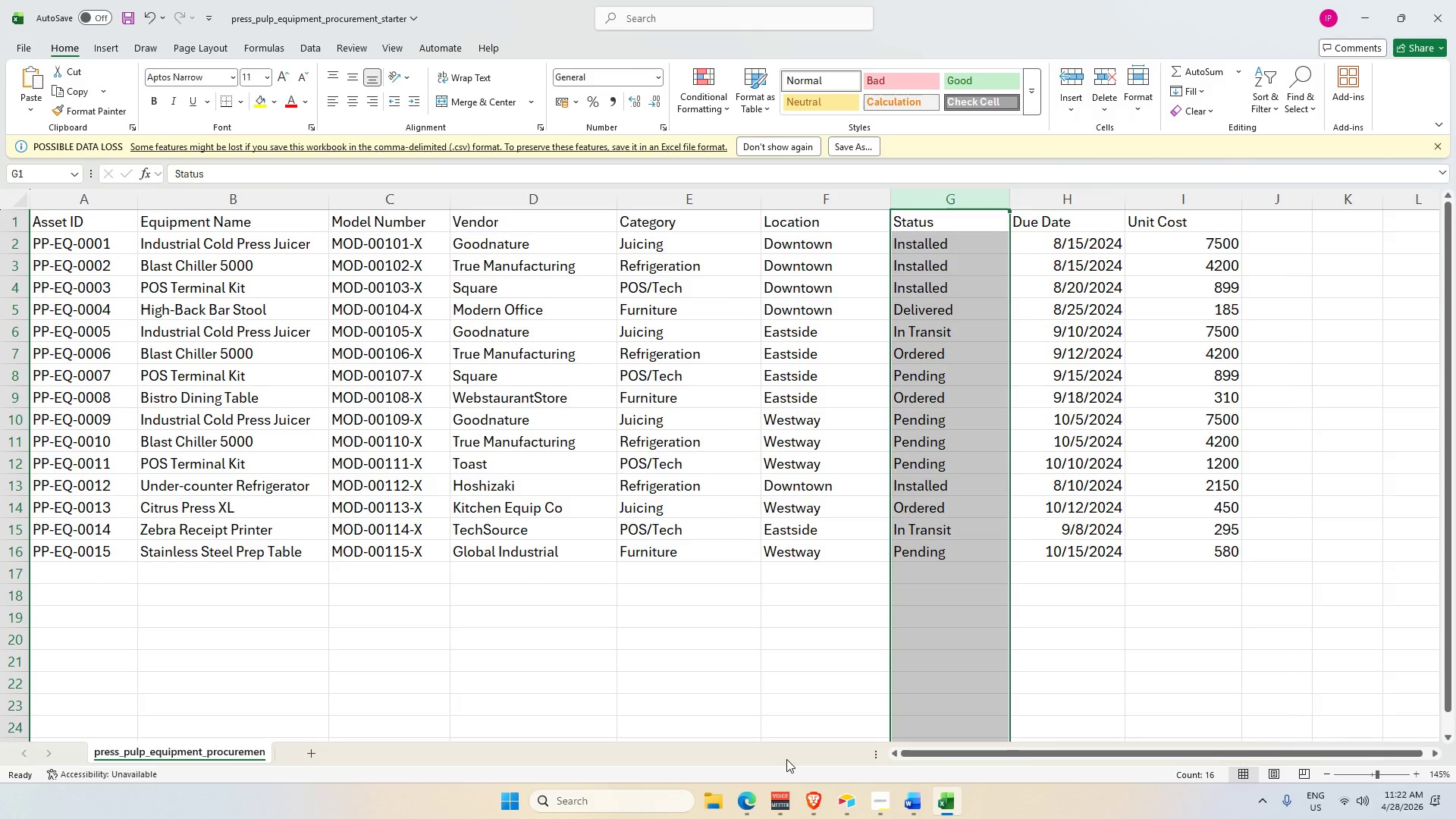 
left_click([786, 759])
 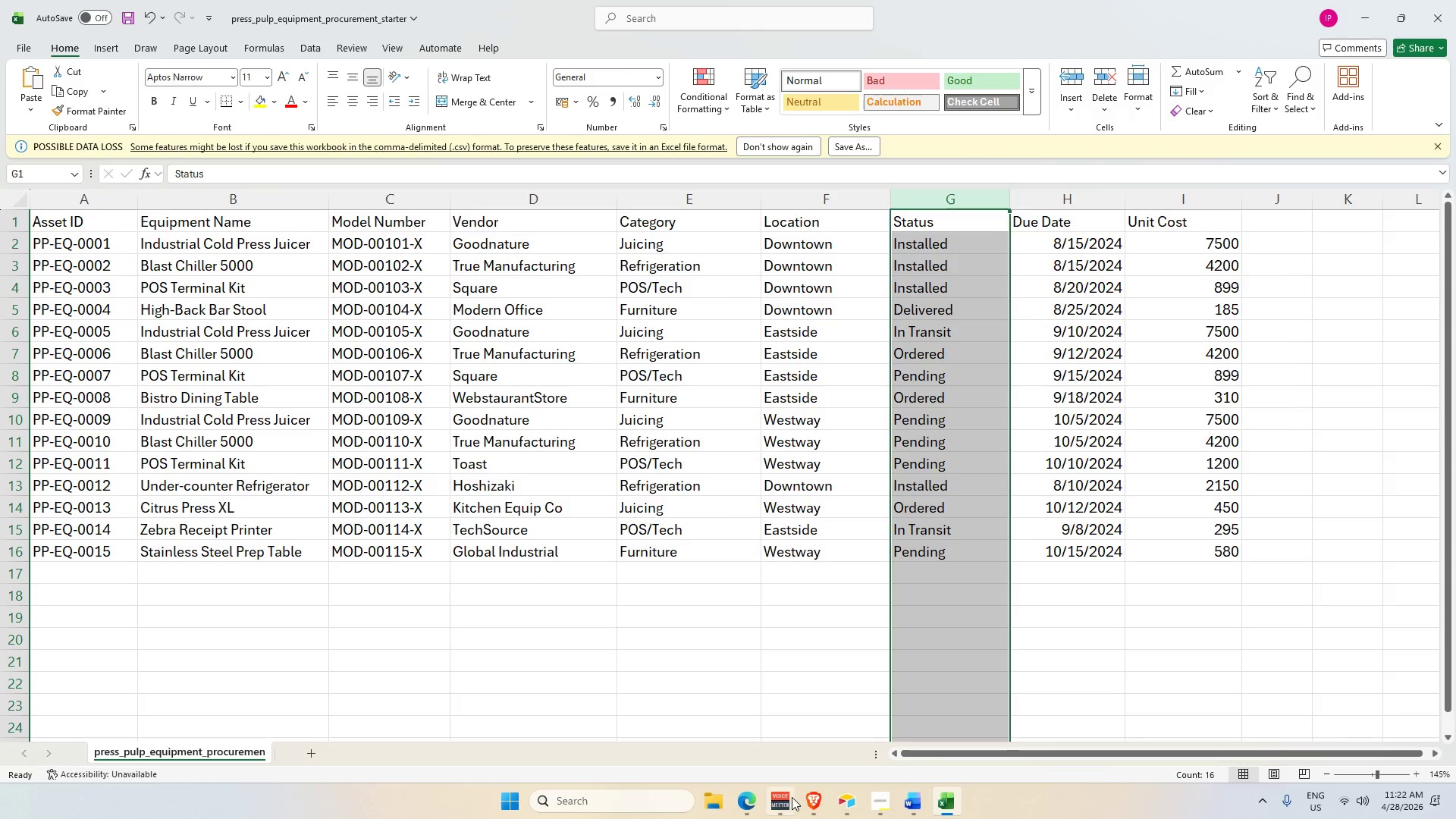 
left_click([845, 801])
 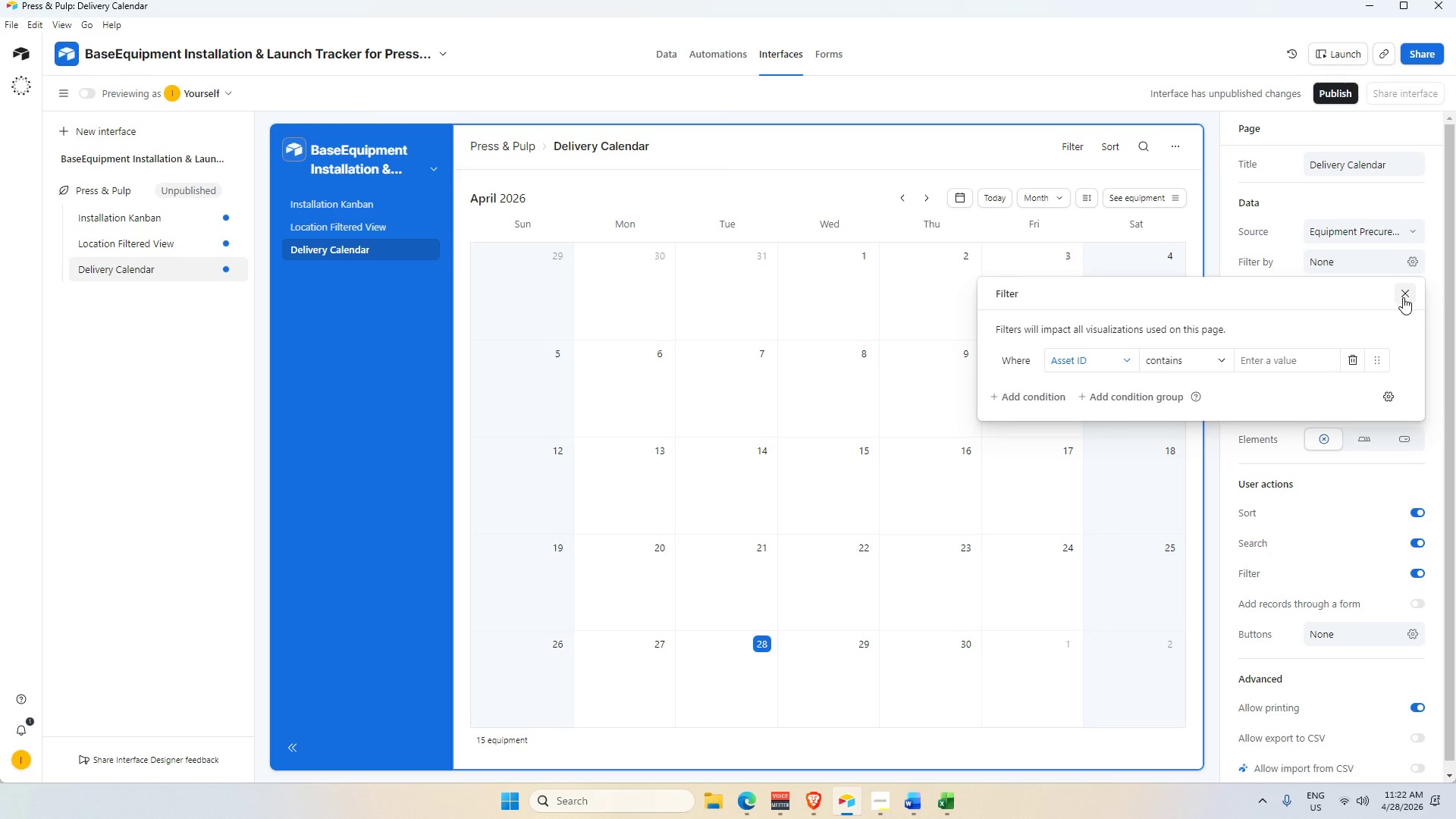 
wait(10.02)
 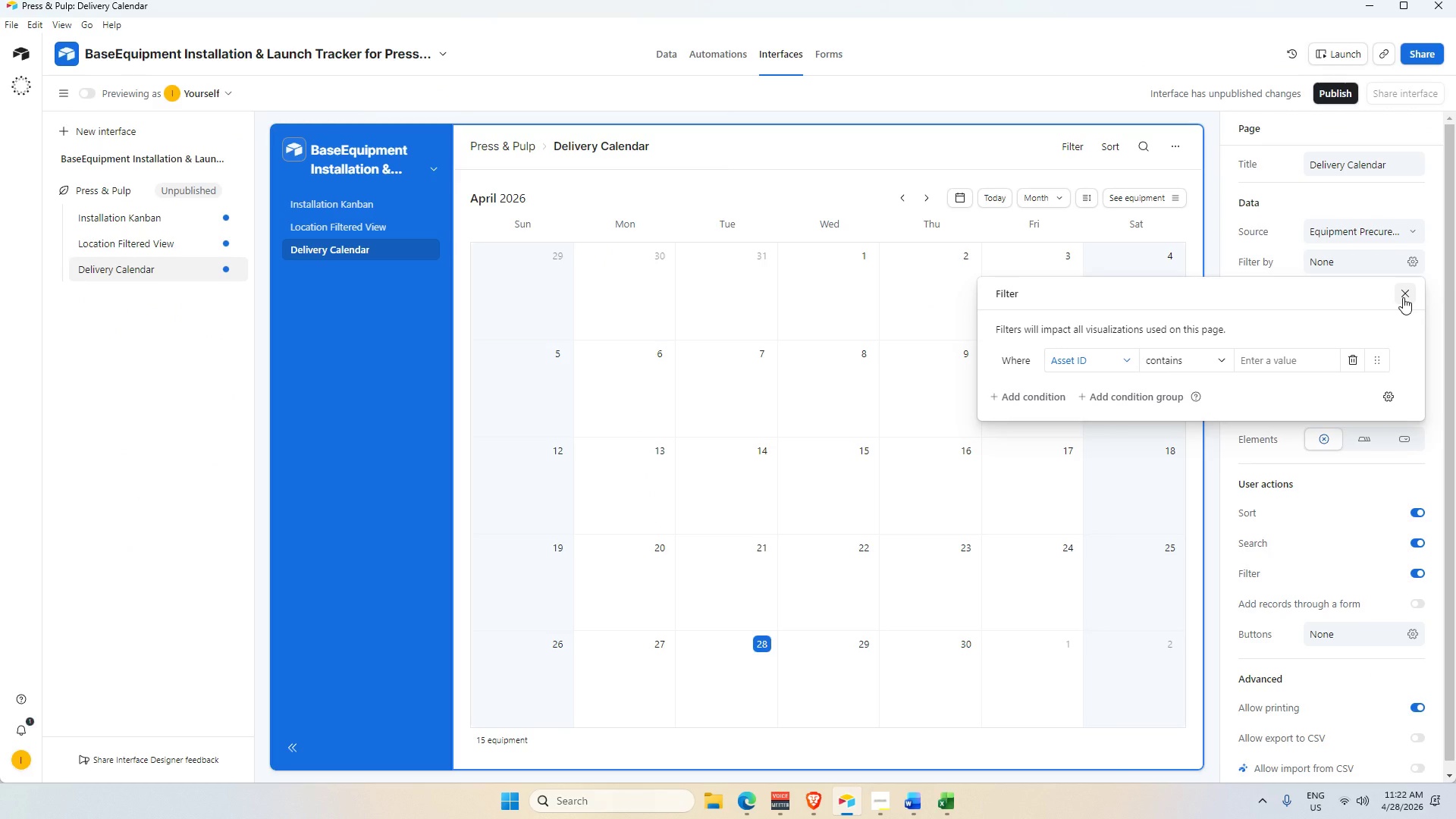 
left_click([1405, 291])
 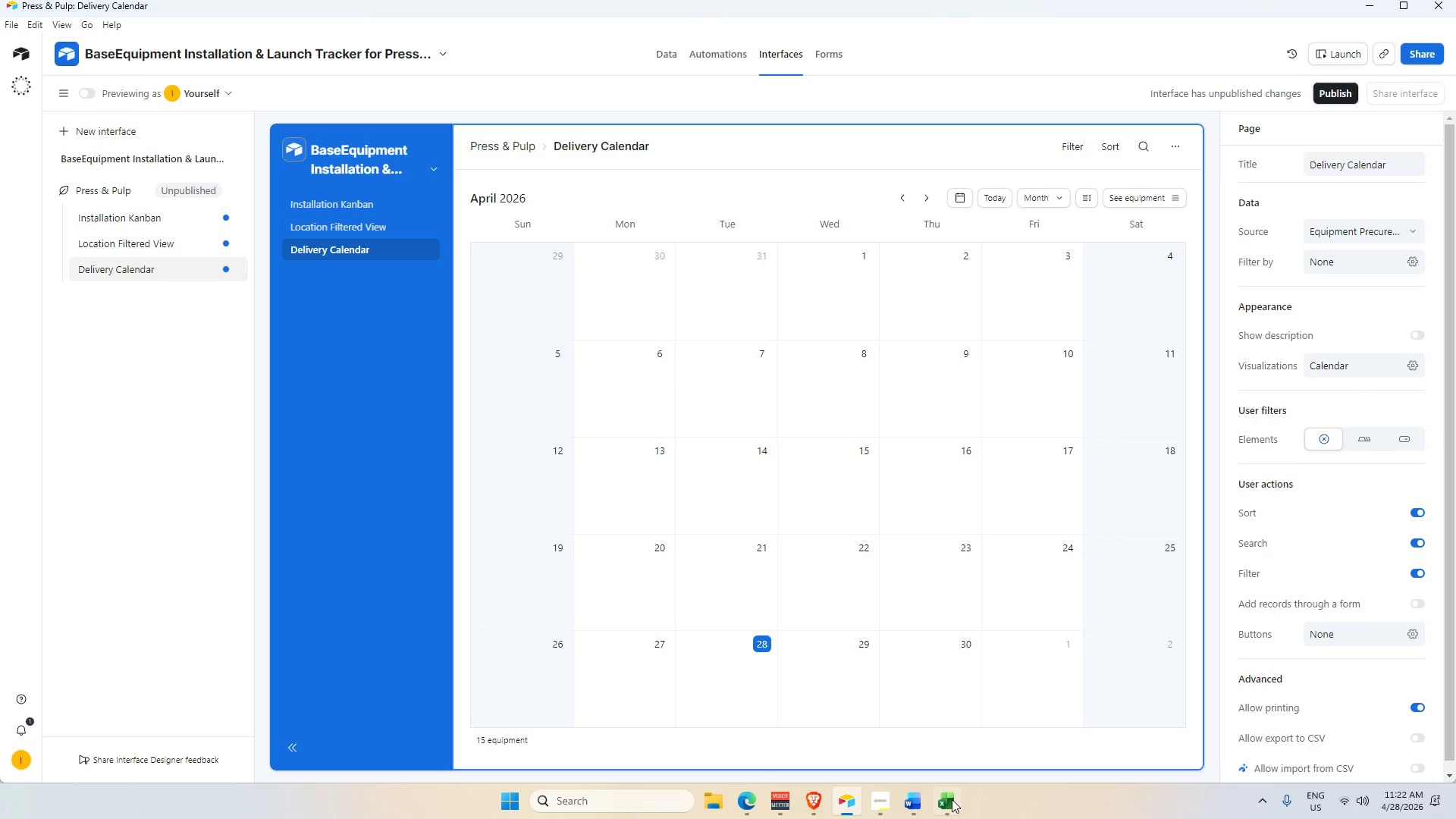 
left_click([946, 805])
 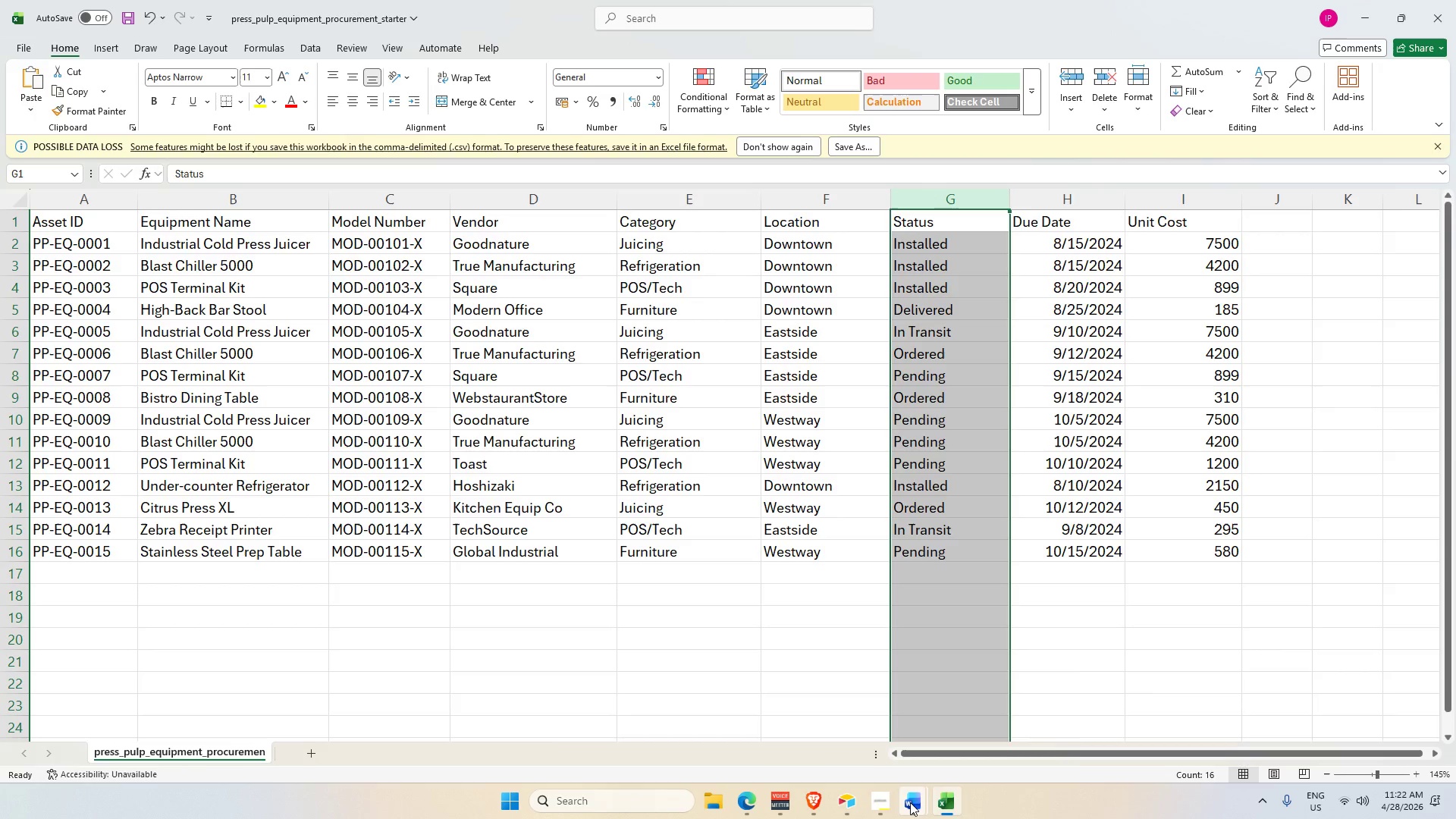 
left_click([887, 802])
 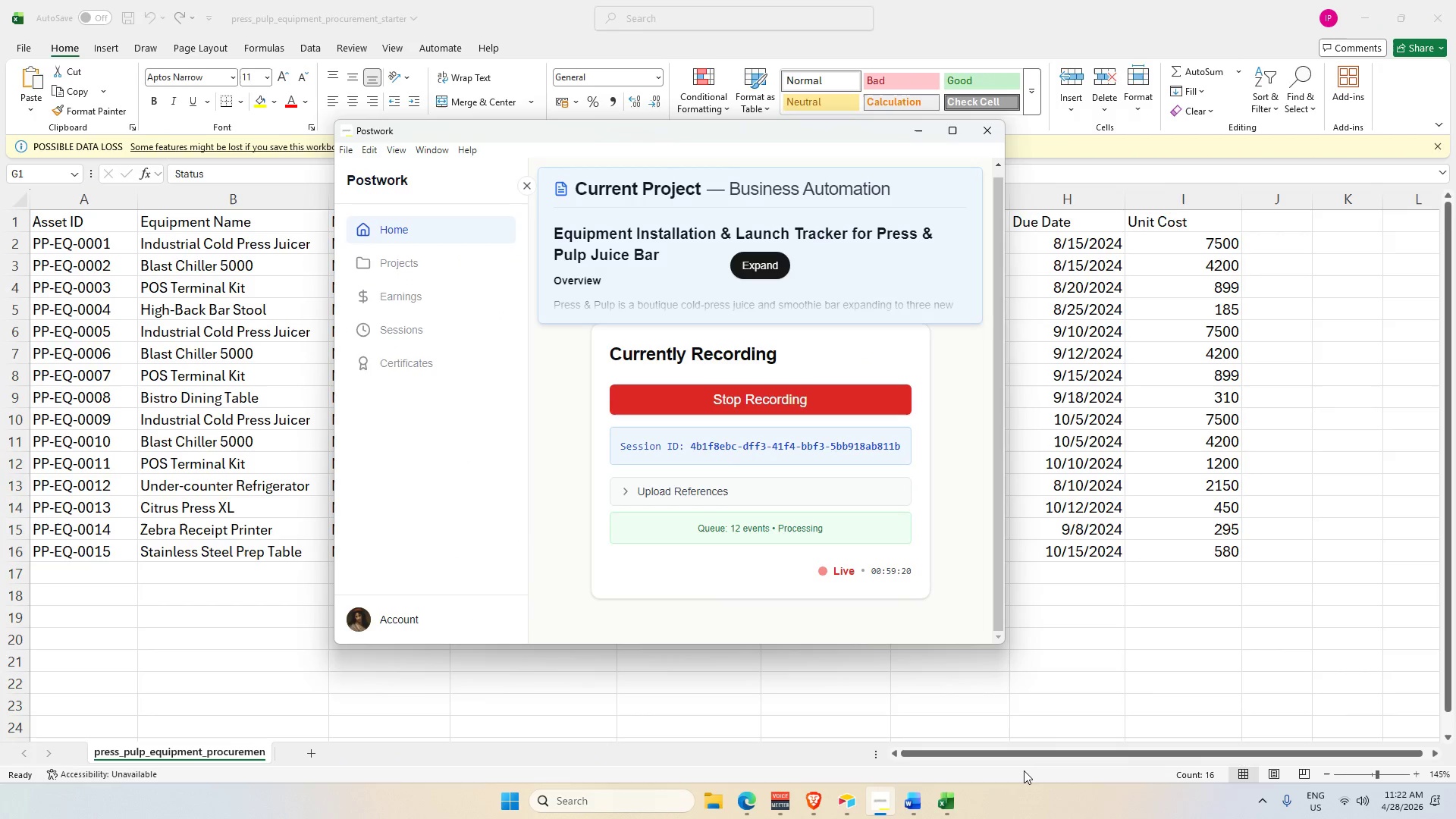 
left_click([984, 791])
 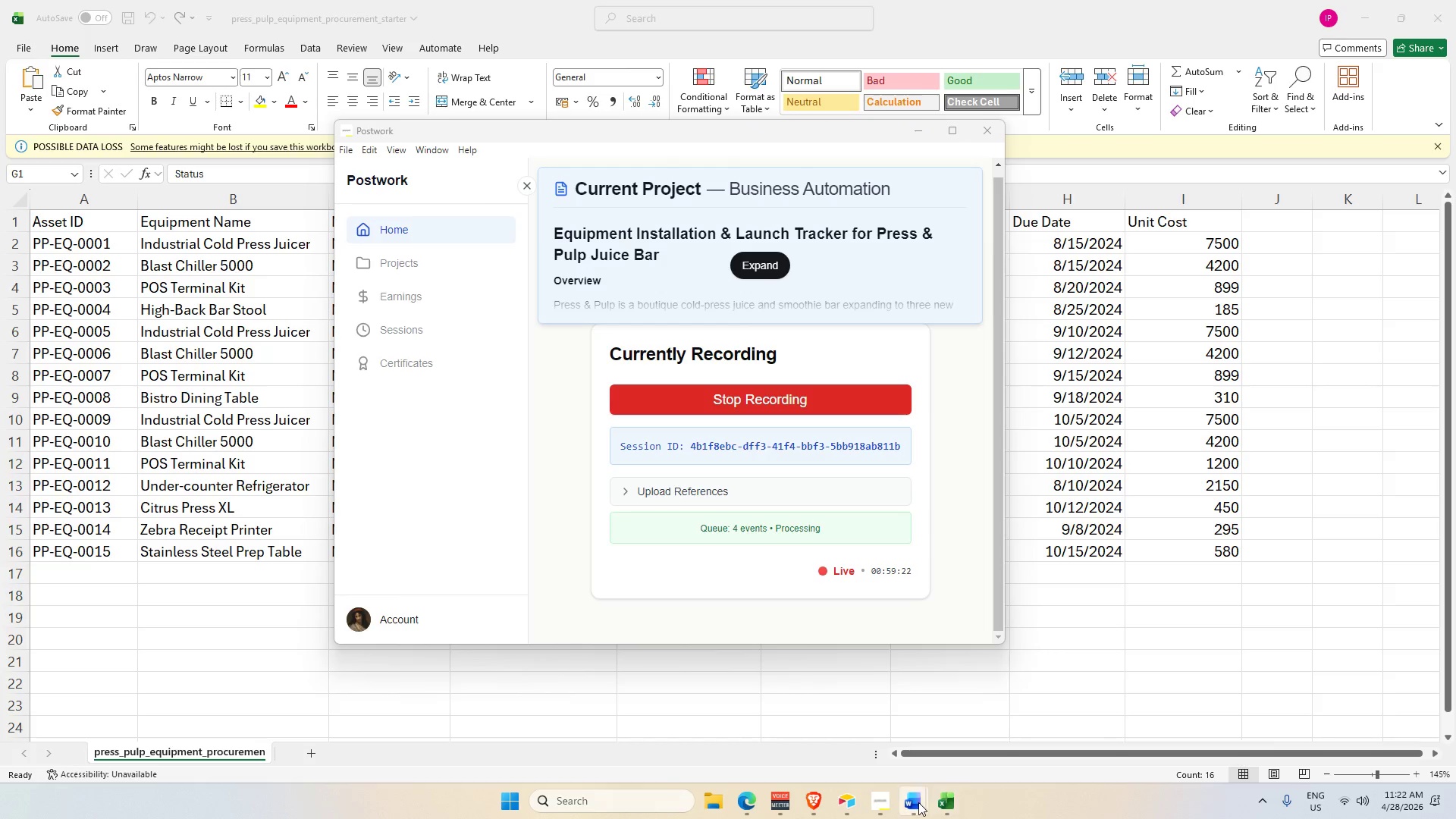 
left_click([918, 802])
 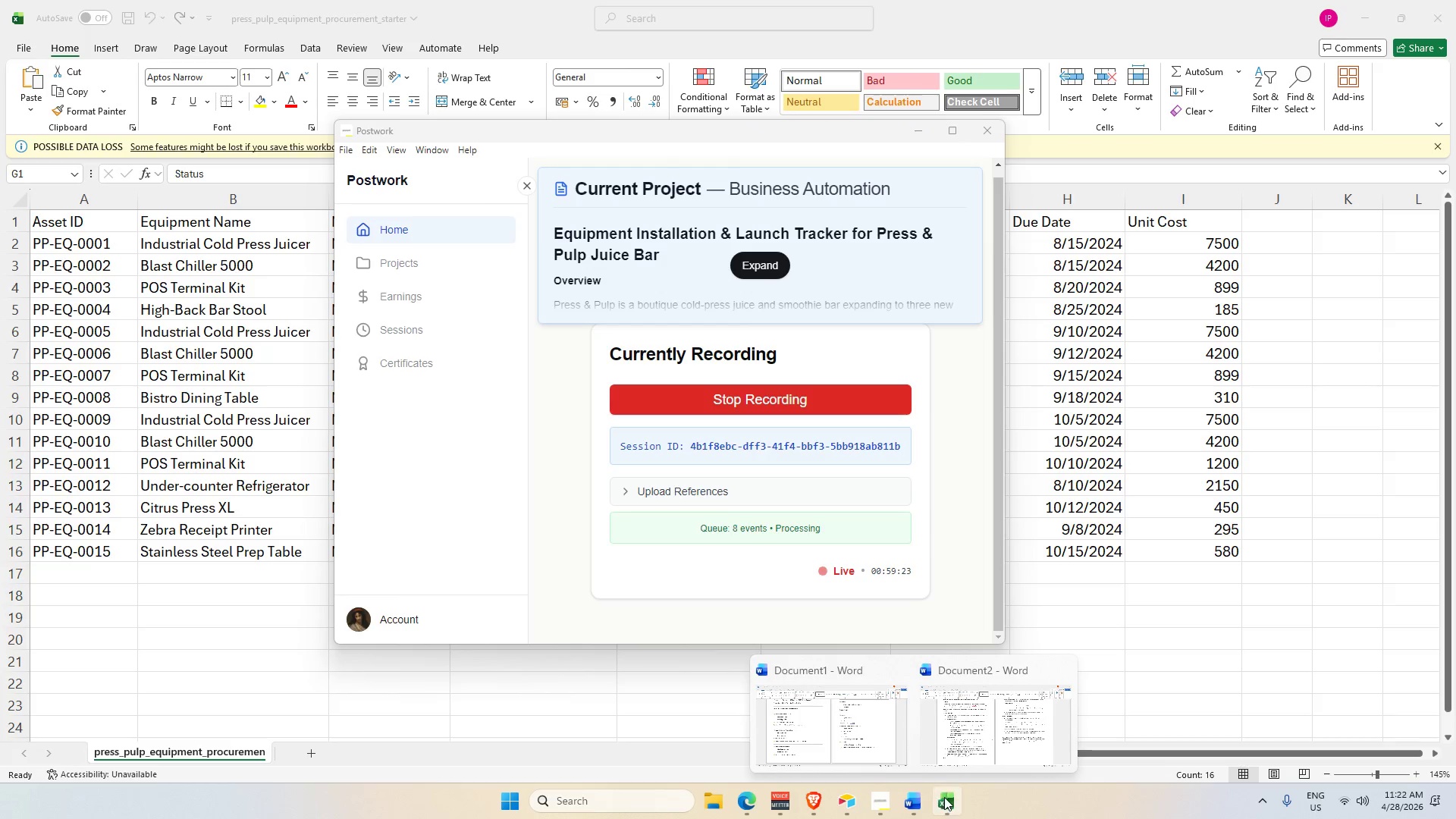 
left_click([944, 797])
 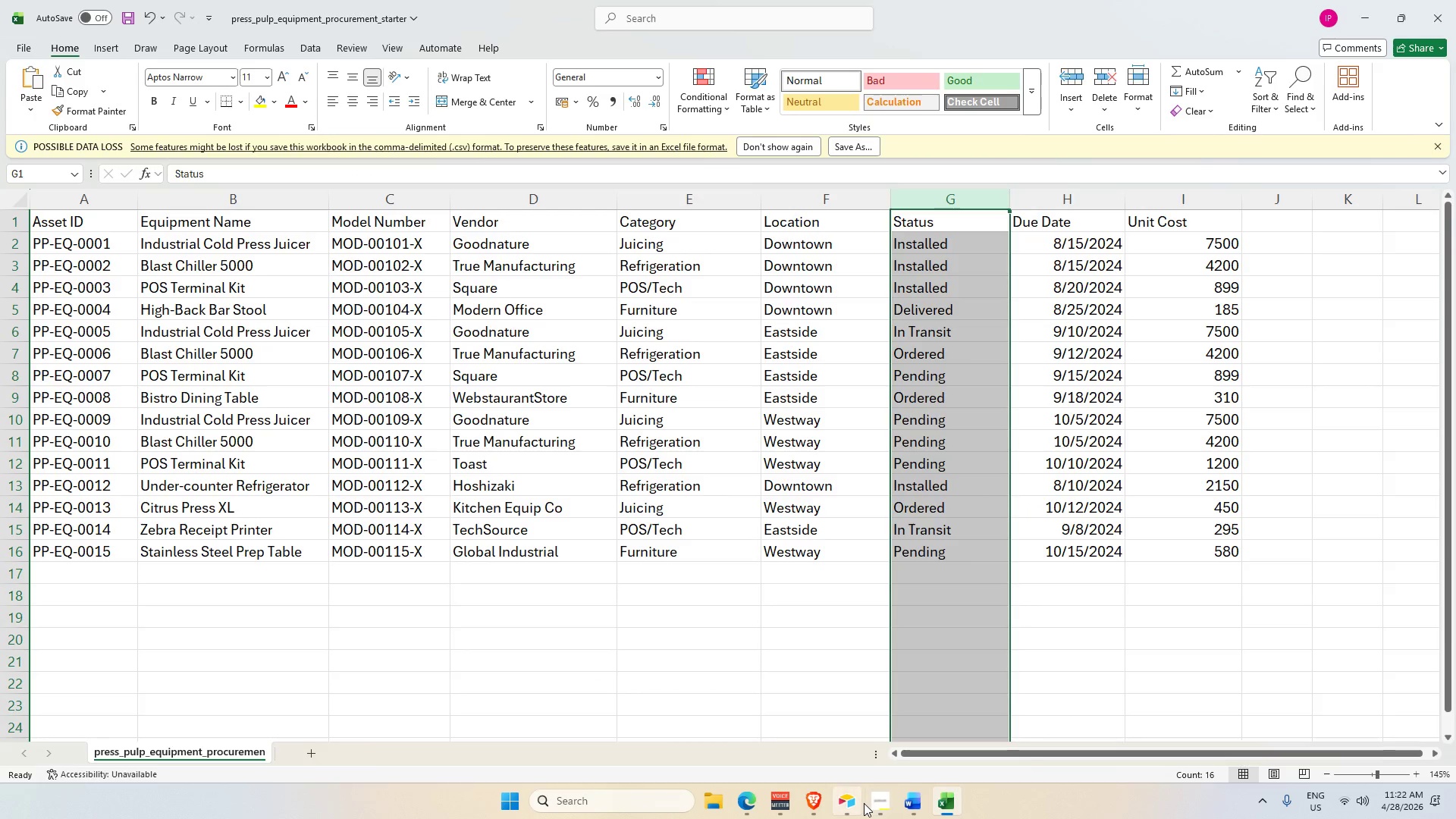 
left_click([861, 803])
 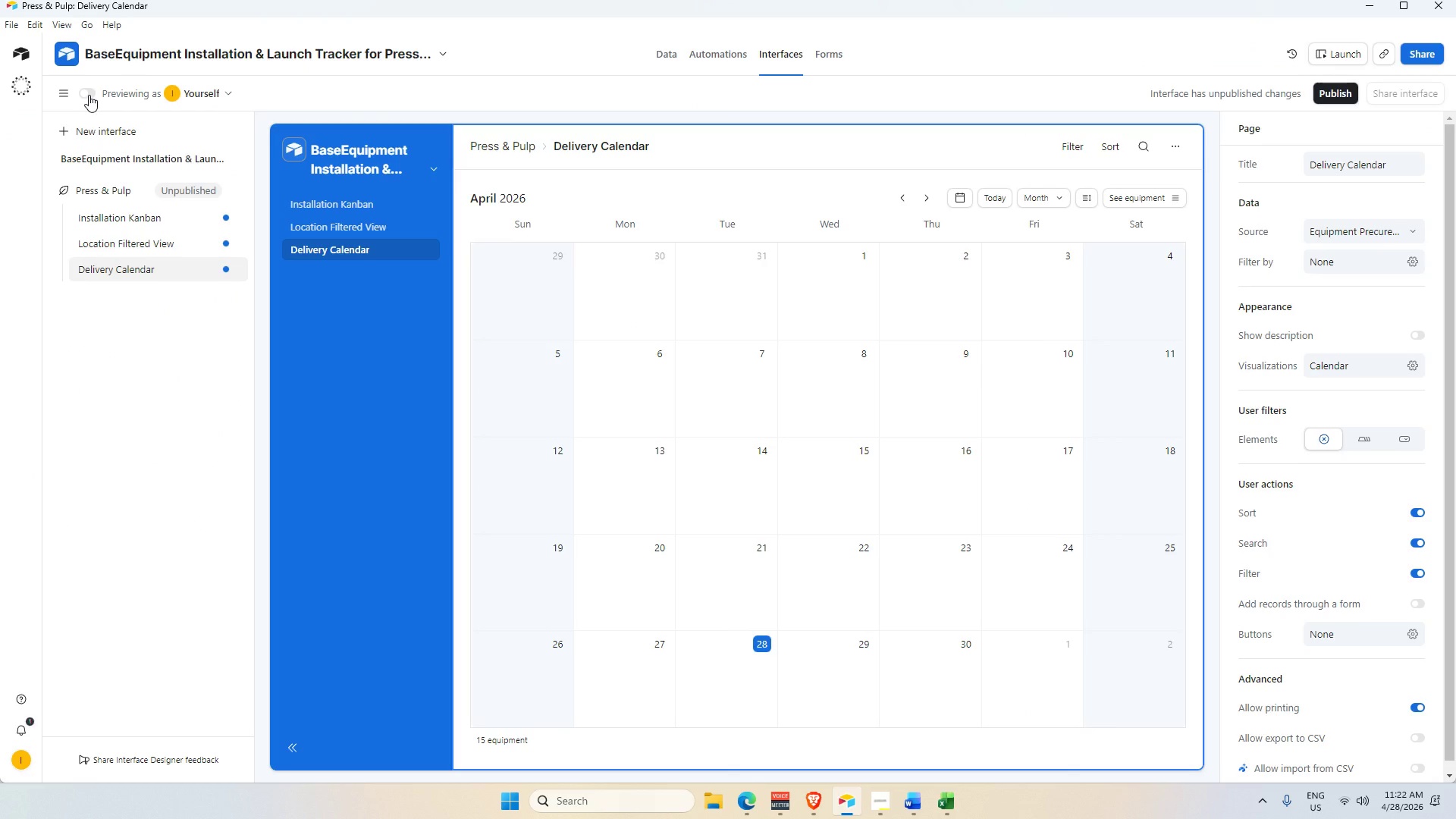 
wait(5.51)
 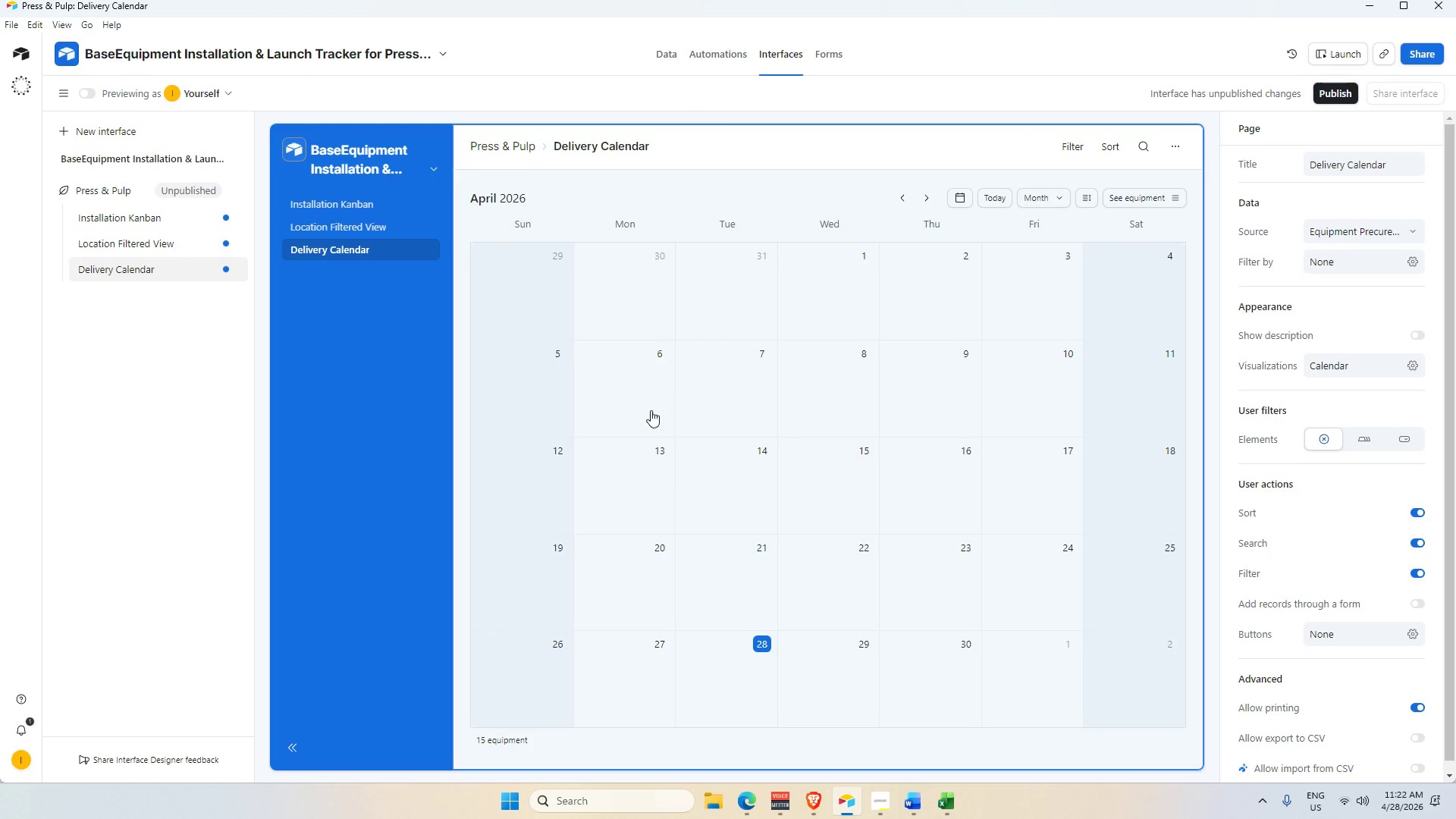 
left_click([88, 95])
 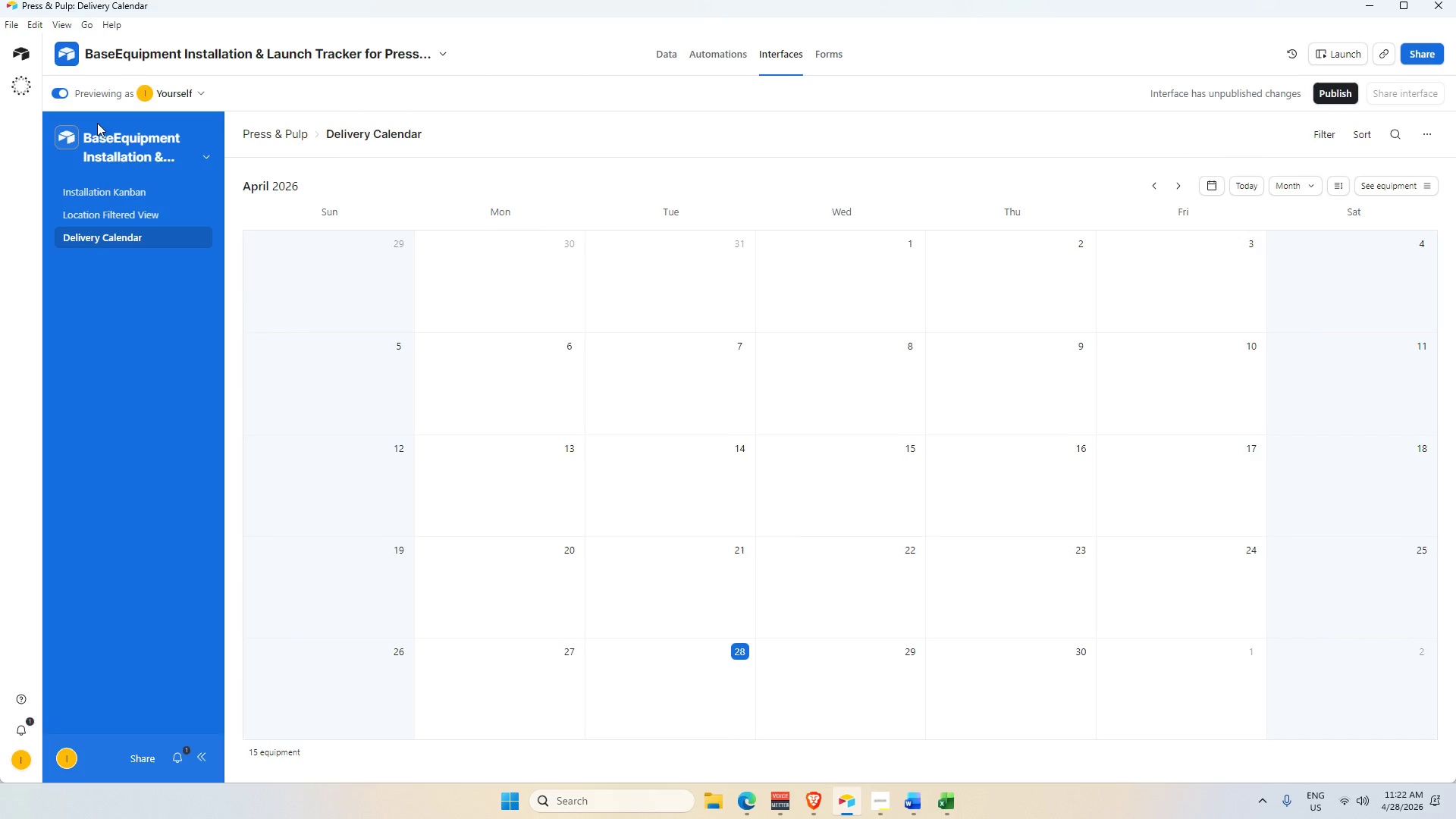 
left_click([100, 216])
 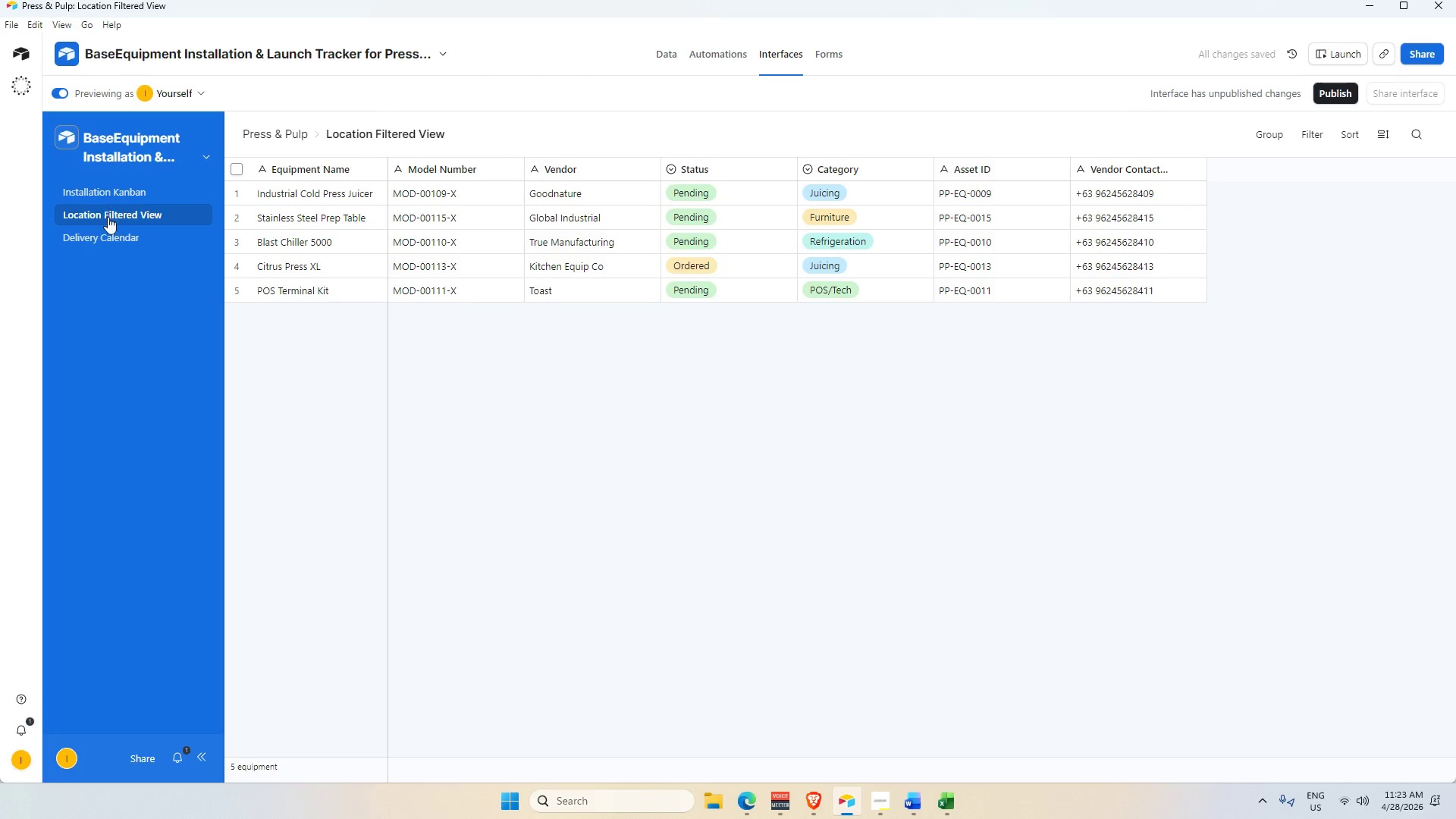 
left_click([105, 237])
 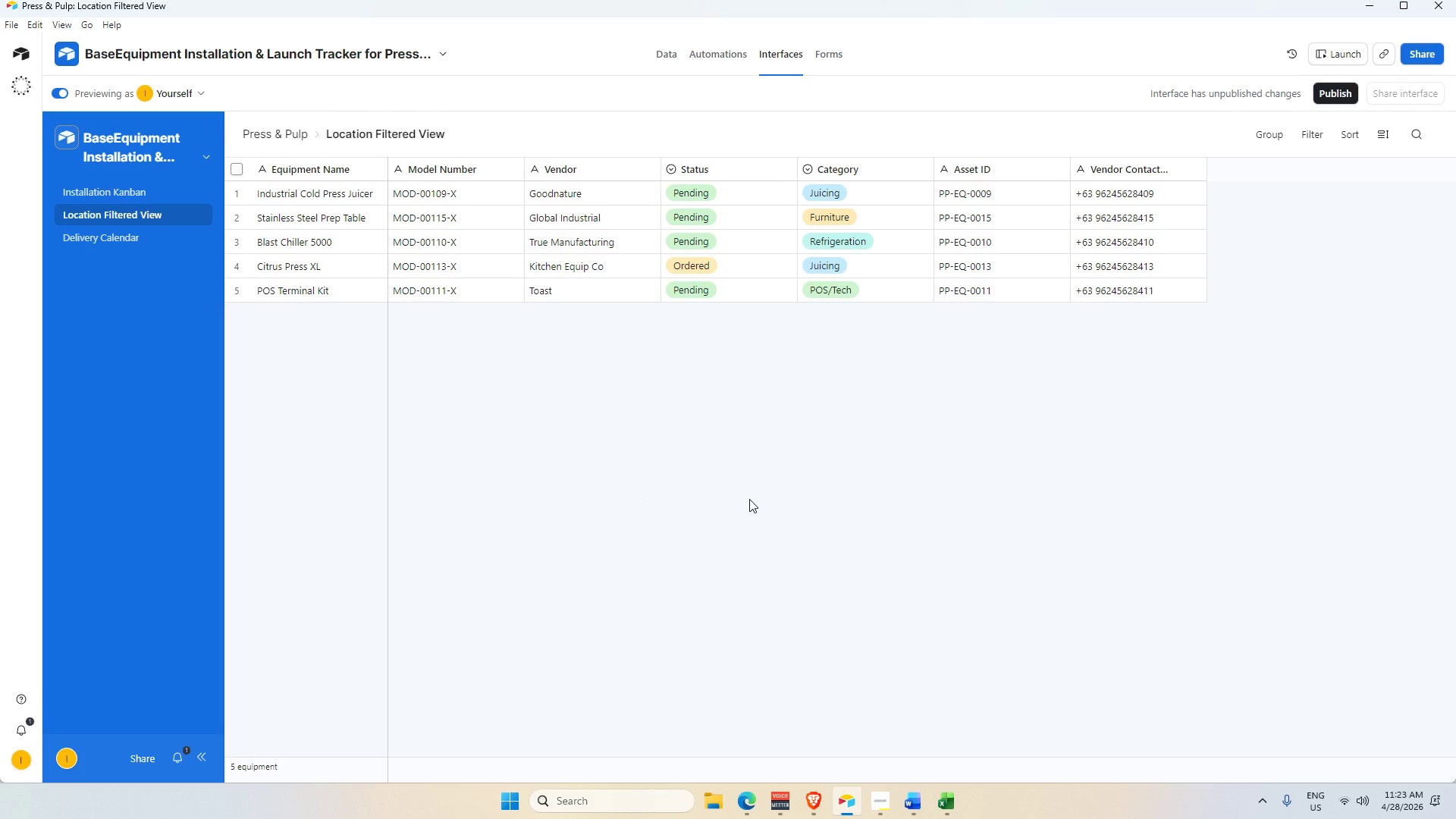 
wait(17.28)
 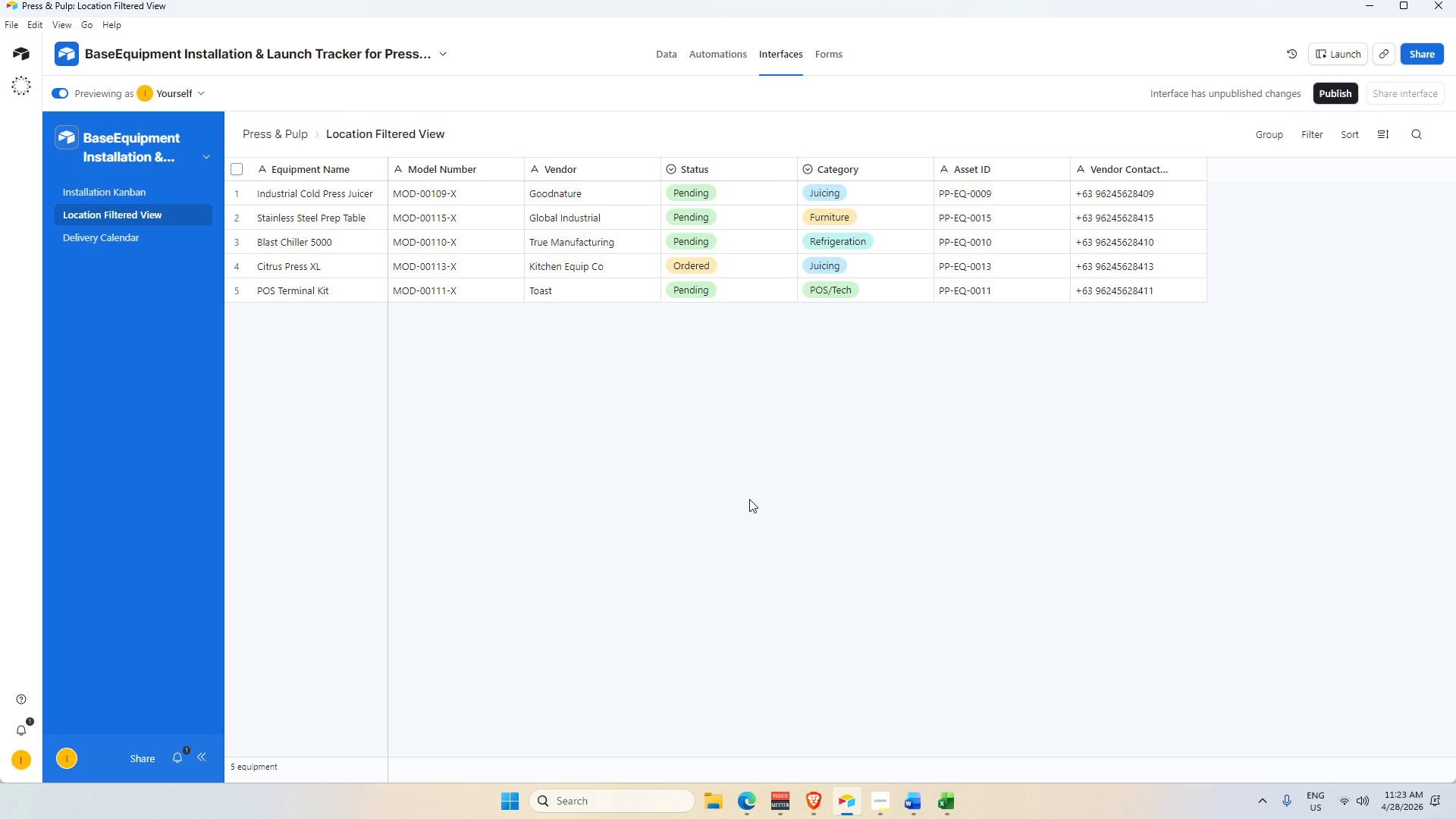 
left_click_drag(start_coordinate=[877, 768], to_coordinate=[1073, 766])
 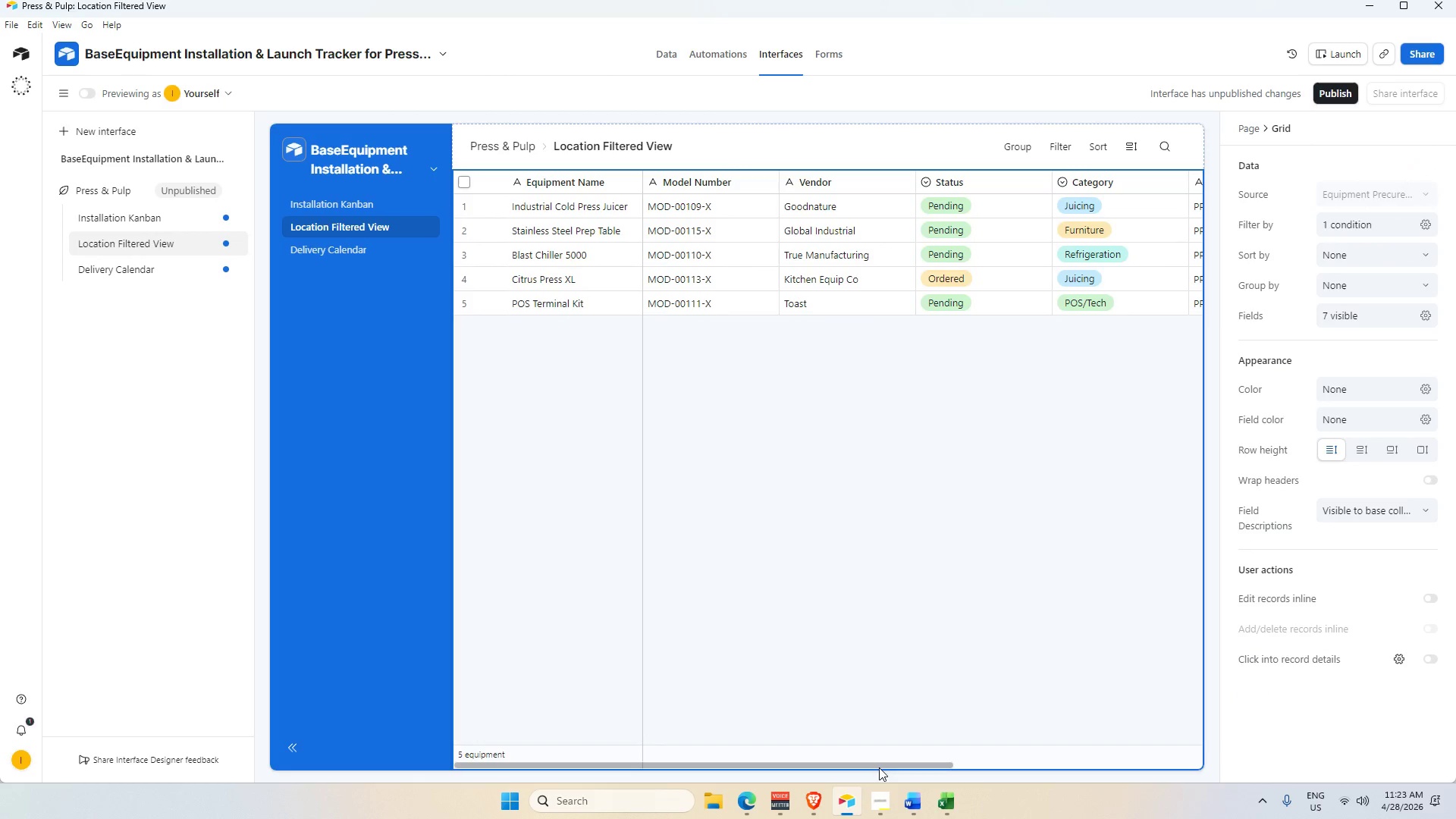 
left_click_drag(start_coordinate=[879, 767], to_coordinate=[1122, 761])
 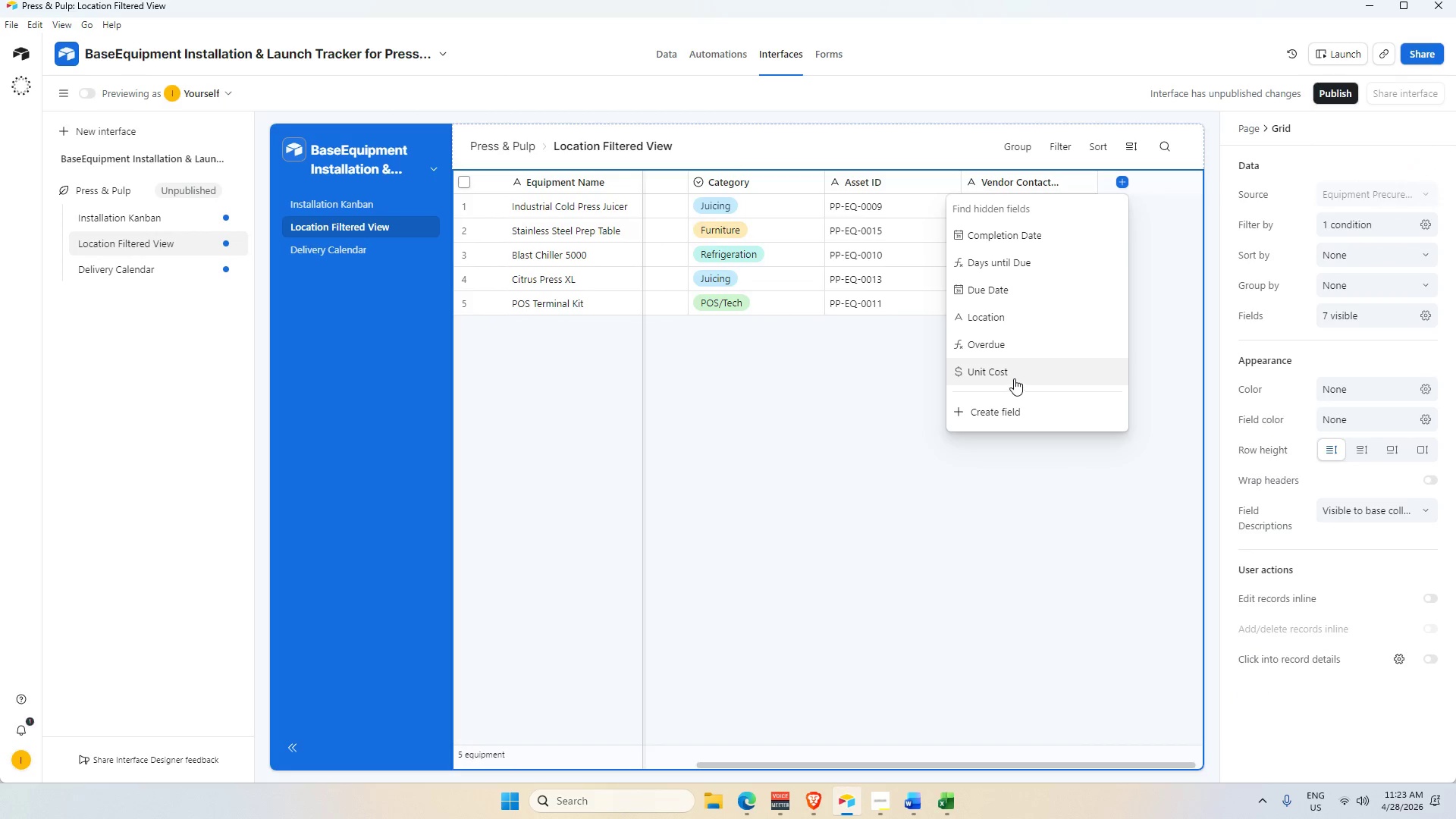 
wait(8.01)
 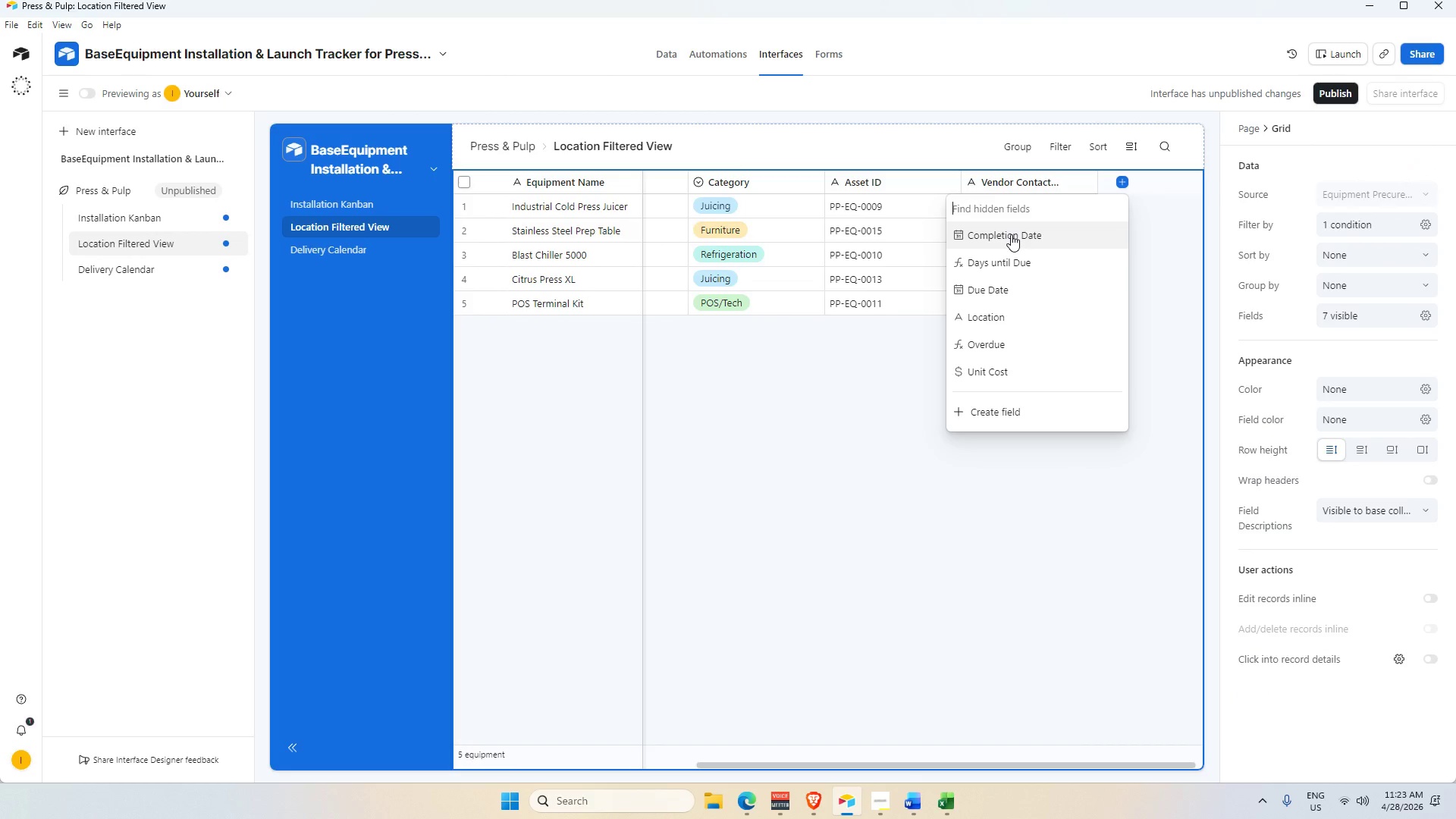 
left_click([1009, 324])
 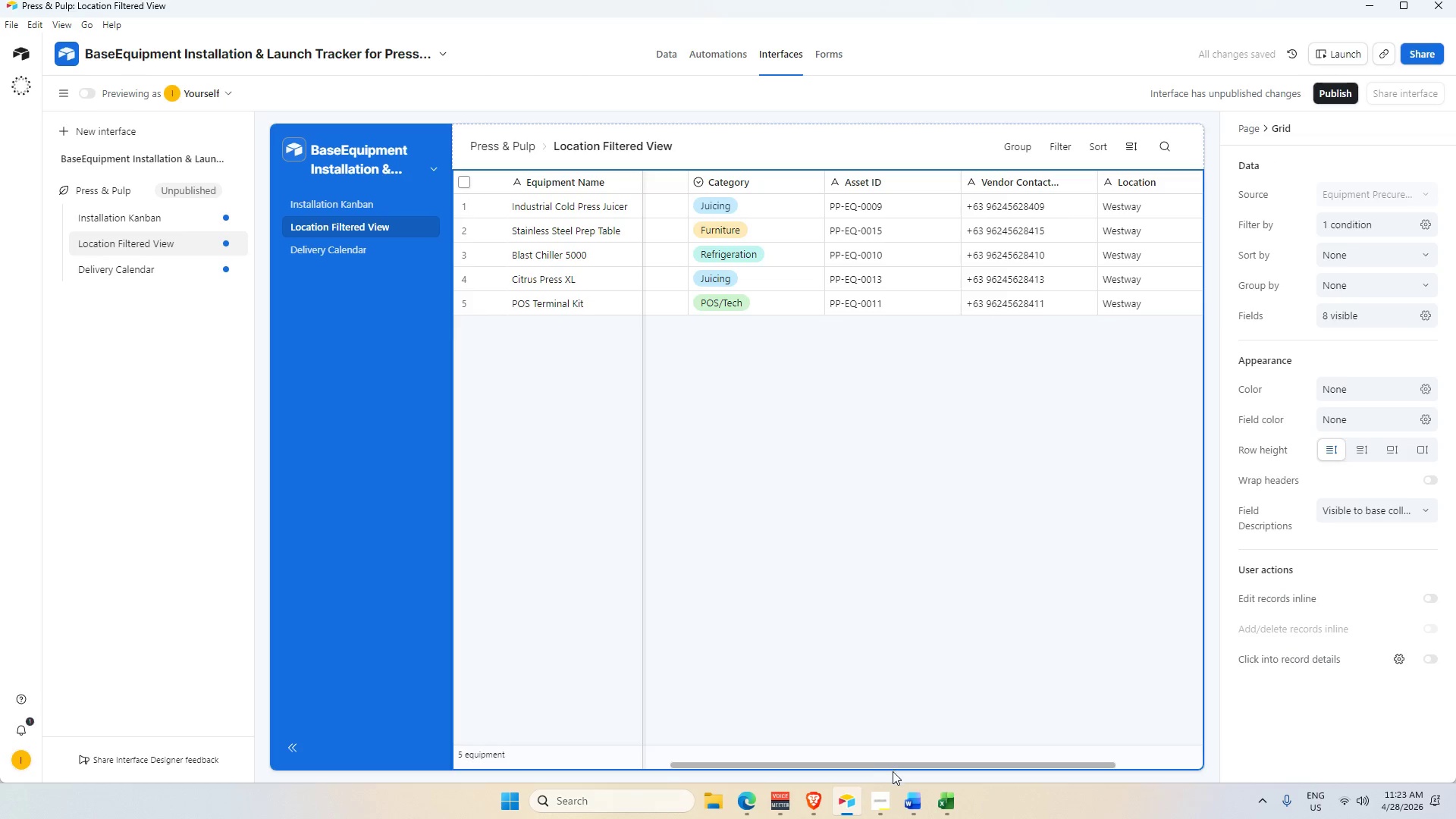 
left_click_drag(start_coordinate=[889, 767], to_coordinate=[1097, 735])
 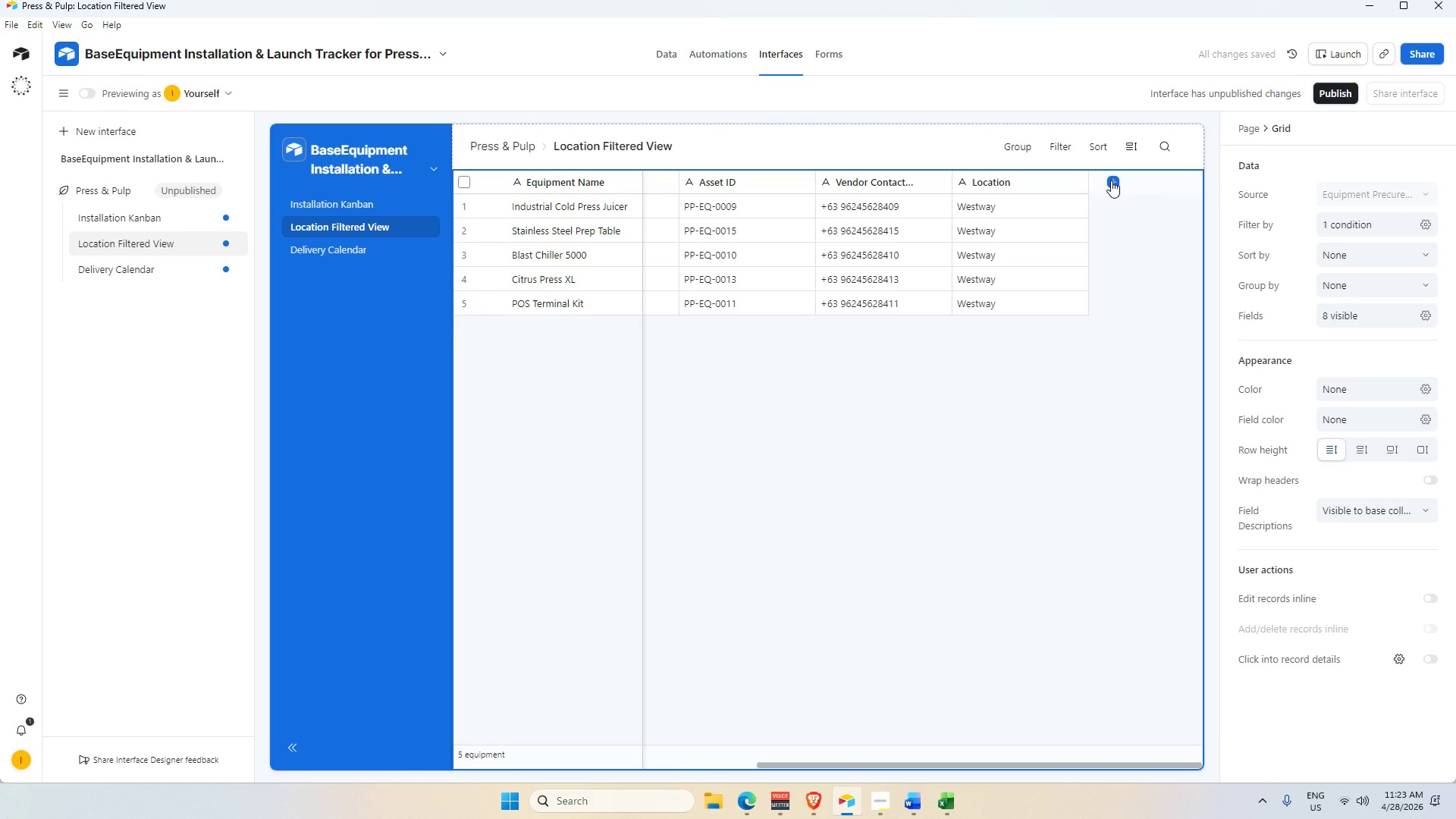 
left_click([1057, 191])
 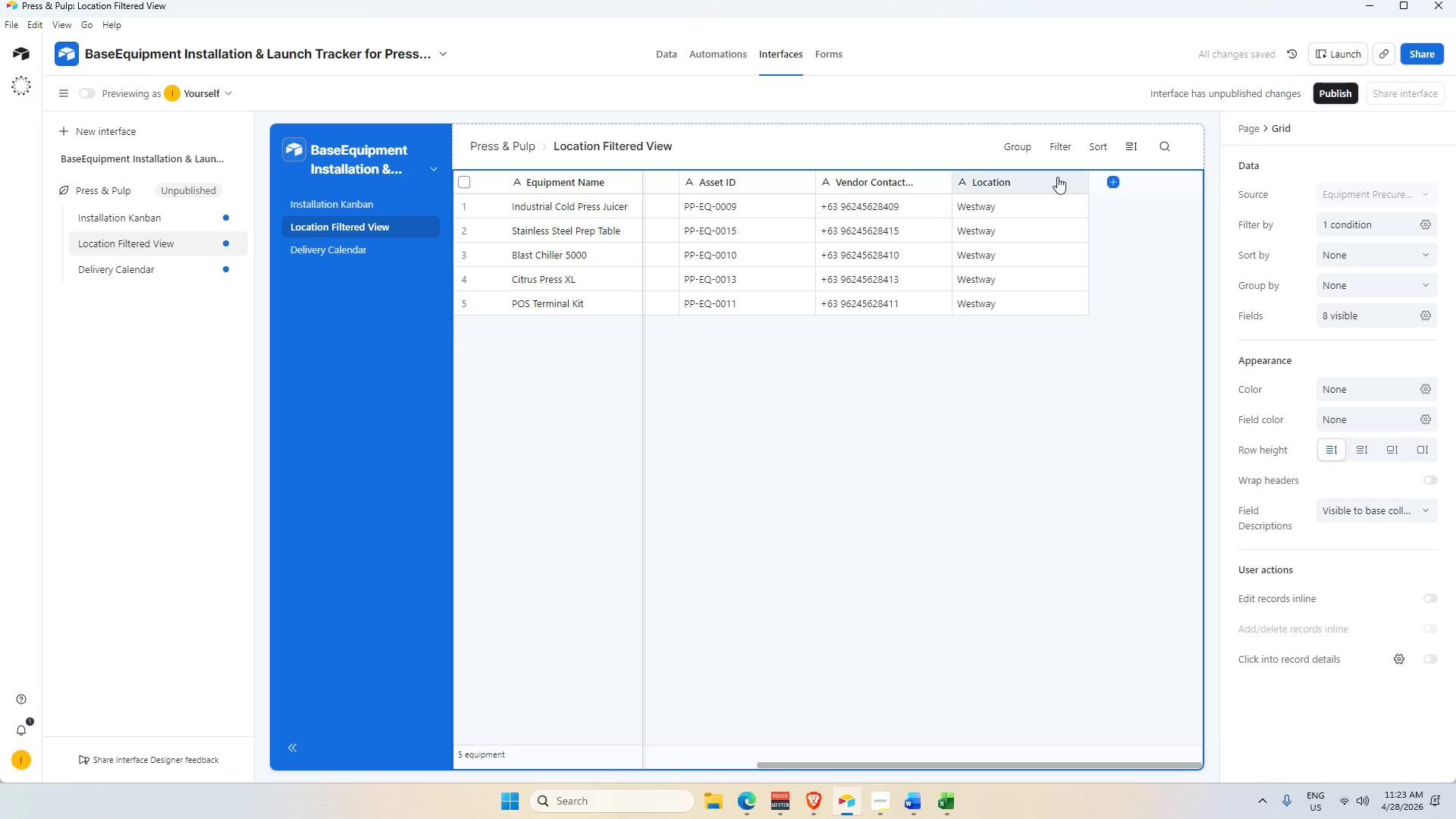 
left_click([1056, 174])
 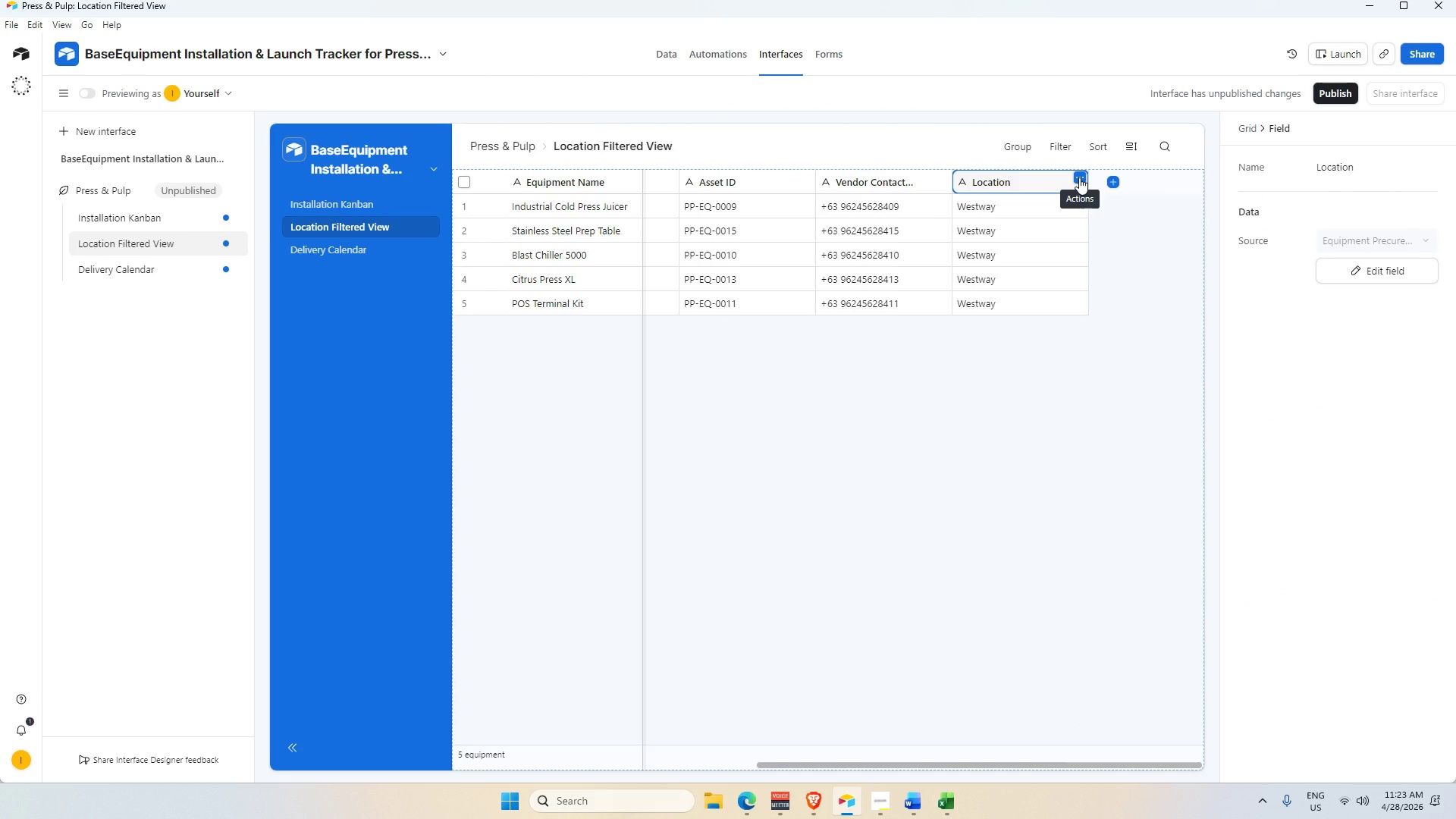 
left_click([1079, 177])
 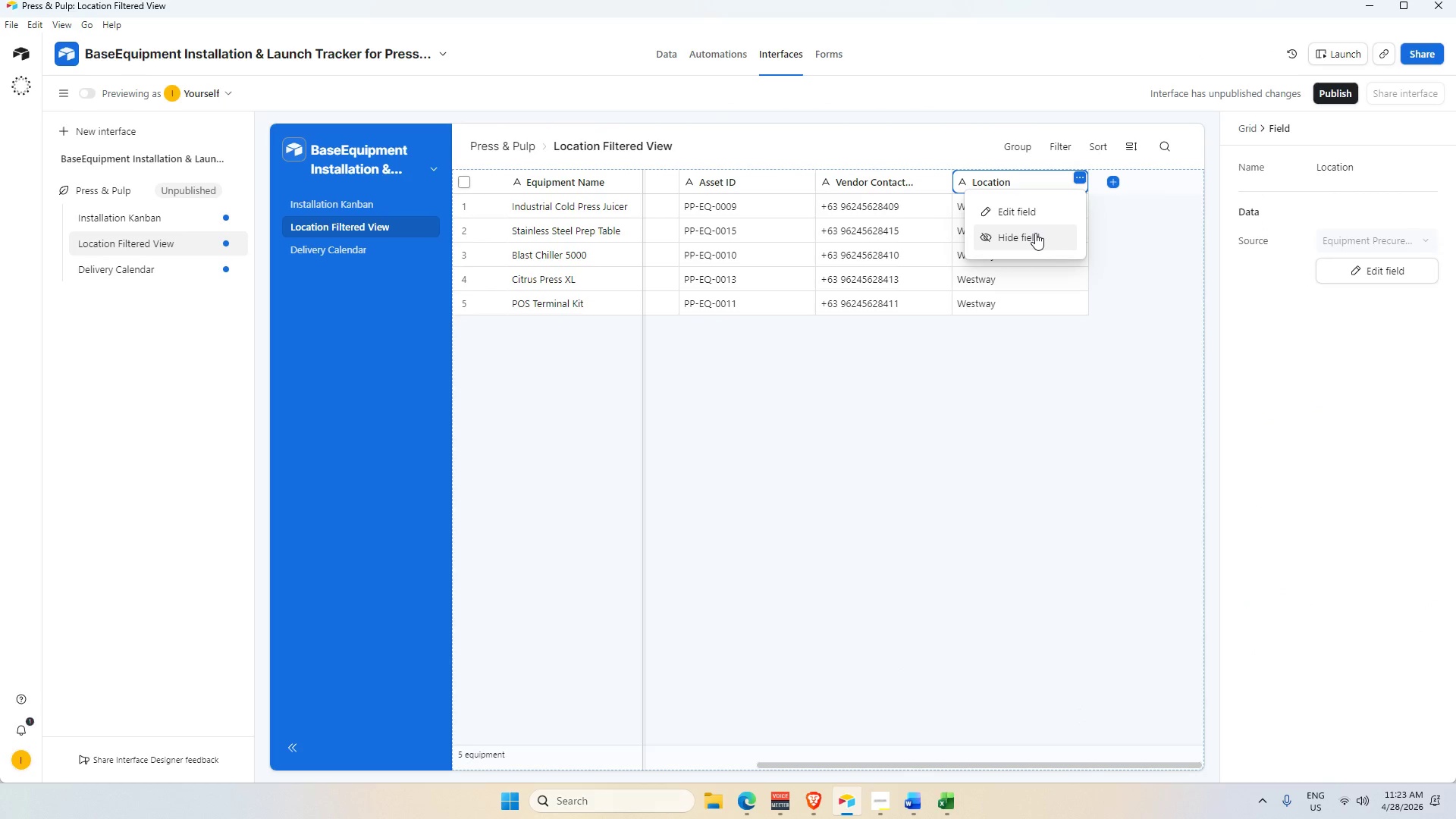 
left_click([1035, 233])
 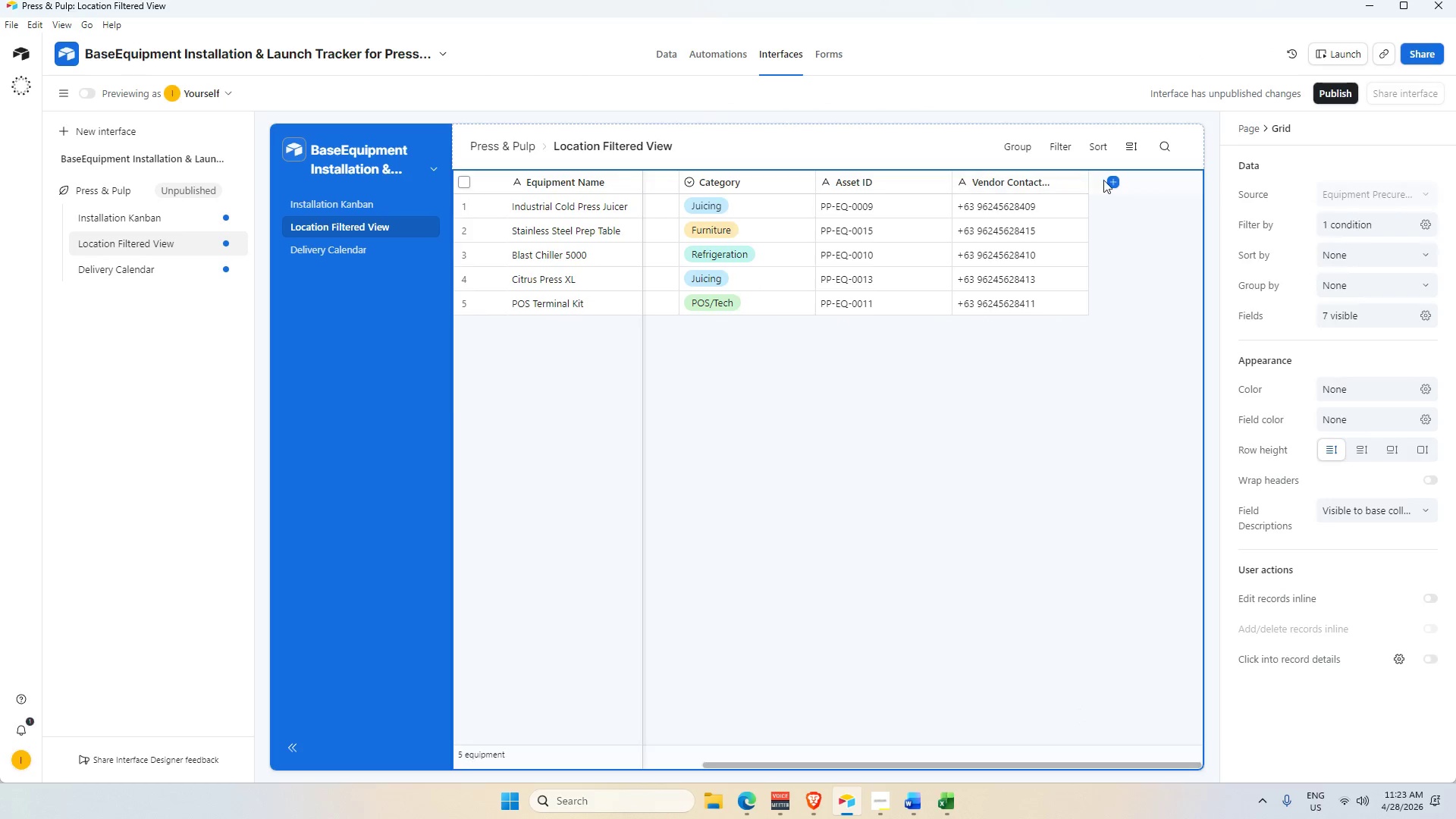 
left_click([1112, 180])
 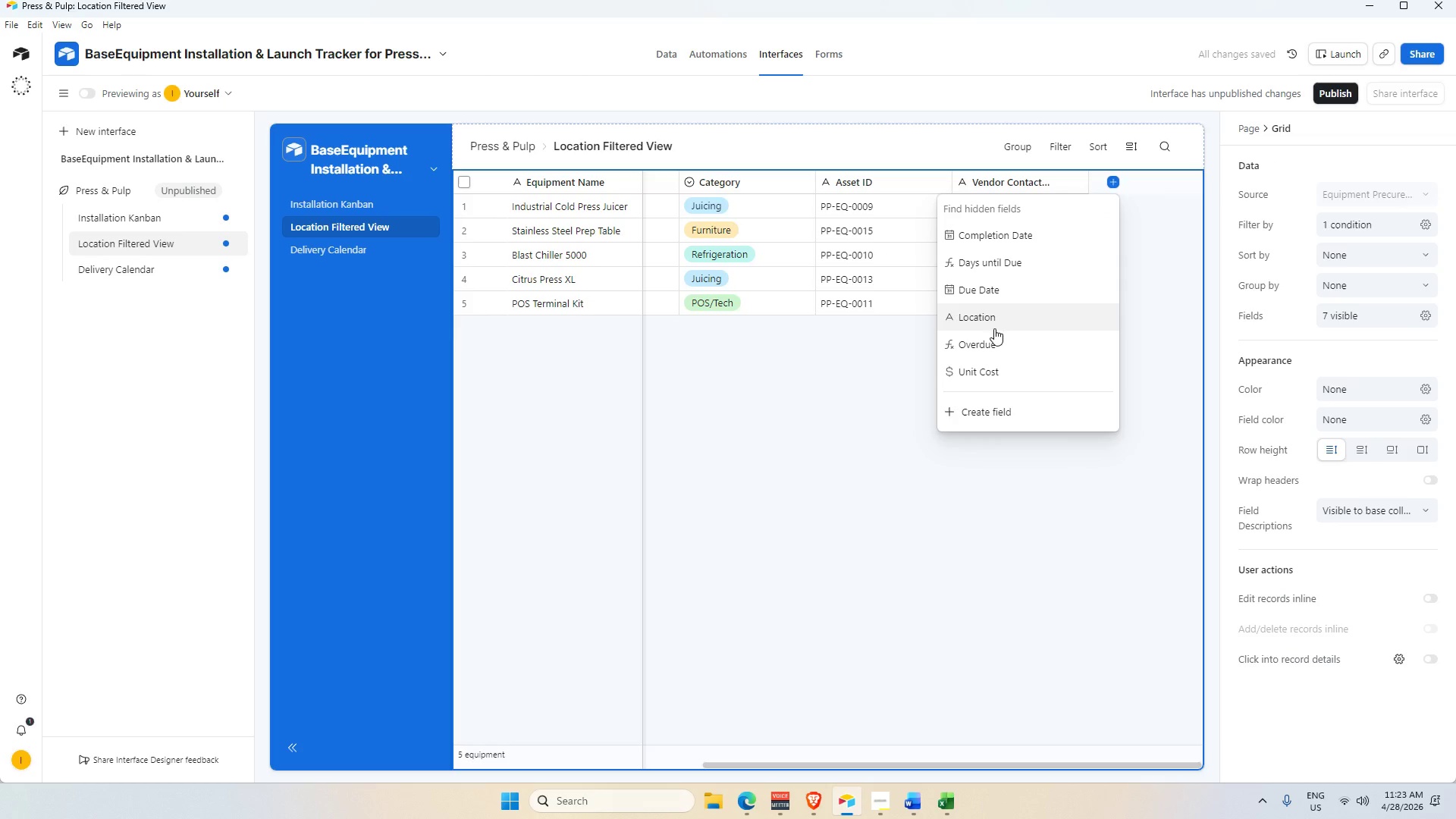 
wait(9.09)
 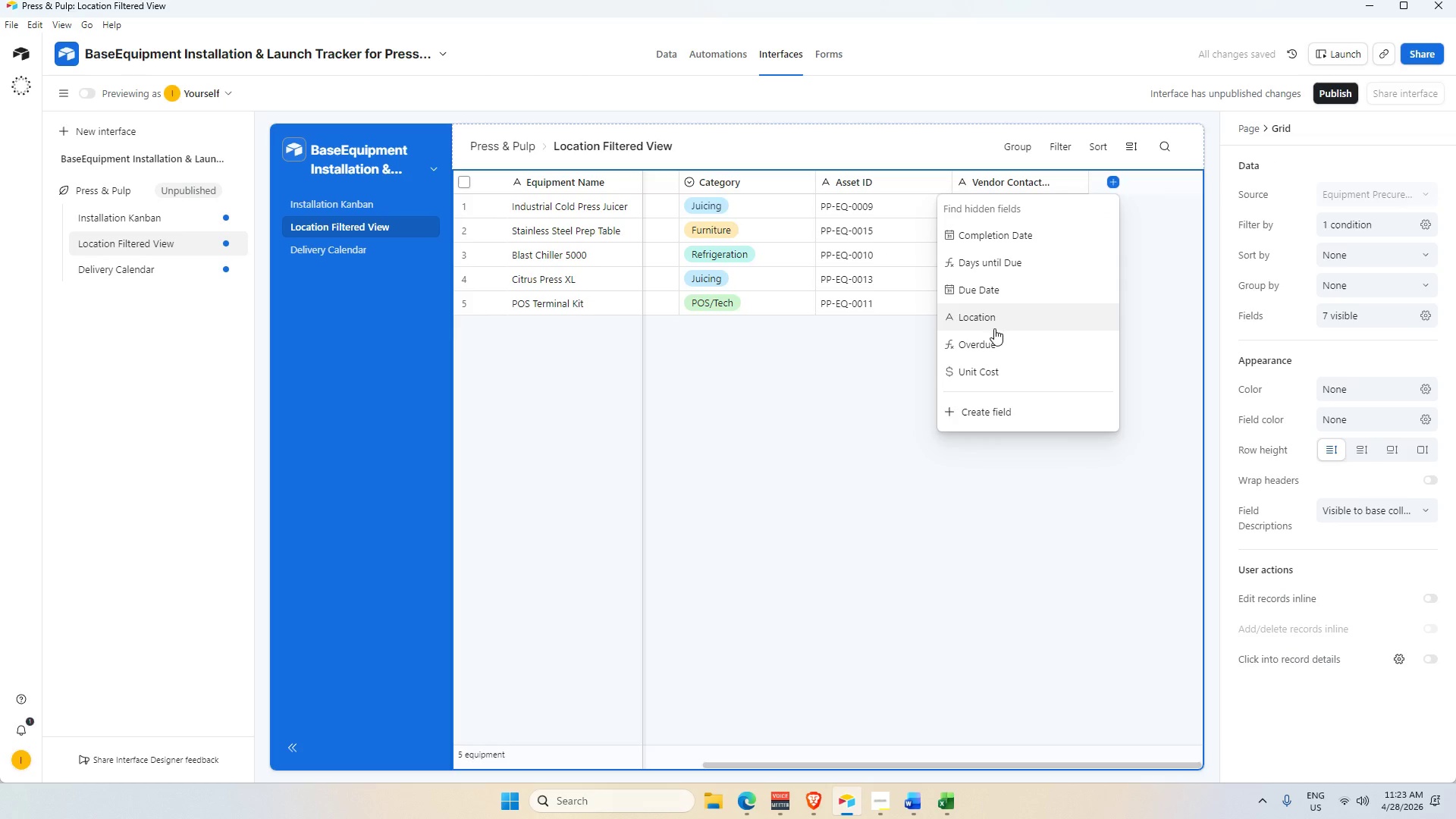 
left_click([1003, 237])
 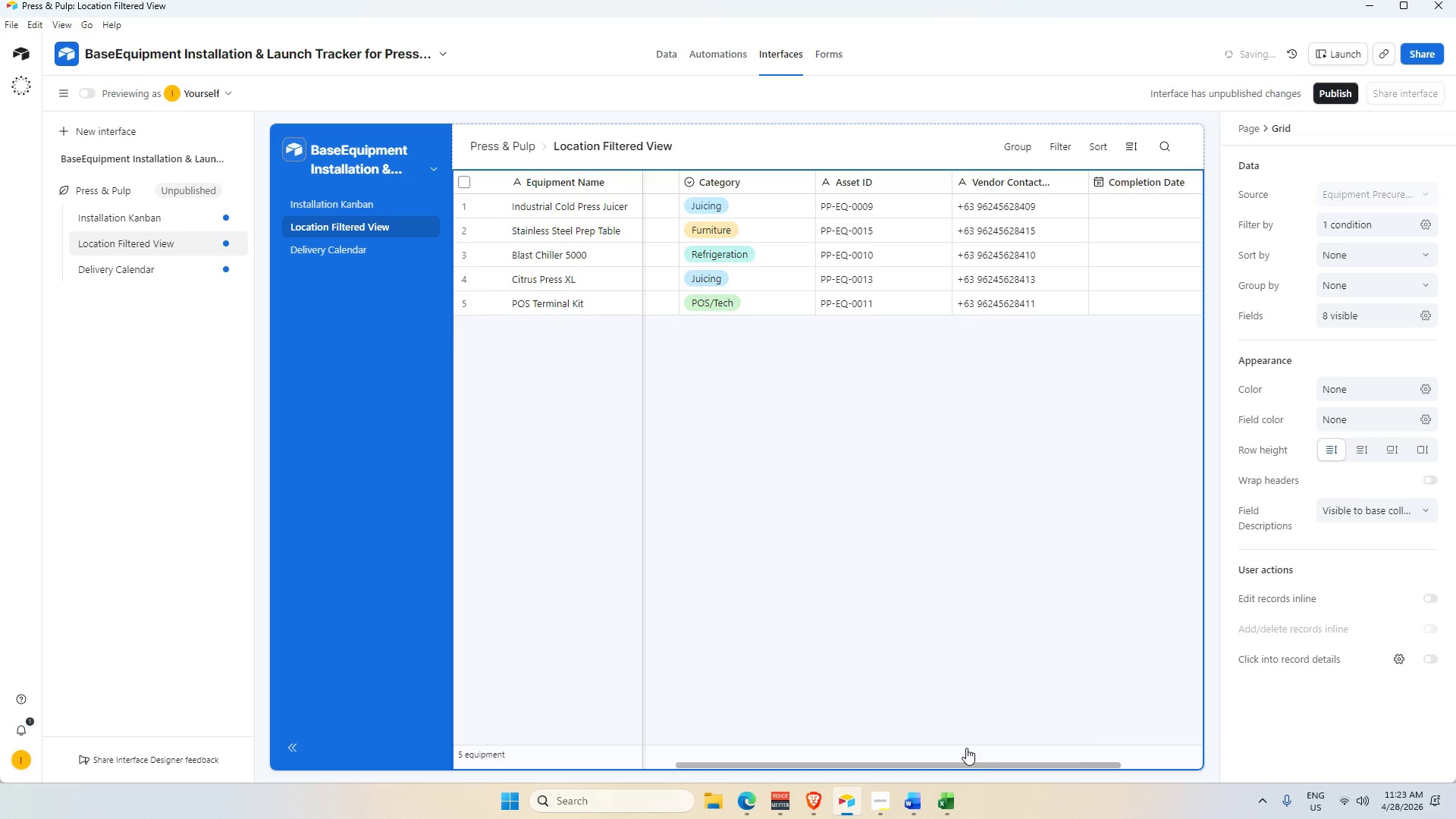 
left_click_drag(start_coordinate=[958, 765], to_coordinate=[1087, 743])
 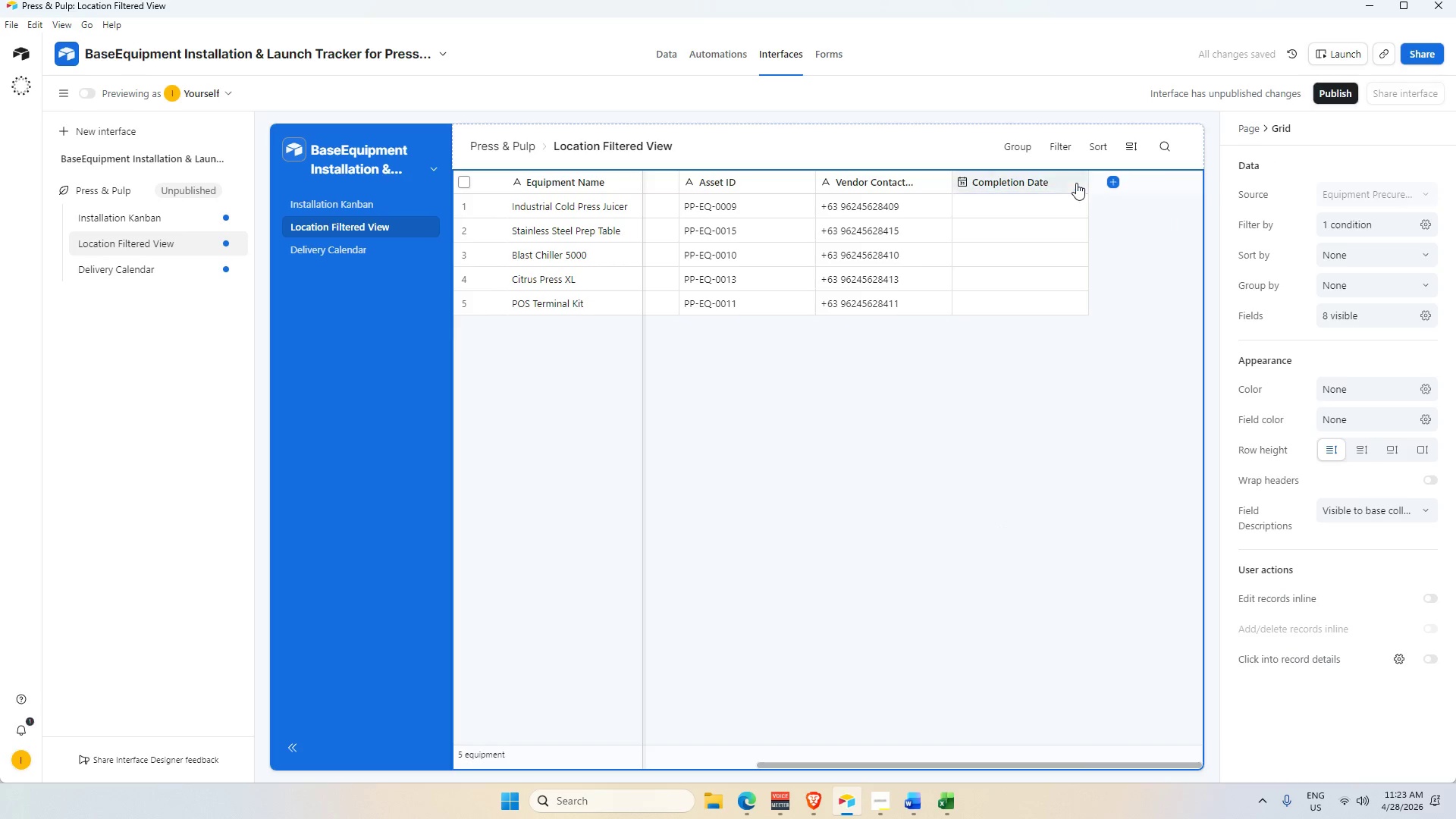 
left_click([1076, 182])
 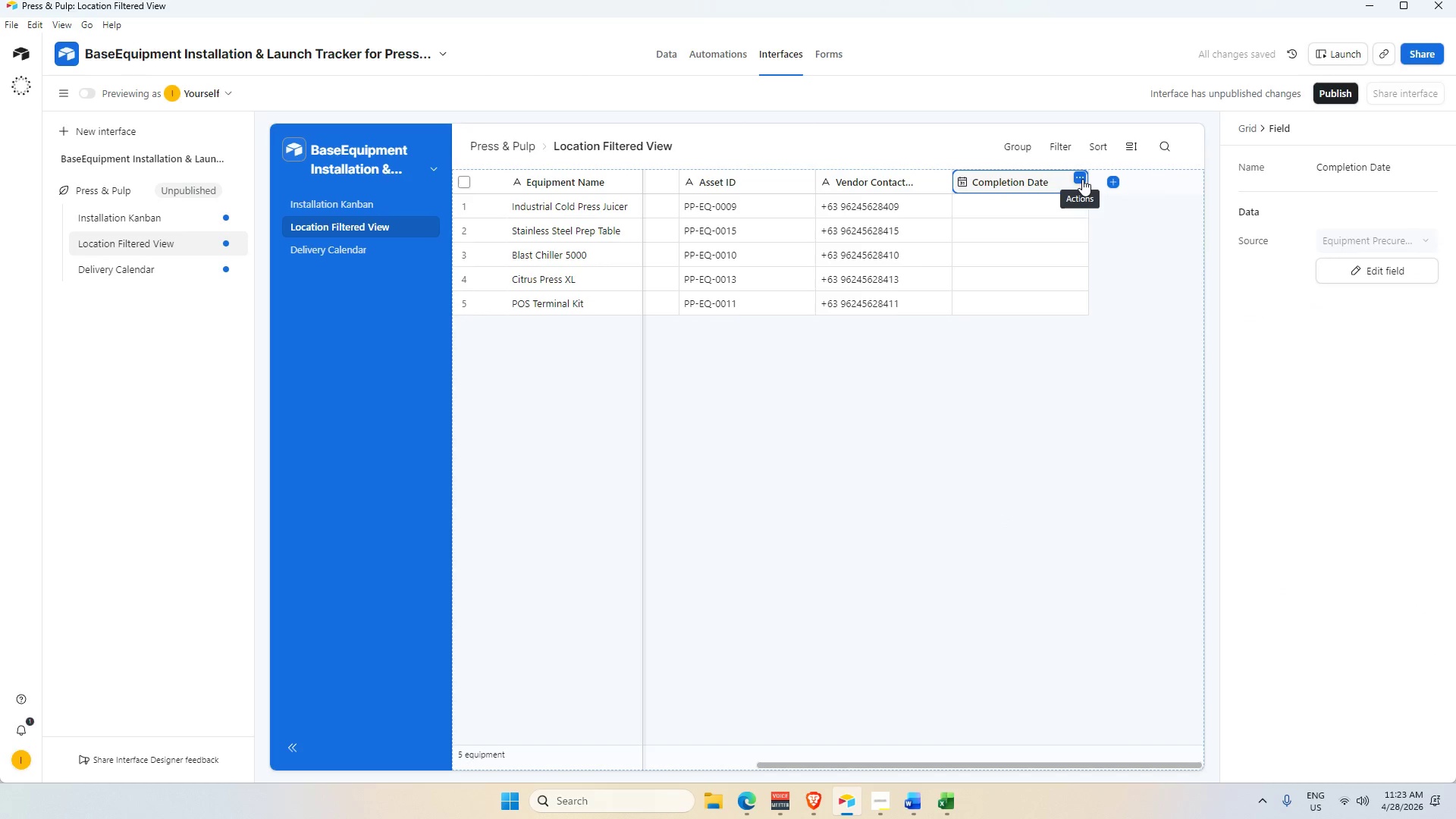 
left_click([1082, 177])
 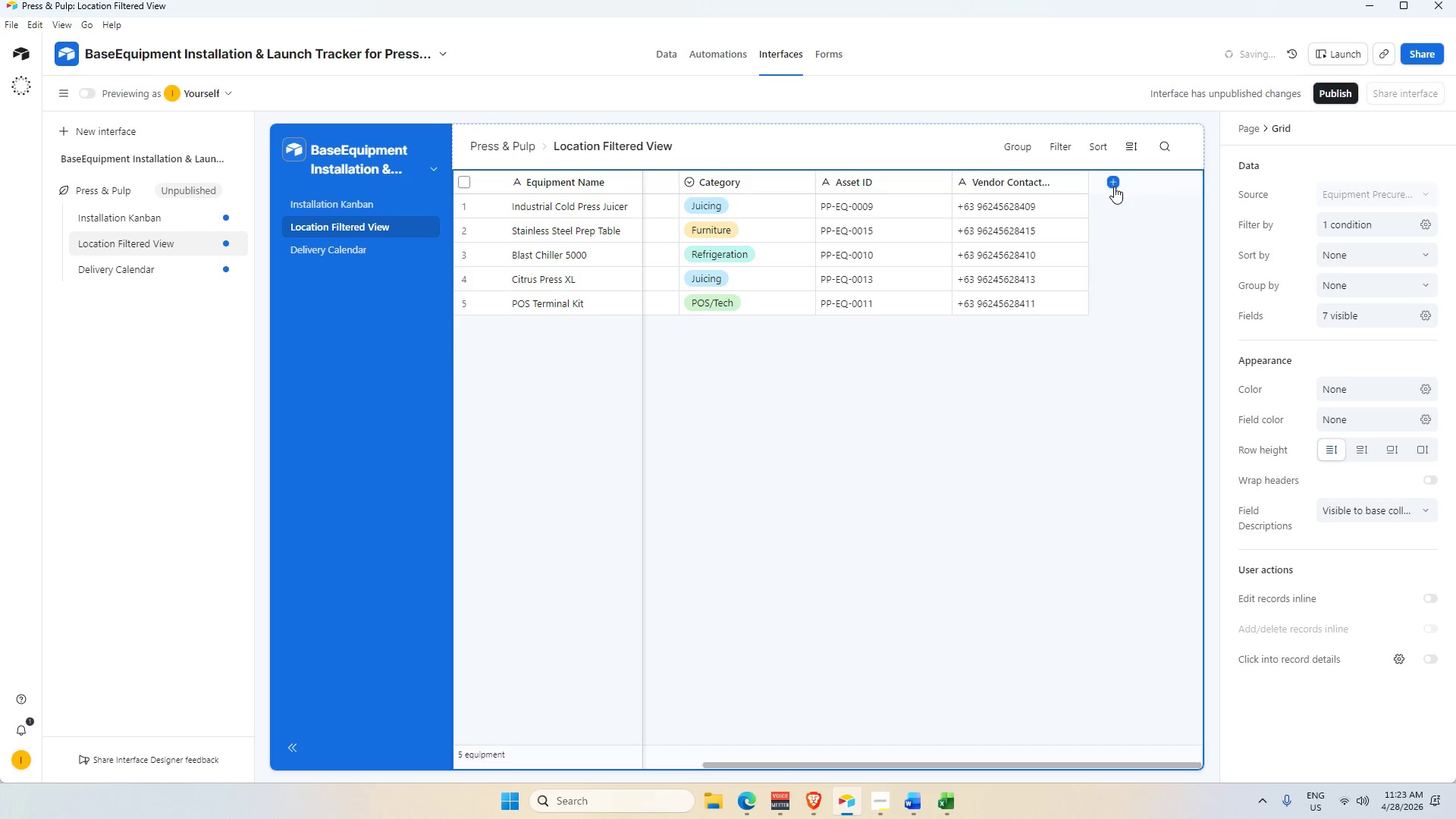 
left_click([1004, 374])
 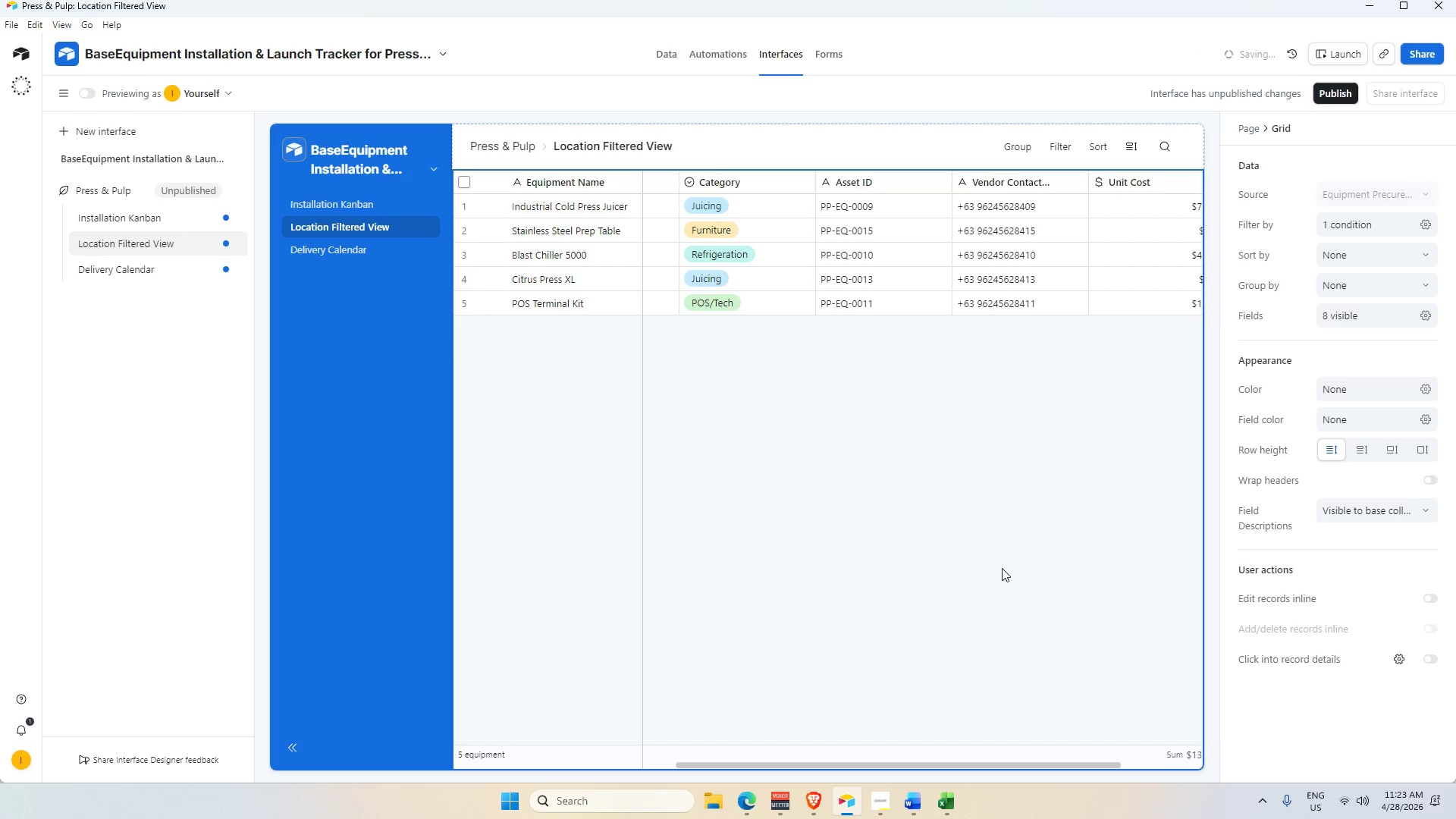 
left_click([1002, 569])
 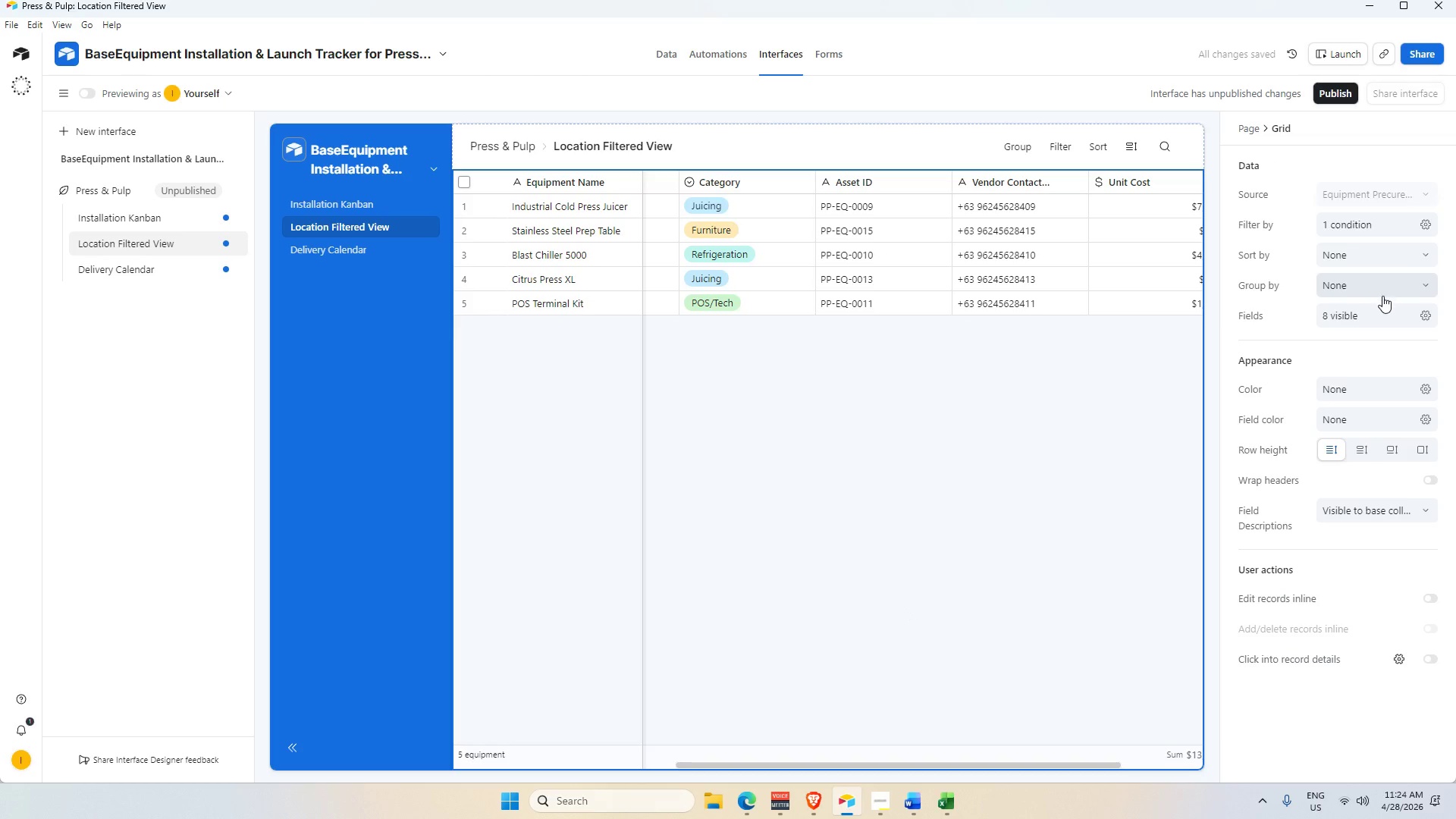 
wait(6.2)
 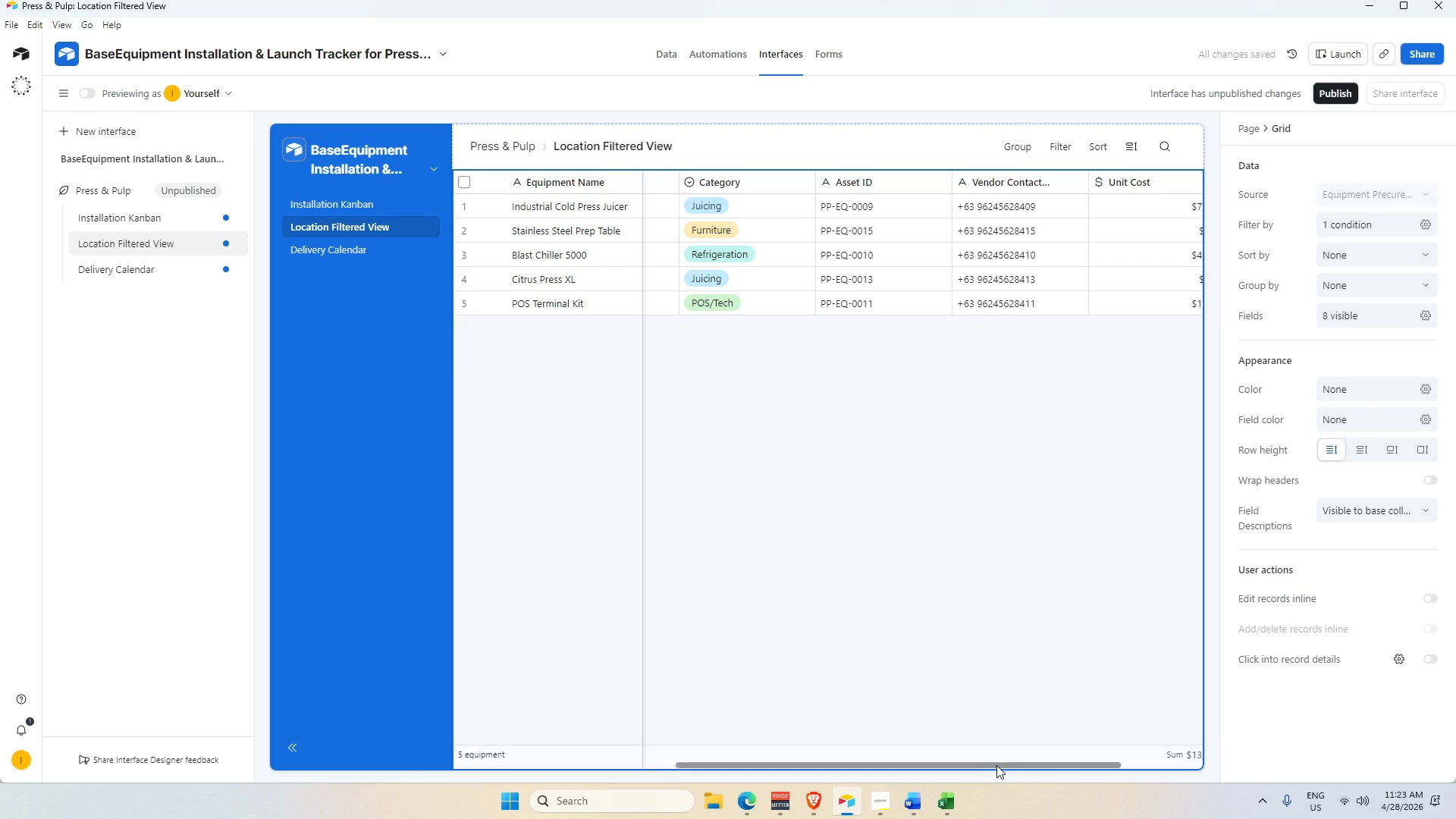 
left_click([1144, 388])
 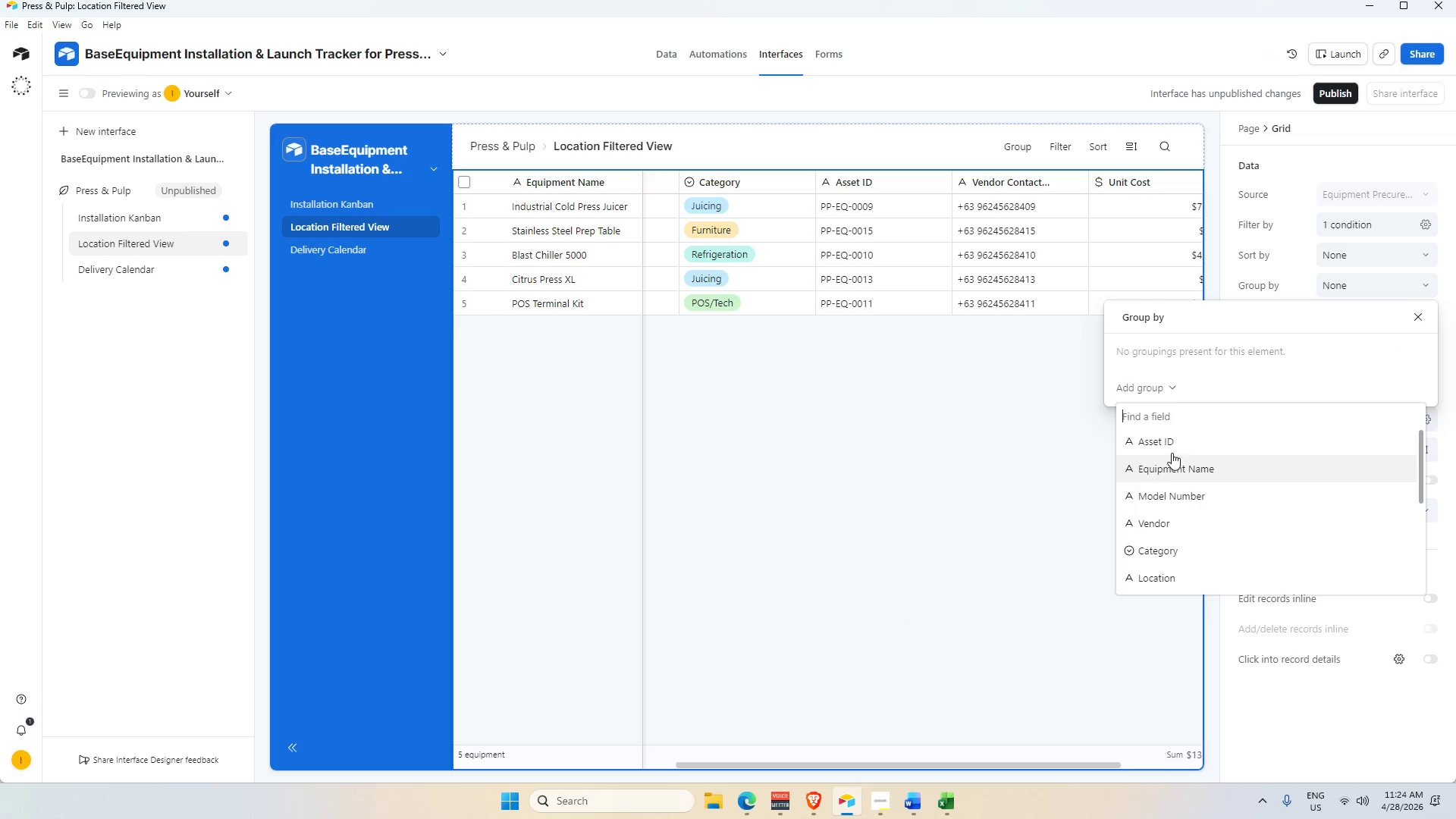 
scroll: coordinate [1172, 452], scroll_direction: up, amount: 3.0
 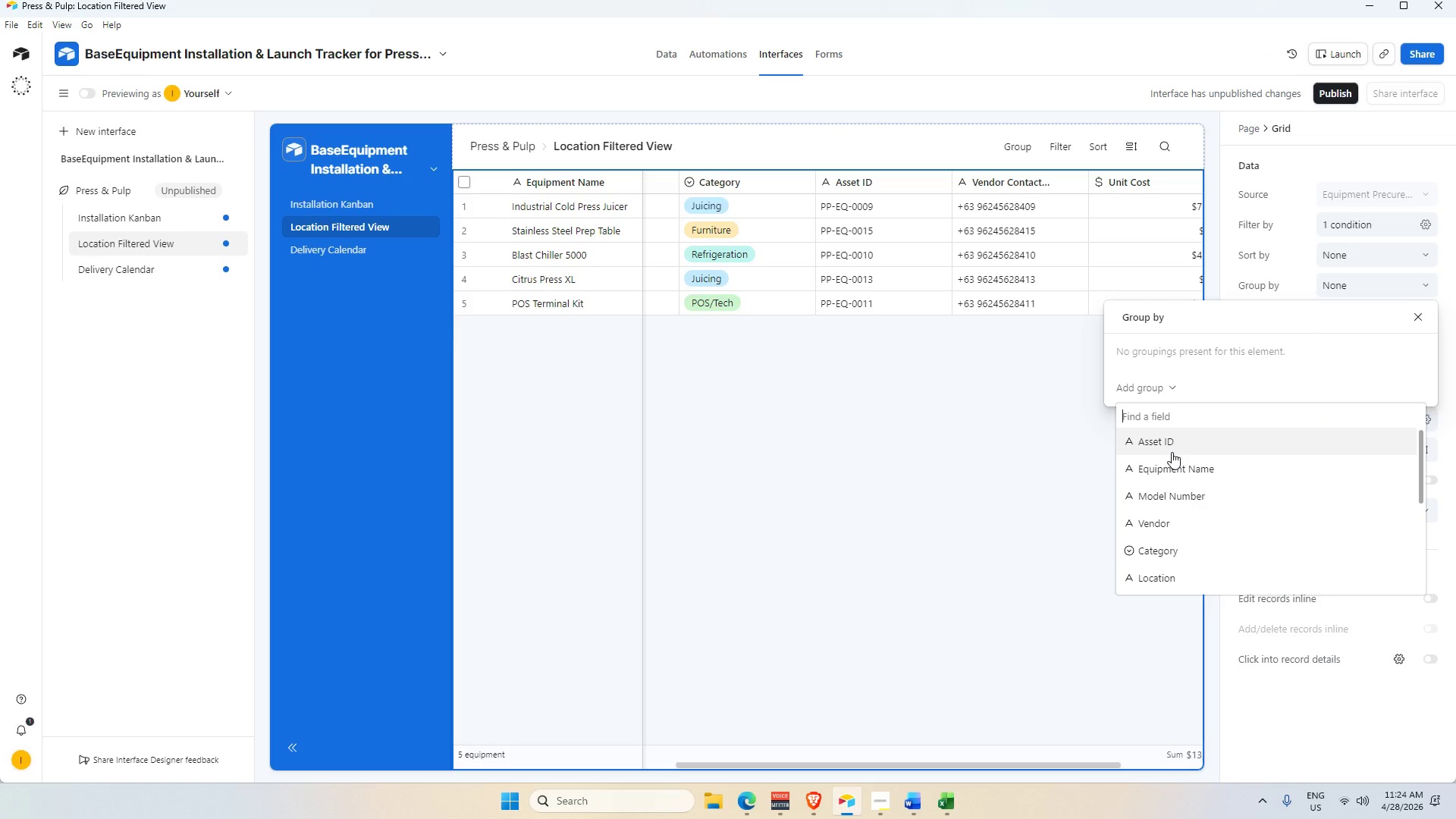 
wait(8.22)
 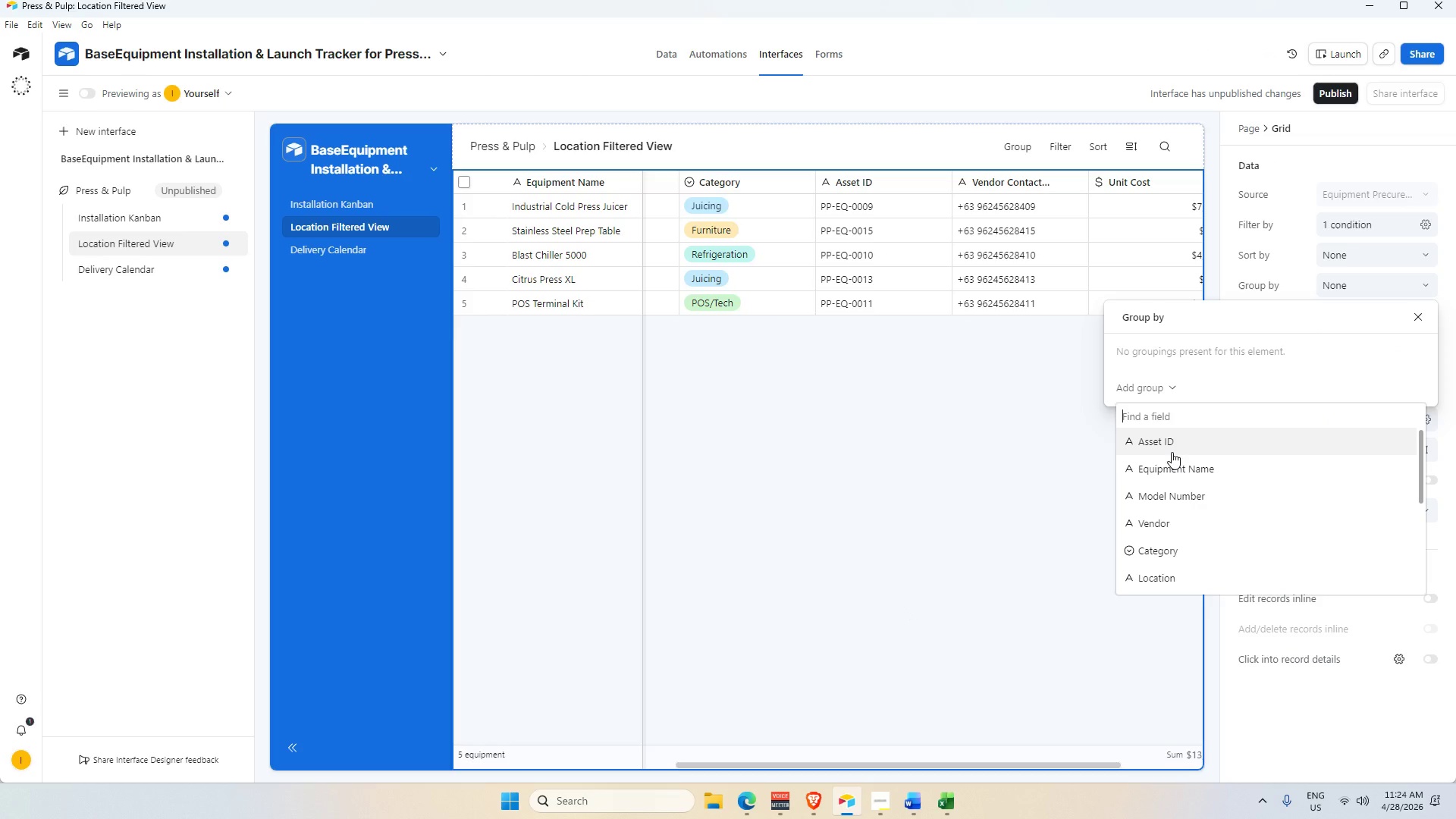 
left_click([1178, 465])
 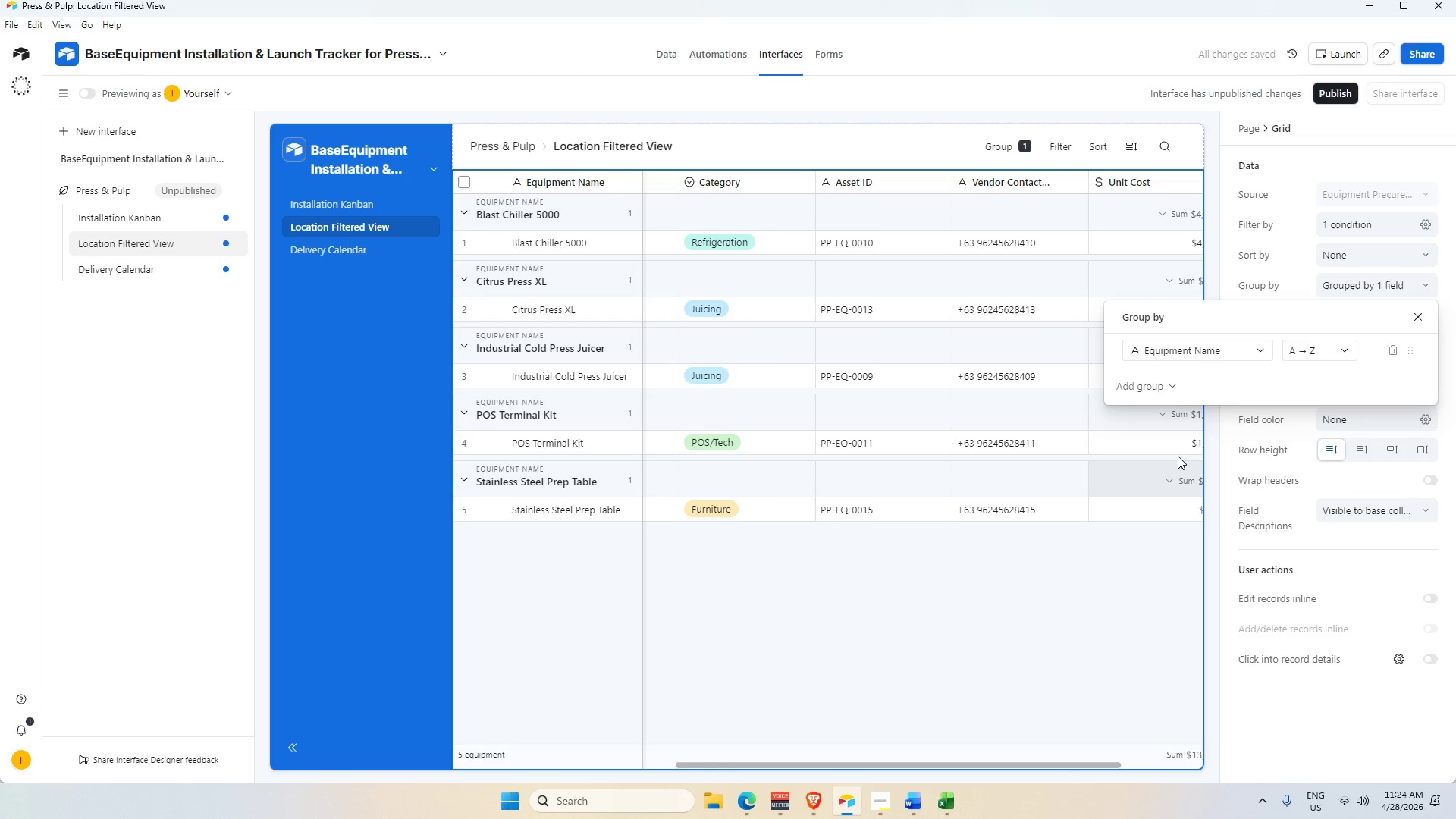 
left_click([1221, 350])
 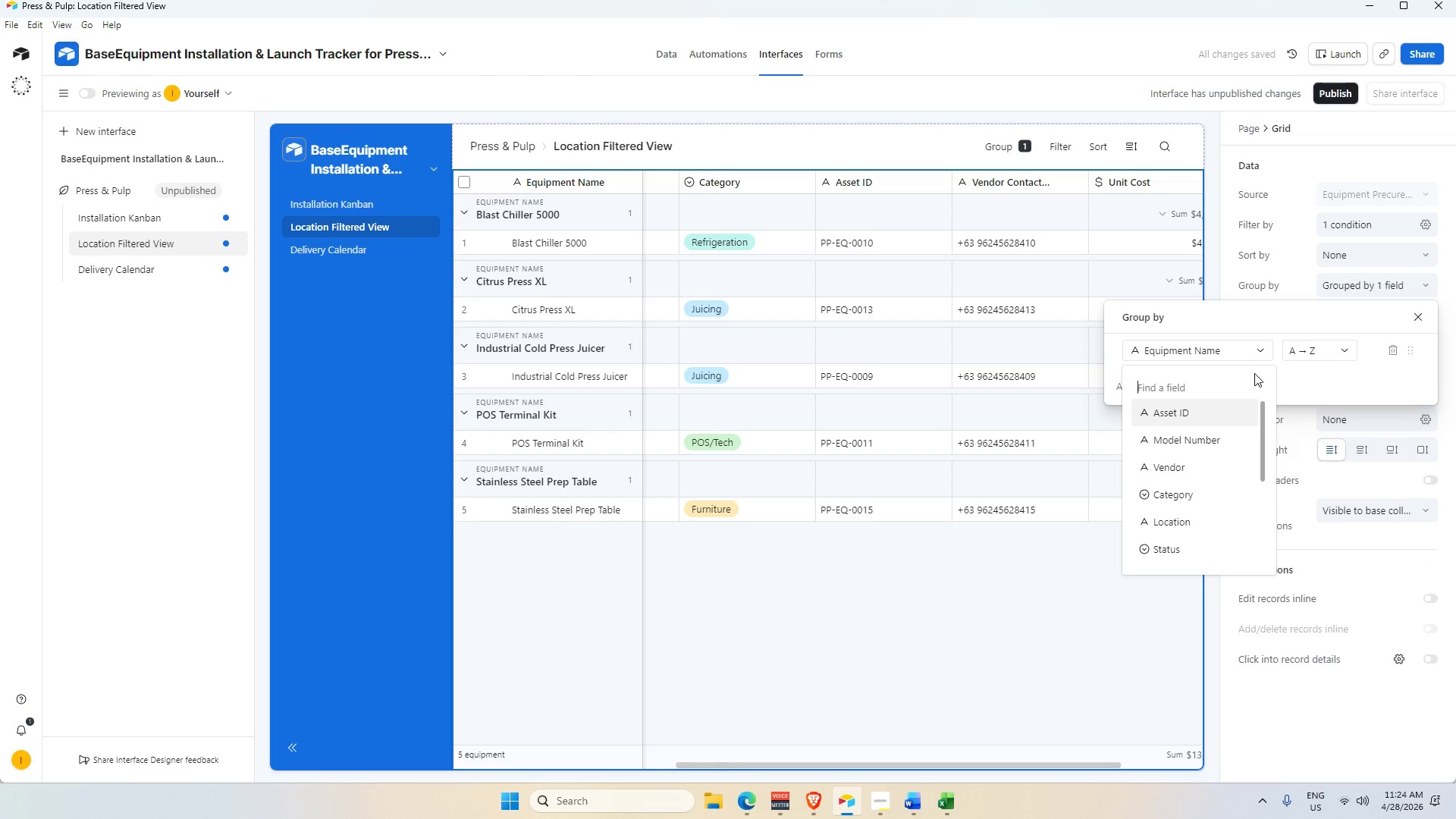 
mouse_move([1387, 356])
 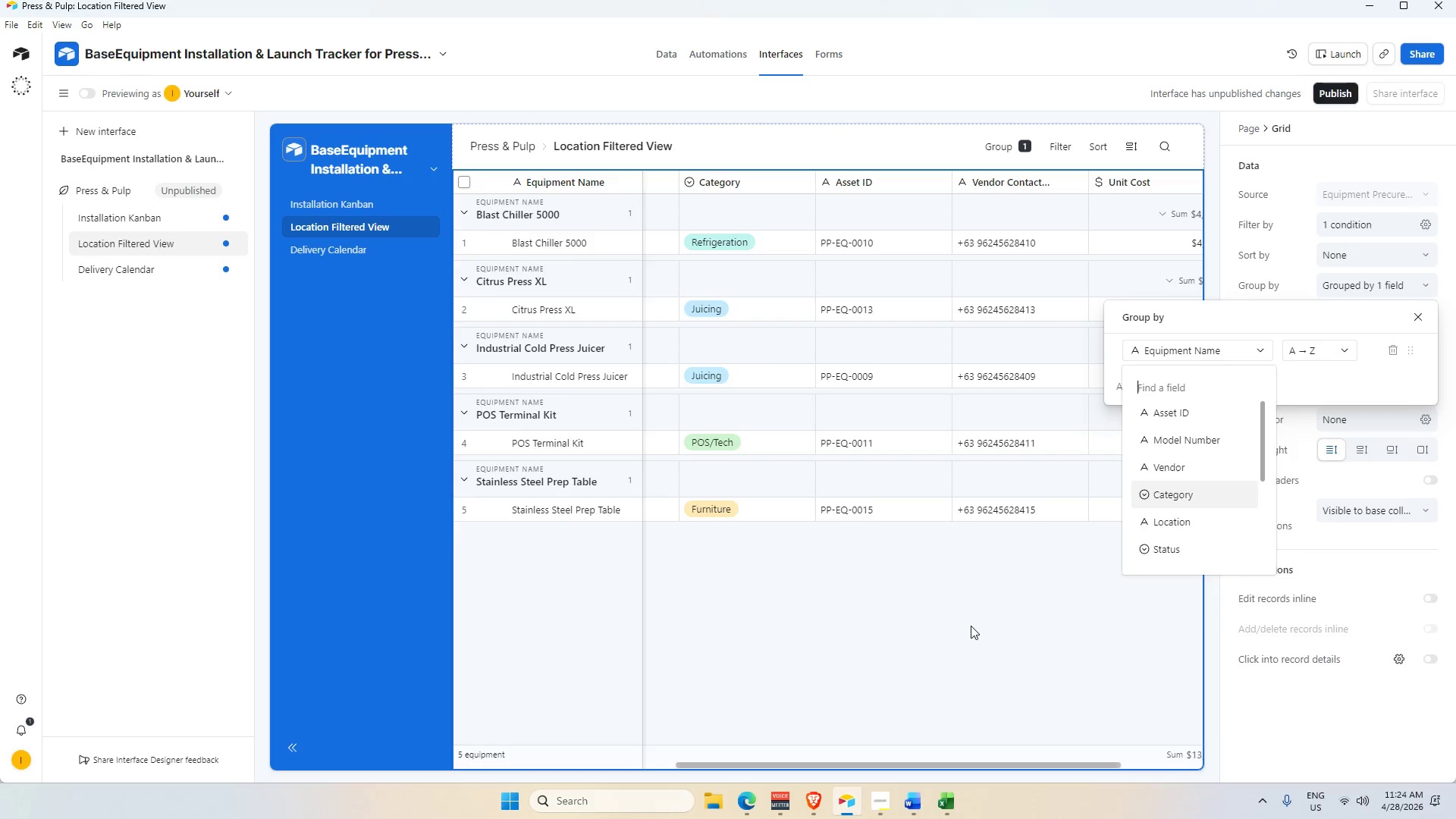 
left_click([971, 626])
 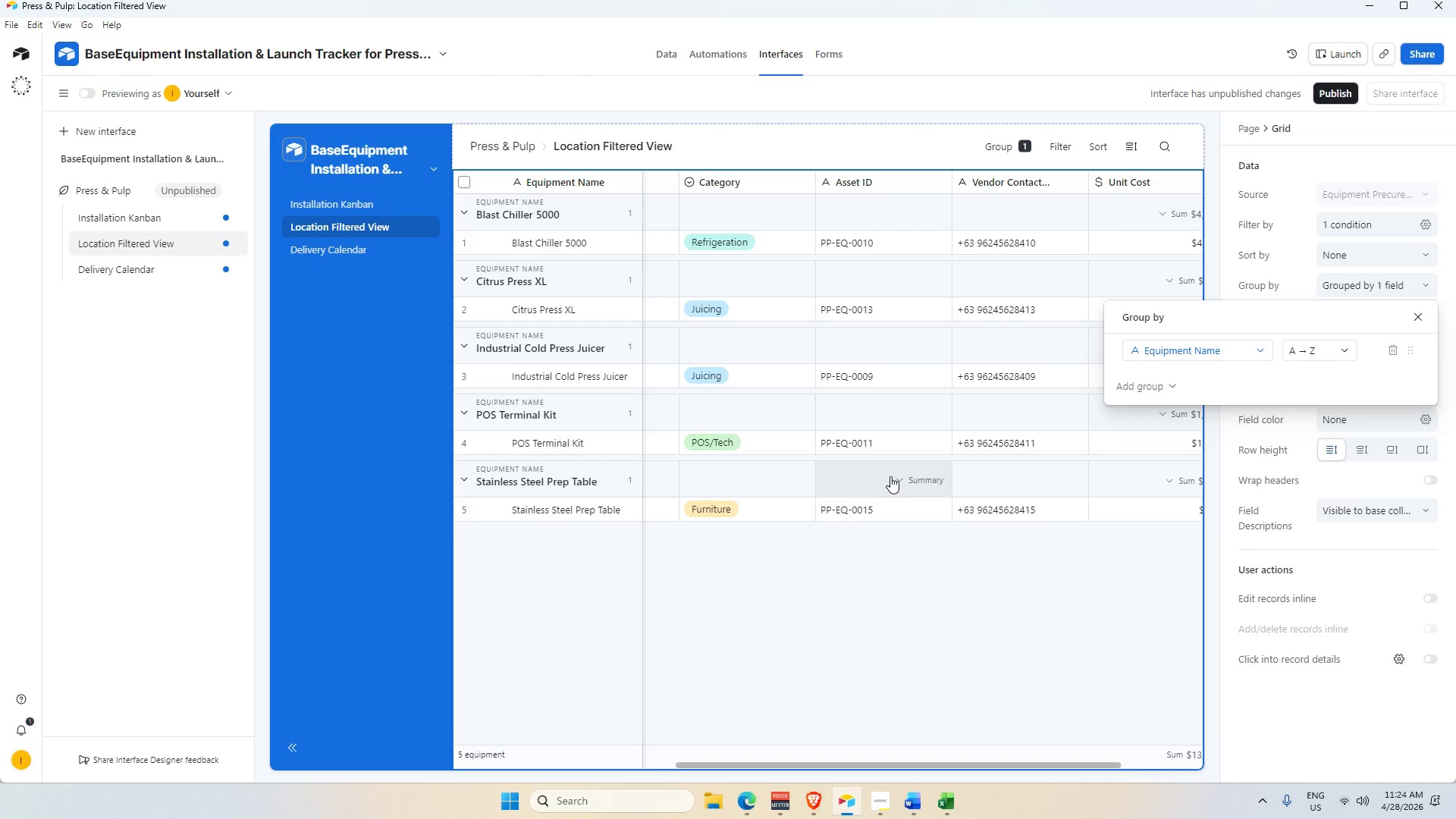 
left_click([890, 476])
 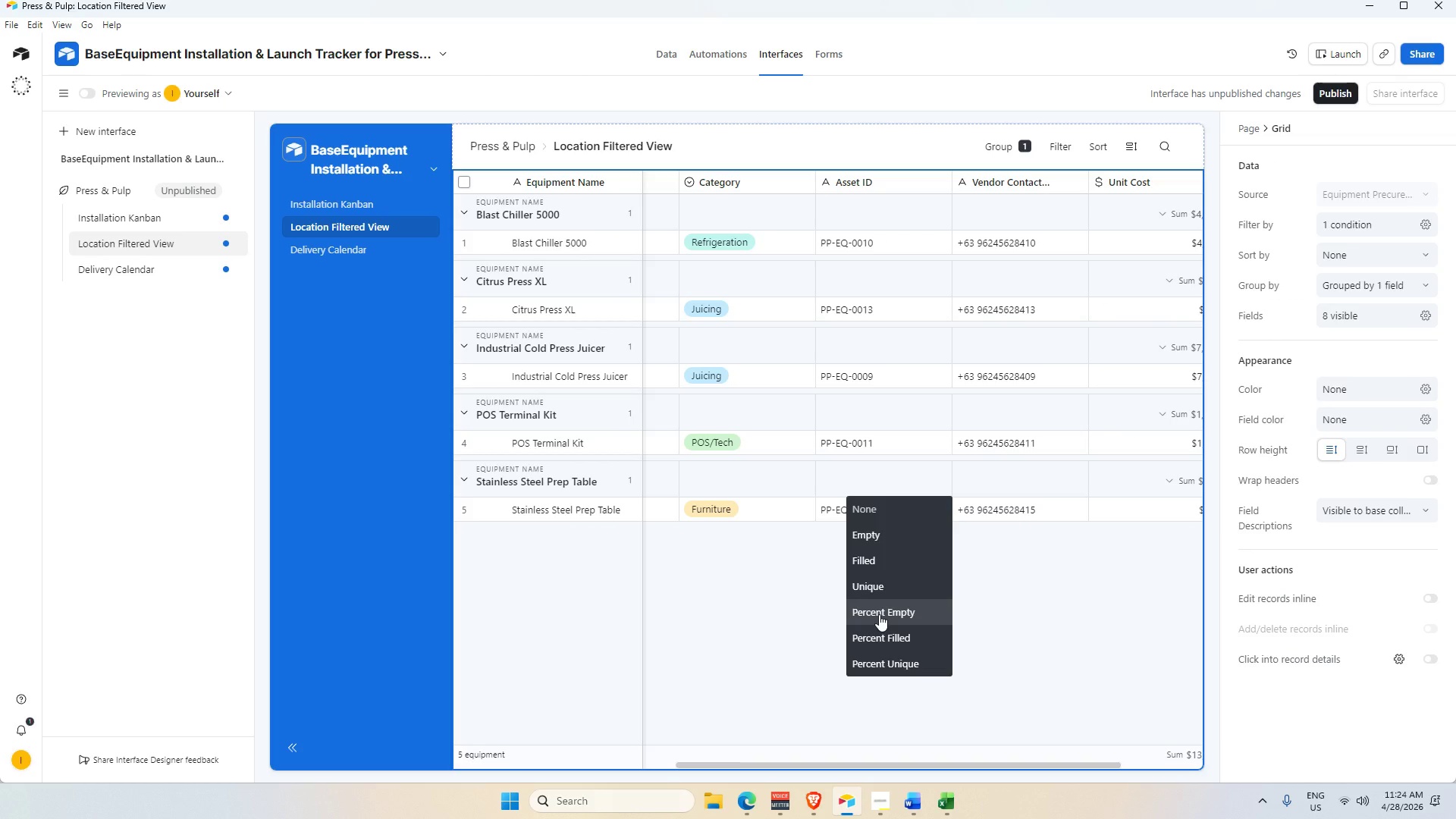 
left_click([879, 614])
 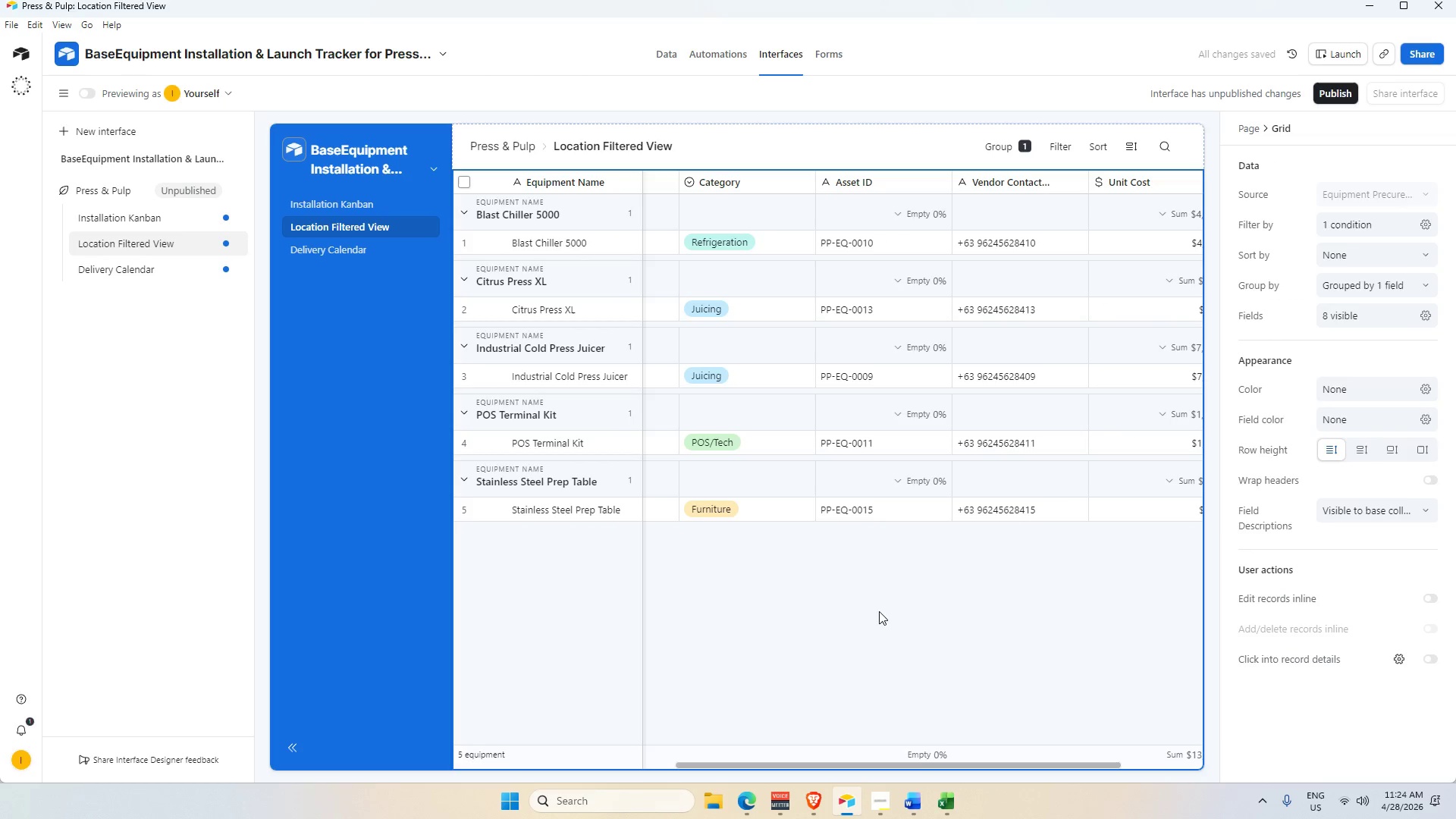 
left_click([787, 483])
 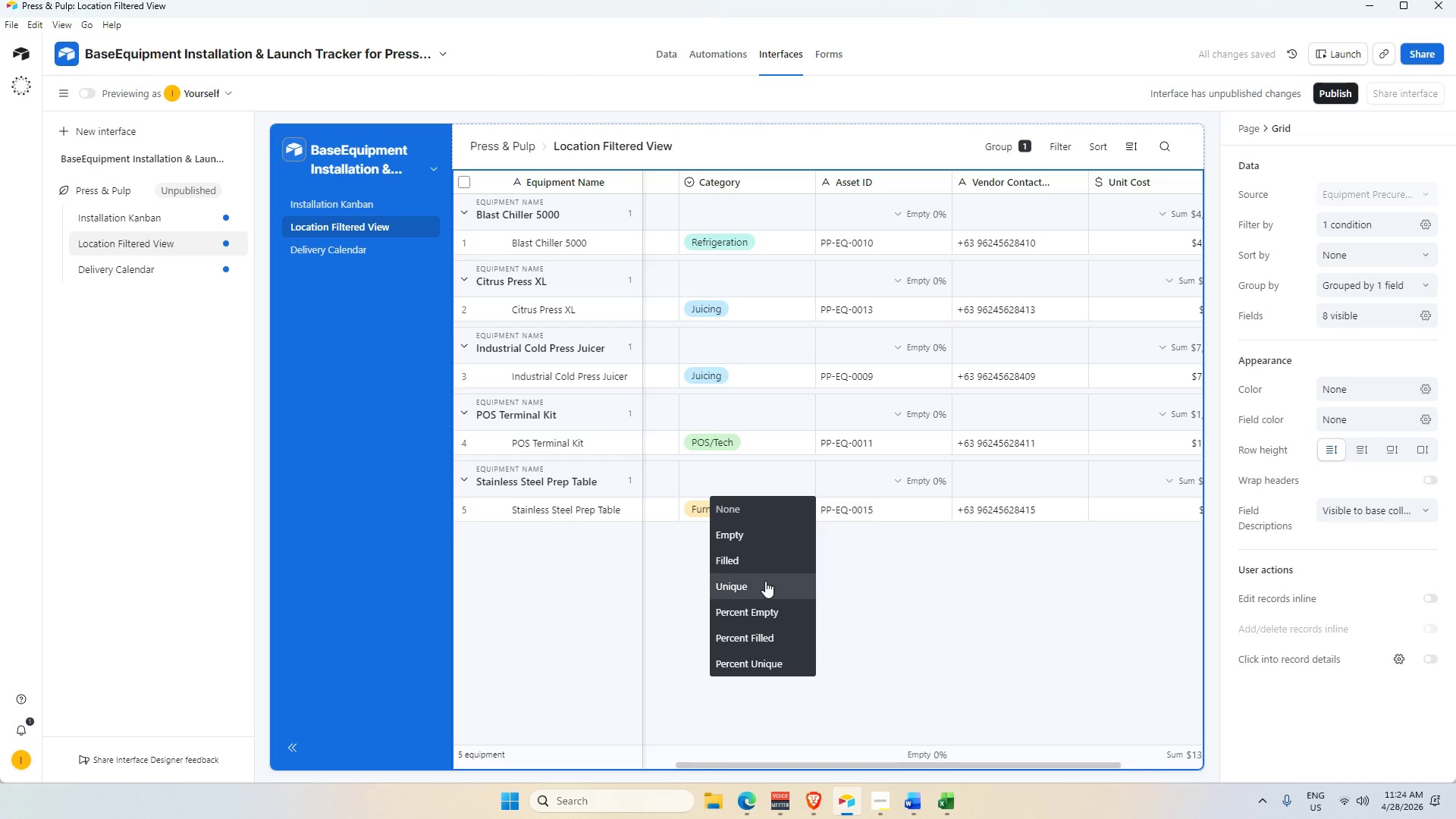 
left_click([764, 585])
 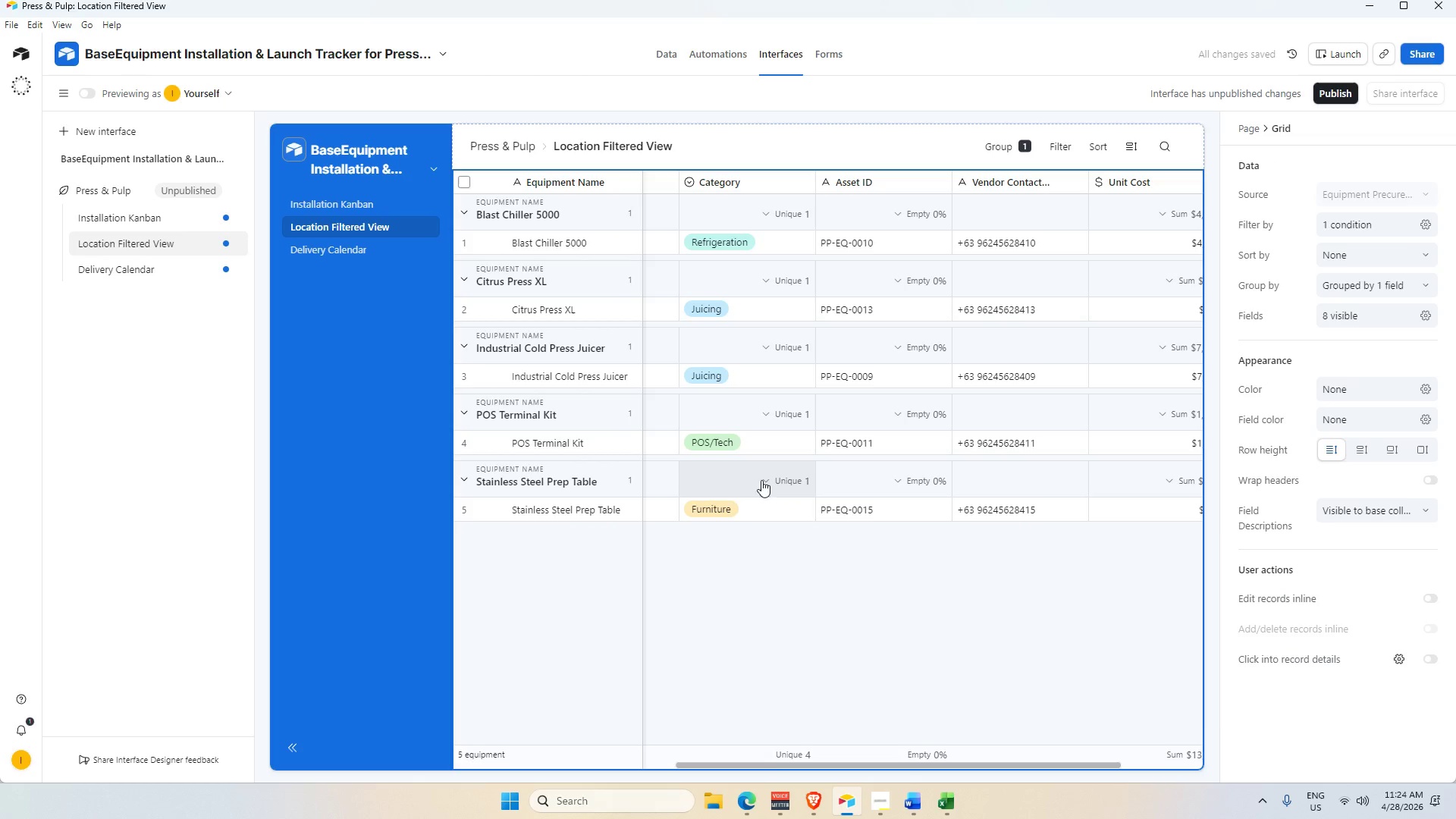 
left_click([766, 479])
 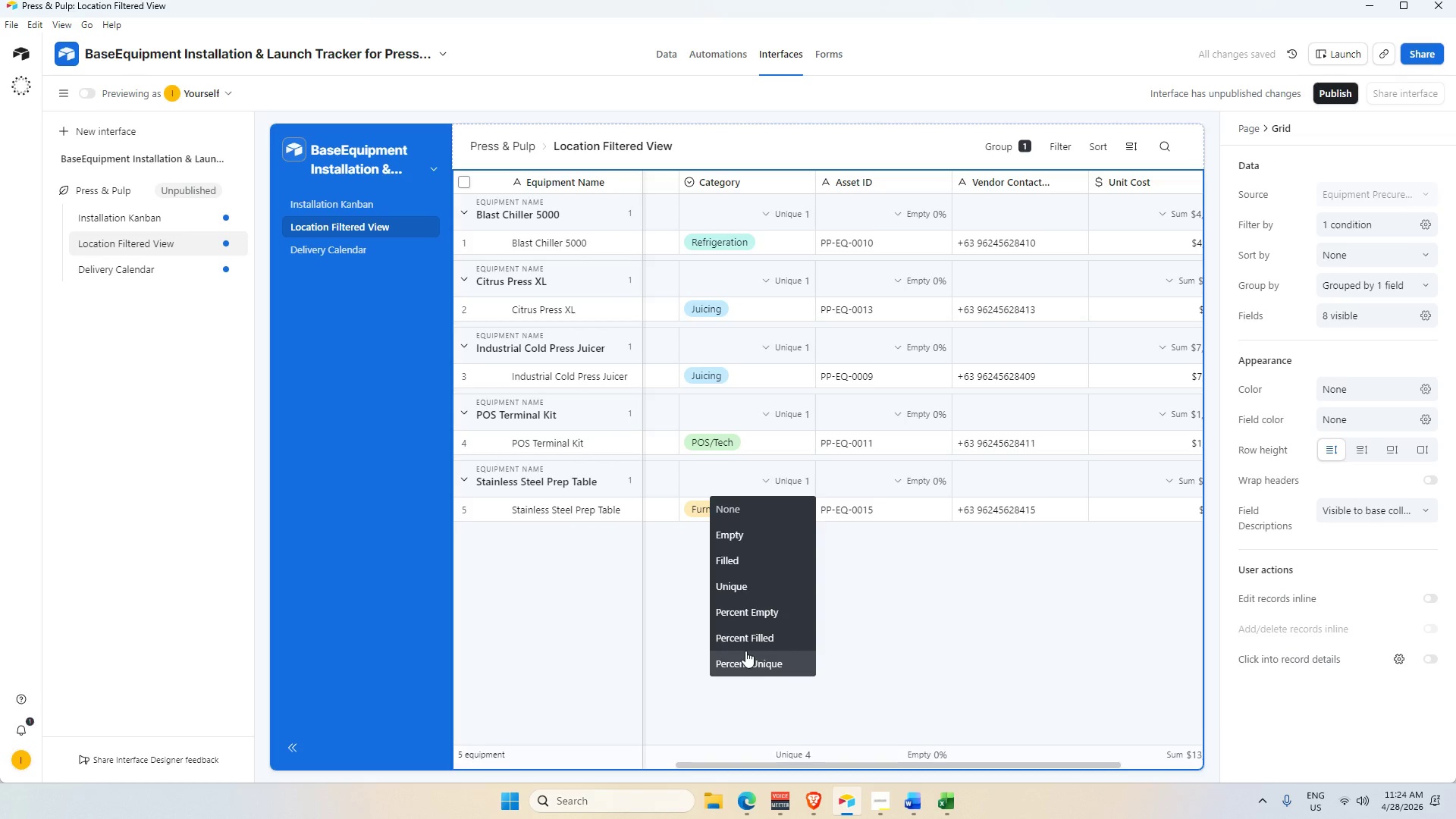 
left_click([1005, 619])
 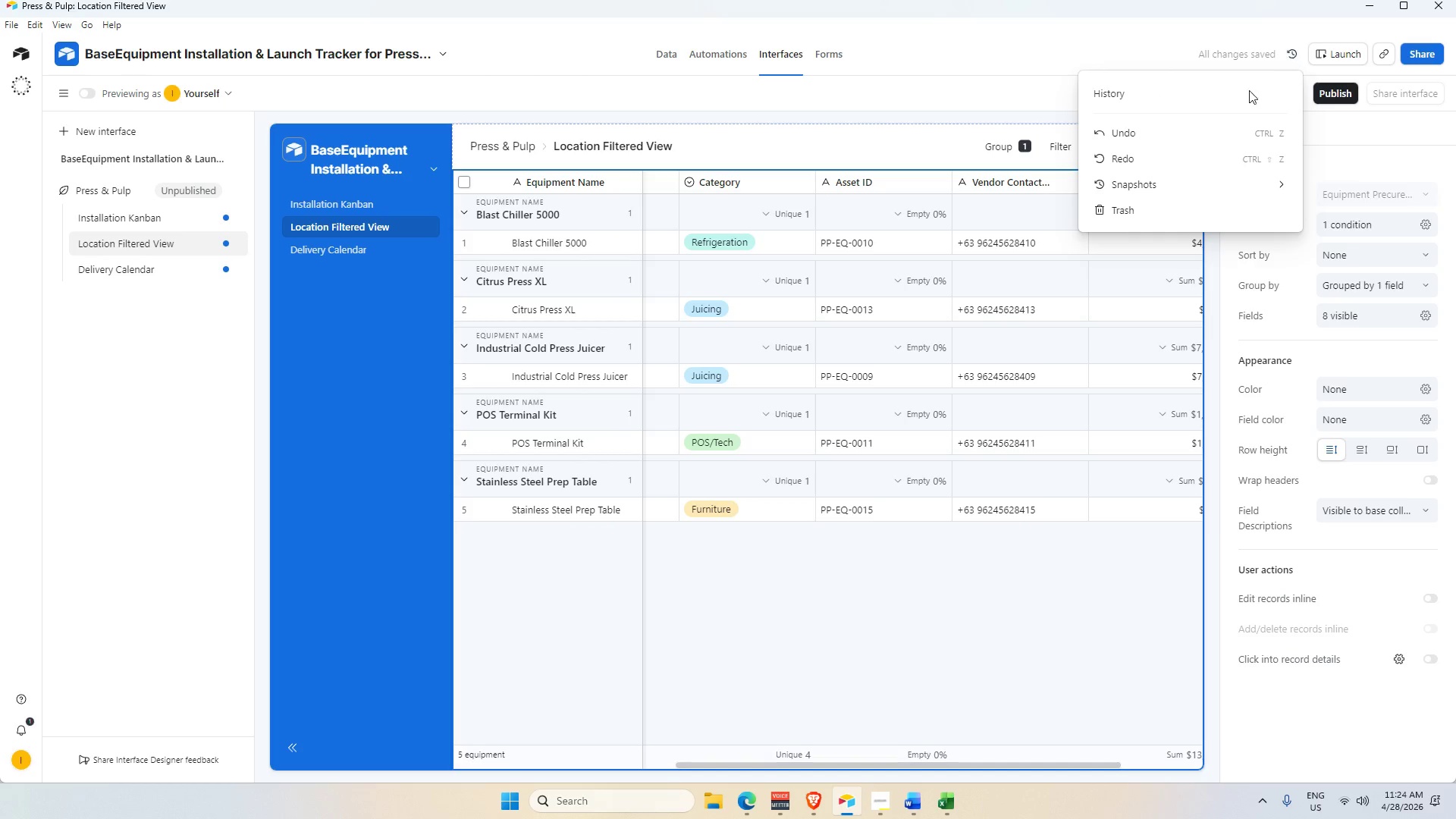 
left_click([1183, 131])
 